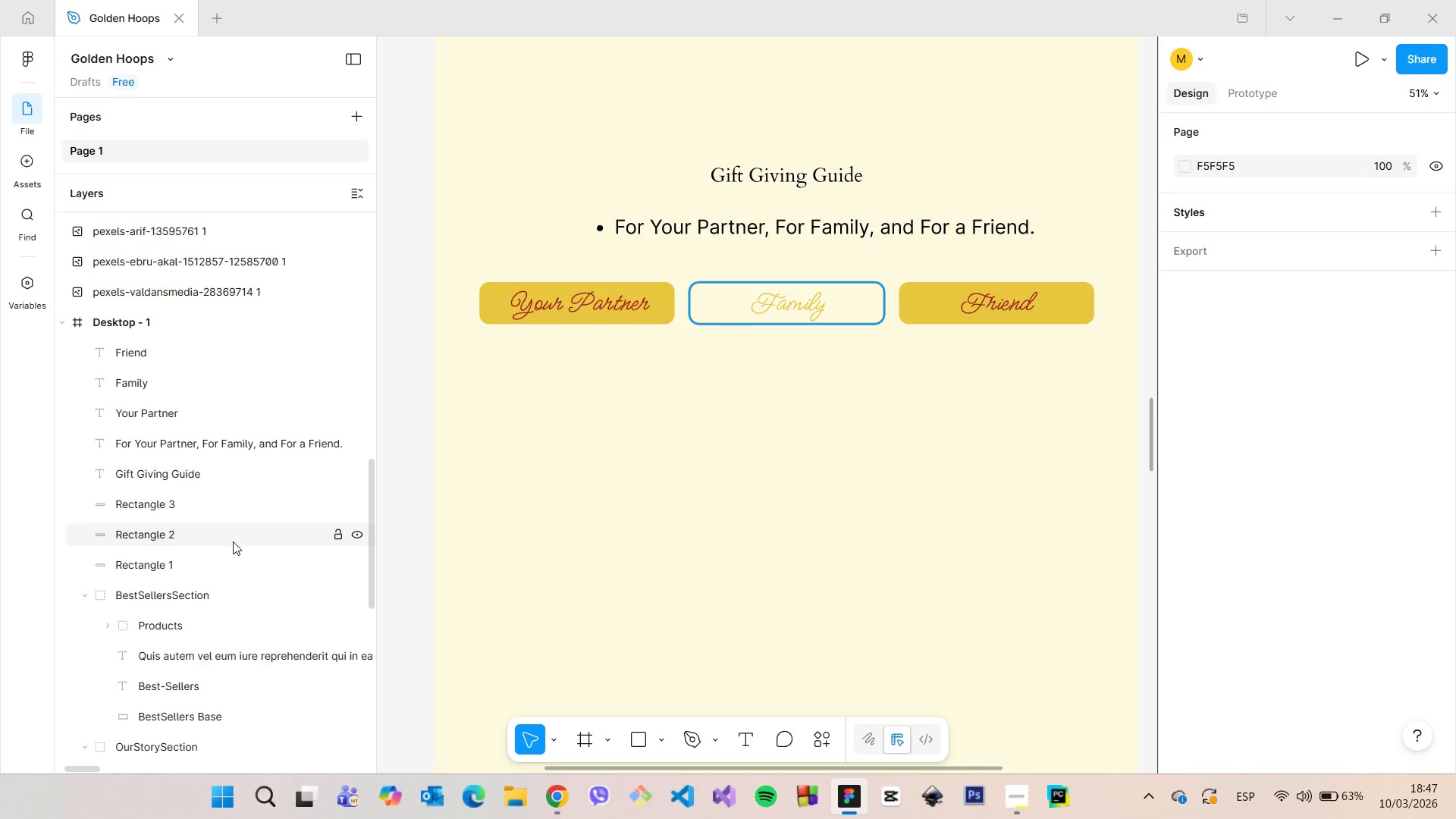 
left_click([233, 541])
 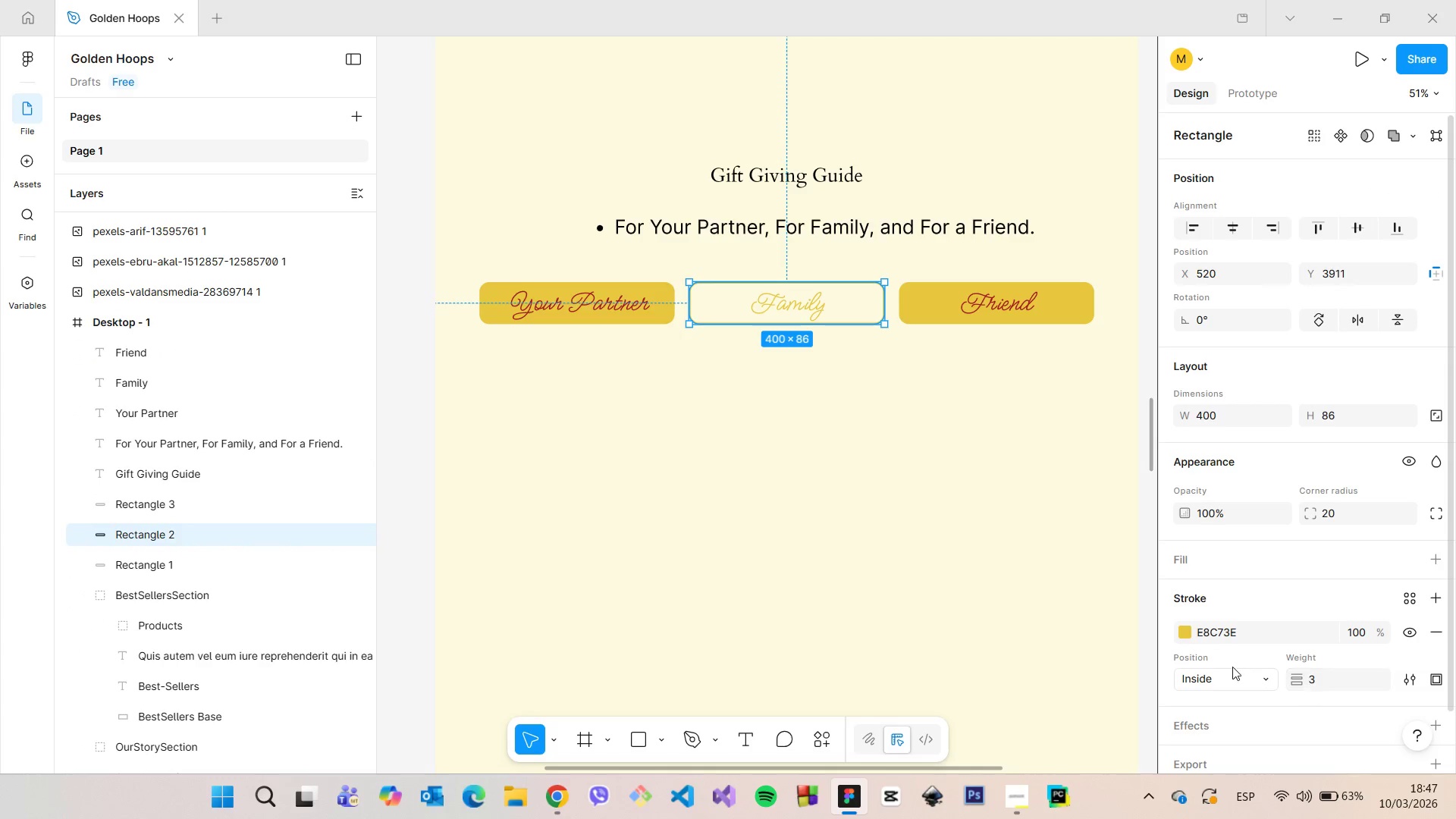 
scroll: coordinate [1231, 666], scroll_direction: down, amount: 3.0
 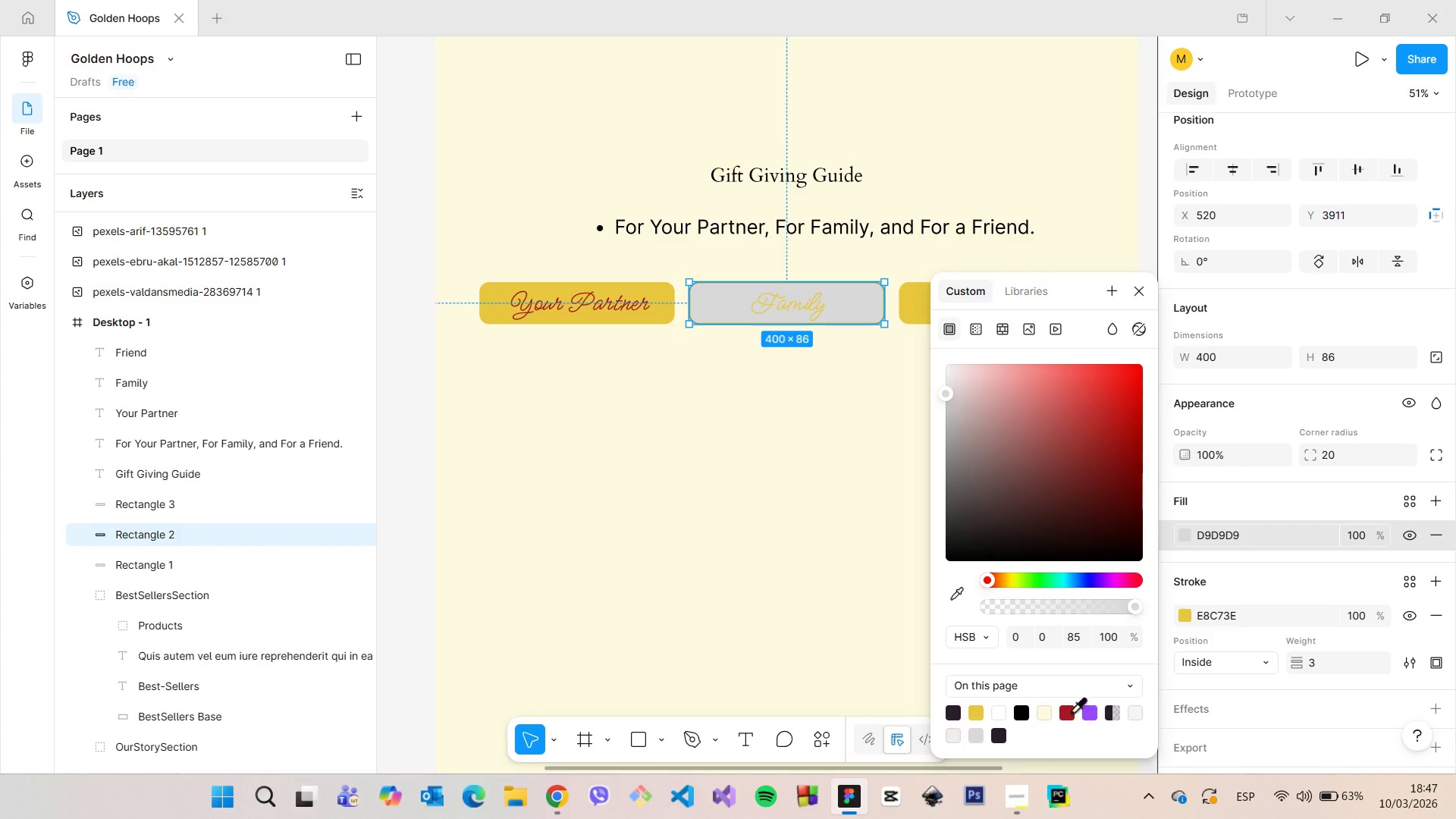 
left_click([1044, 714])
 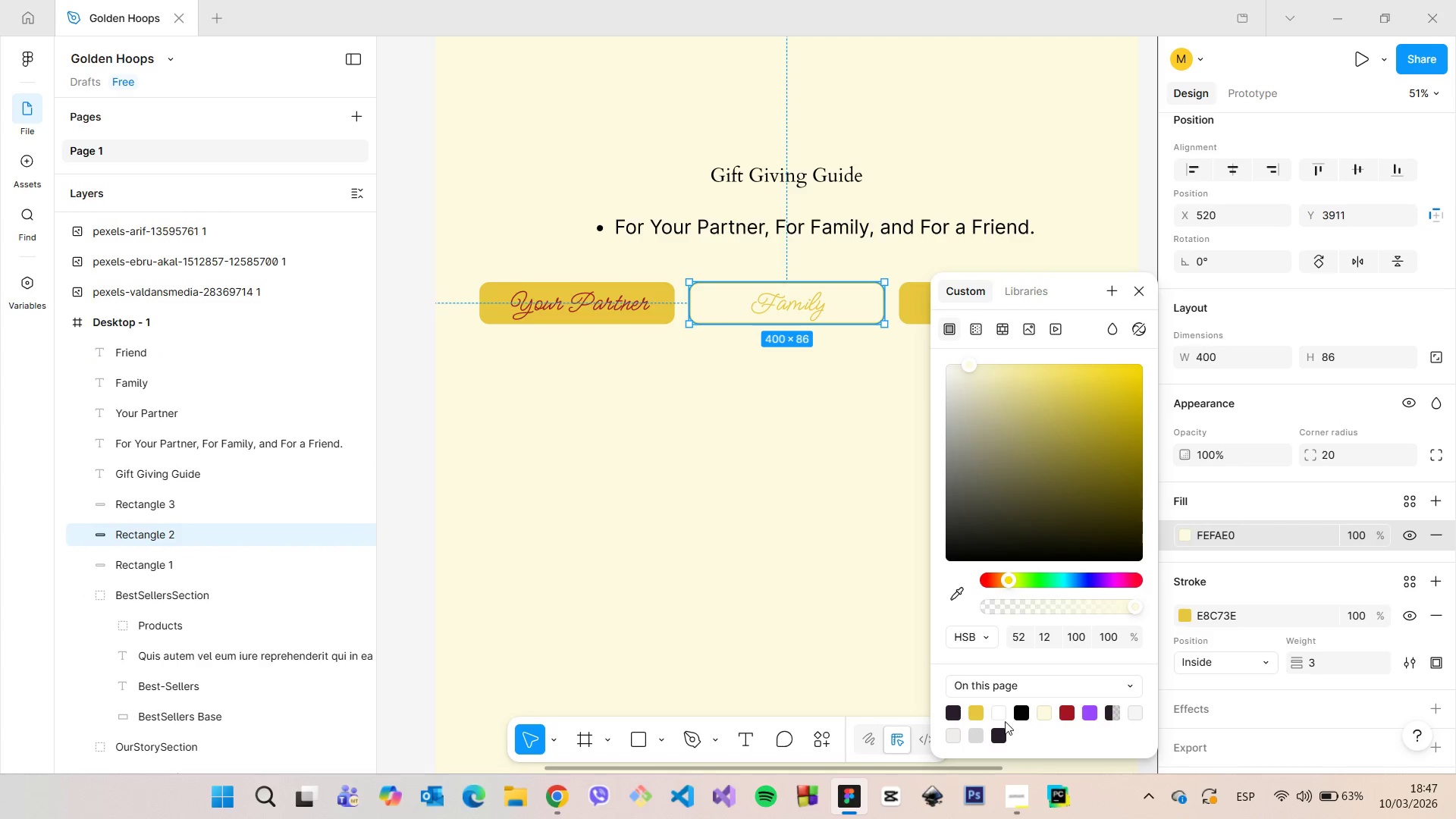 
left_click([999, 714])
 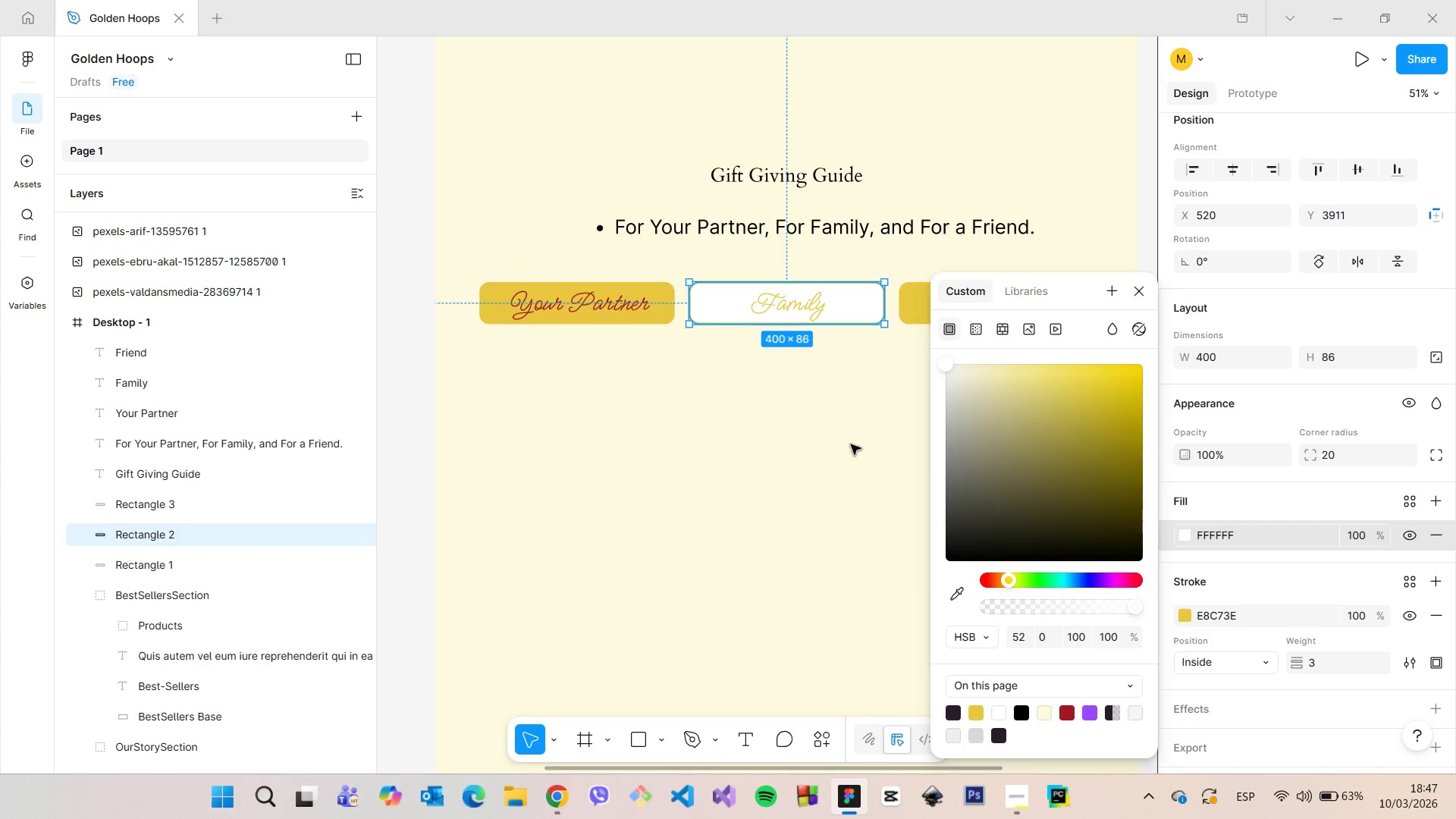 
scroll: coordinate [841, 325], scroll_direction: down, amount: 5.0
 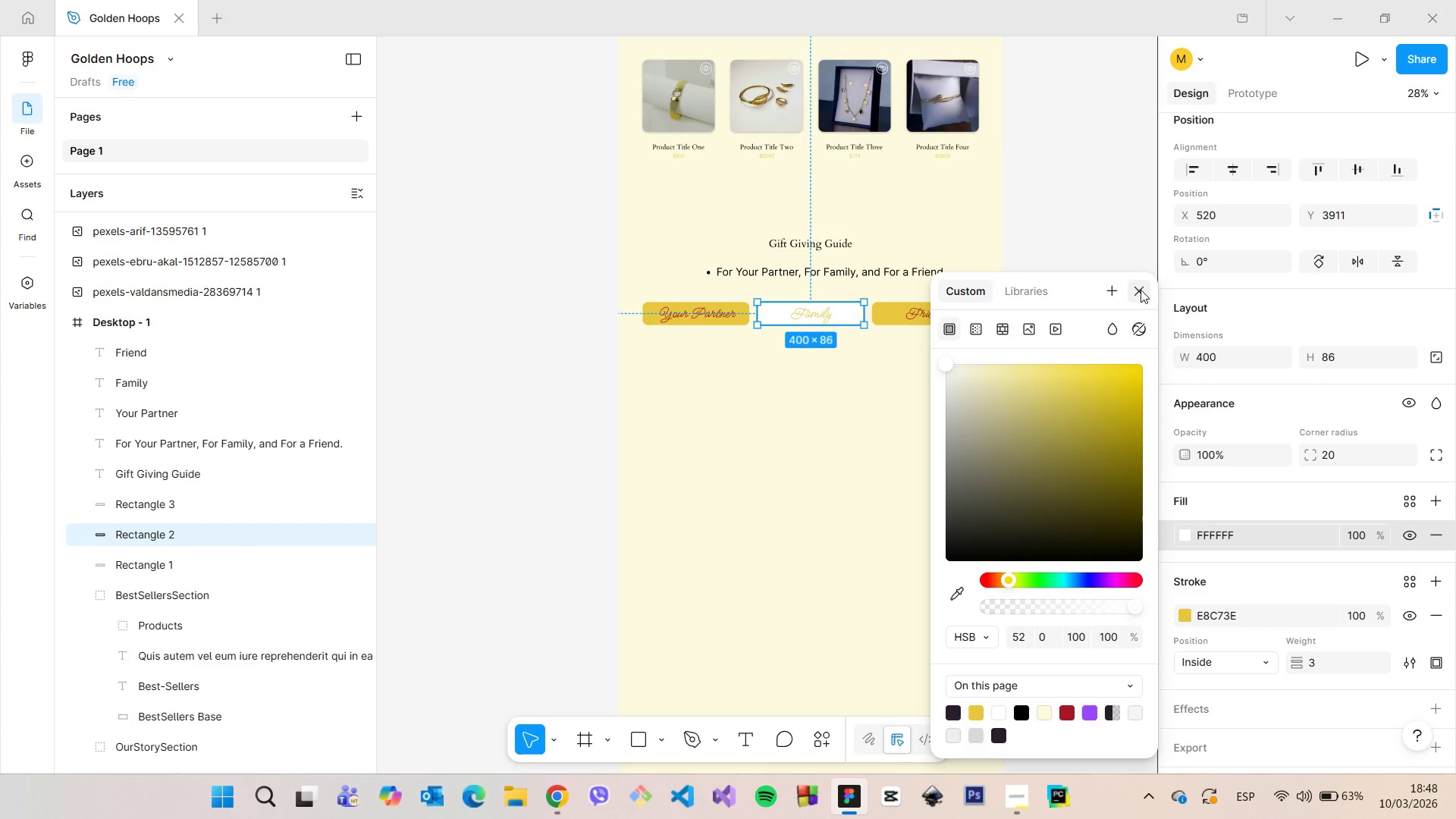 
left_click_drag(start_coordinate=[1072, 287], to_coordinate=[999, 282])
 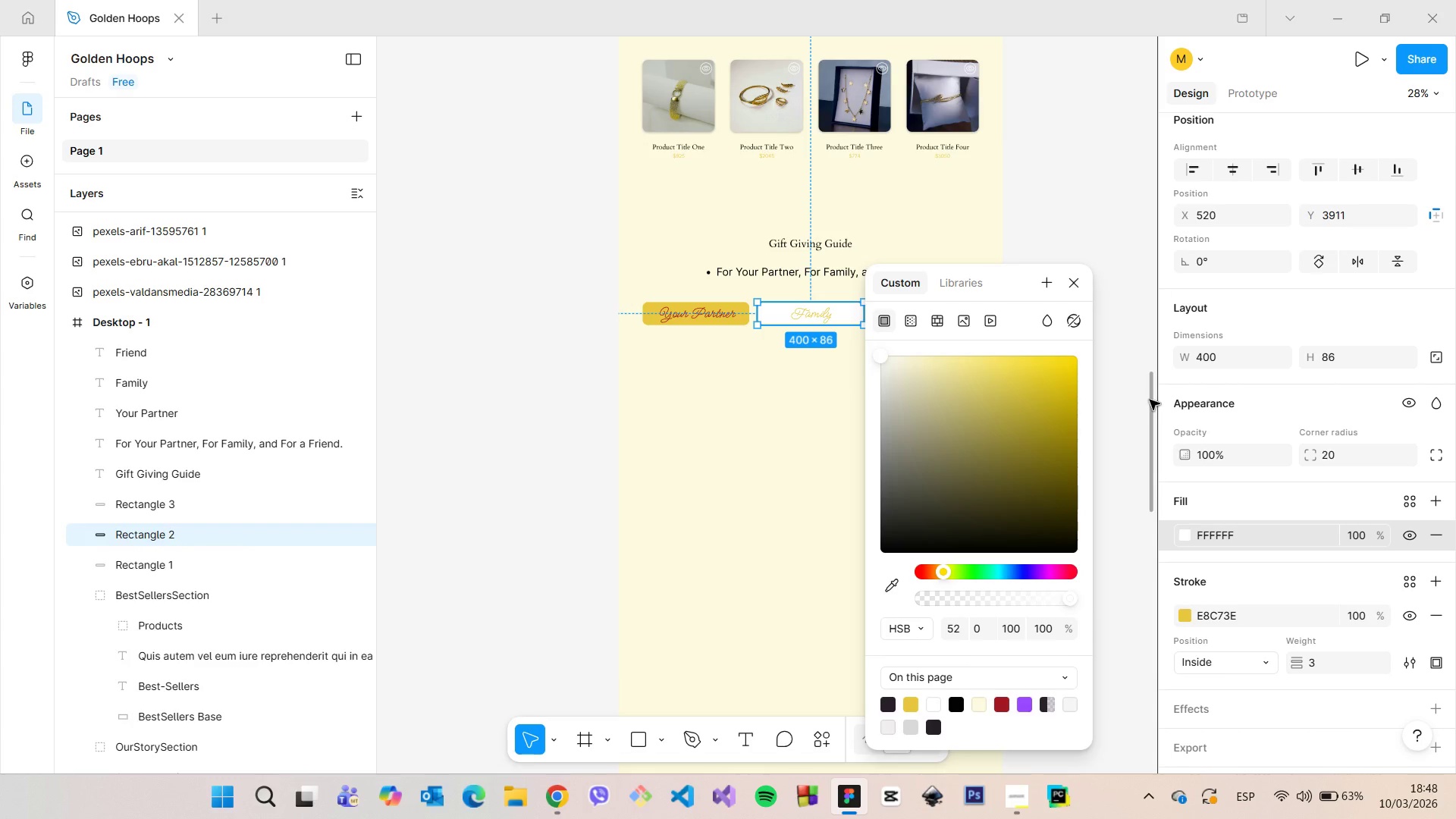 
left_click_drag(start_coordinate=[1150, 400], to_coordinate=[1132, 59])
 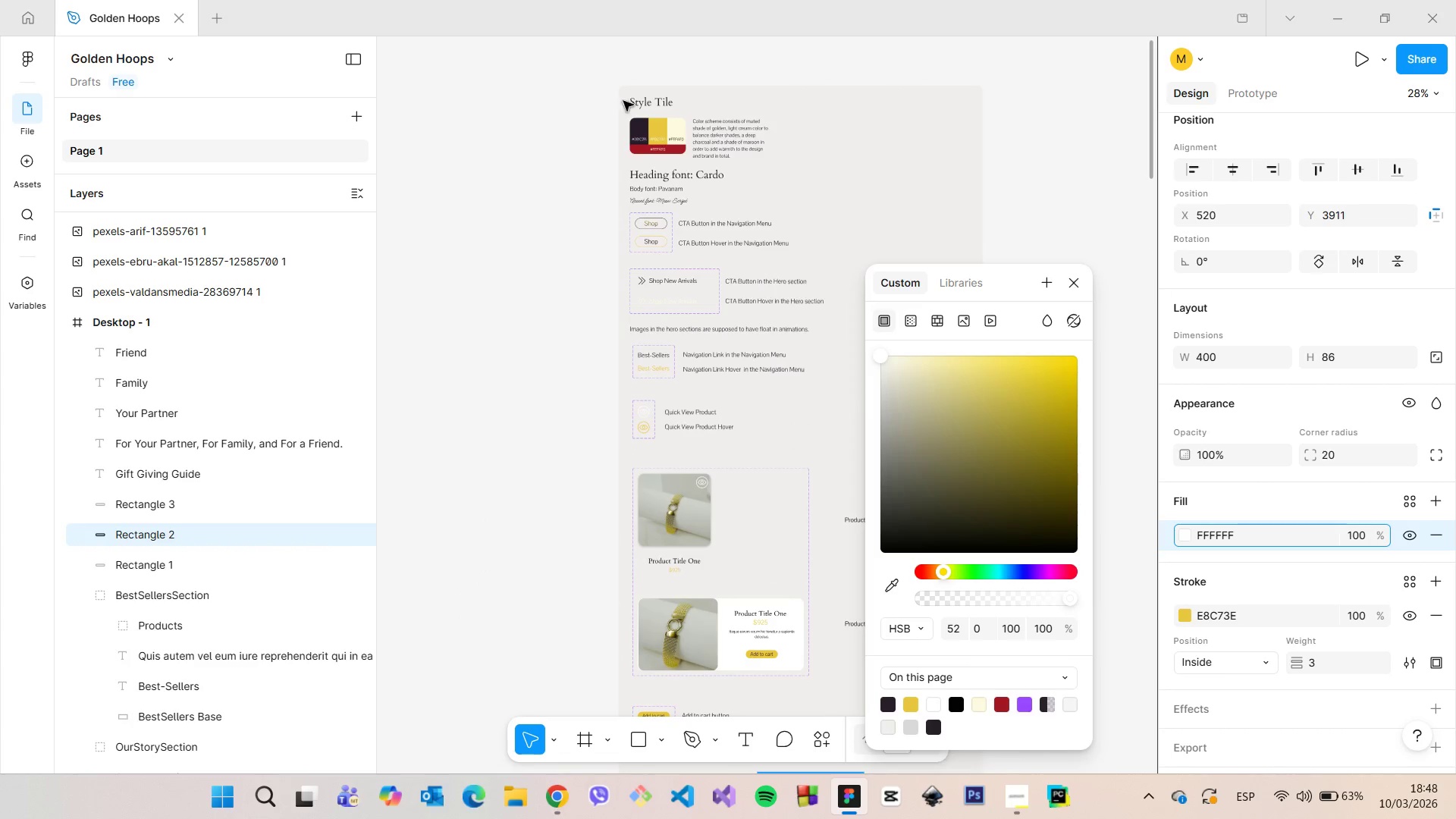 
scroll: coordinate [658, 117], scroll_direction: up, amount: 10.0
 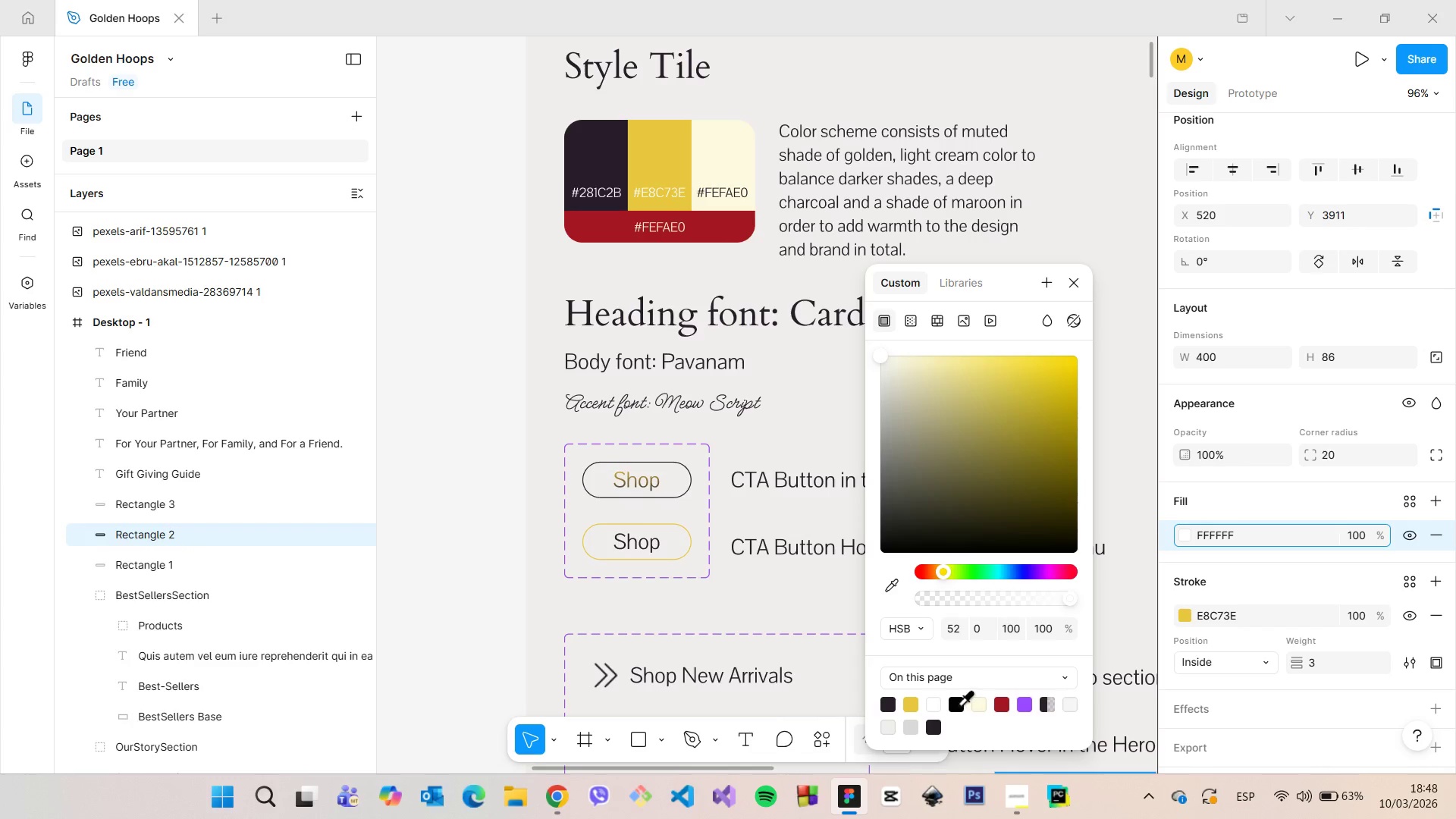 
left_click([958, 704])
 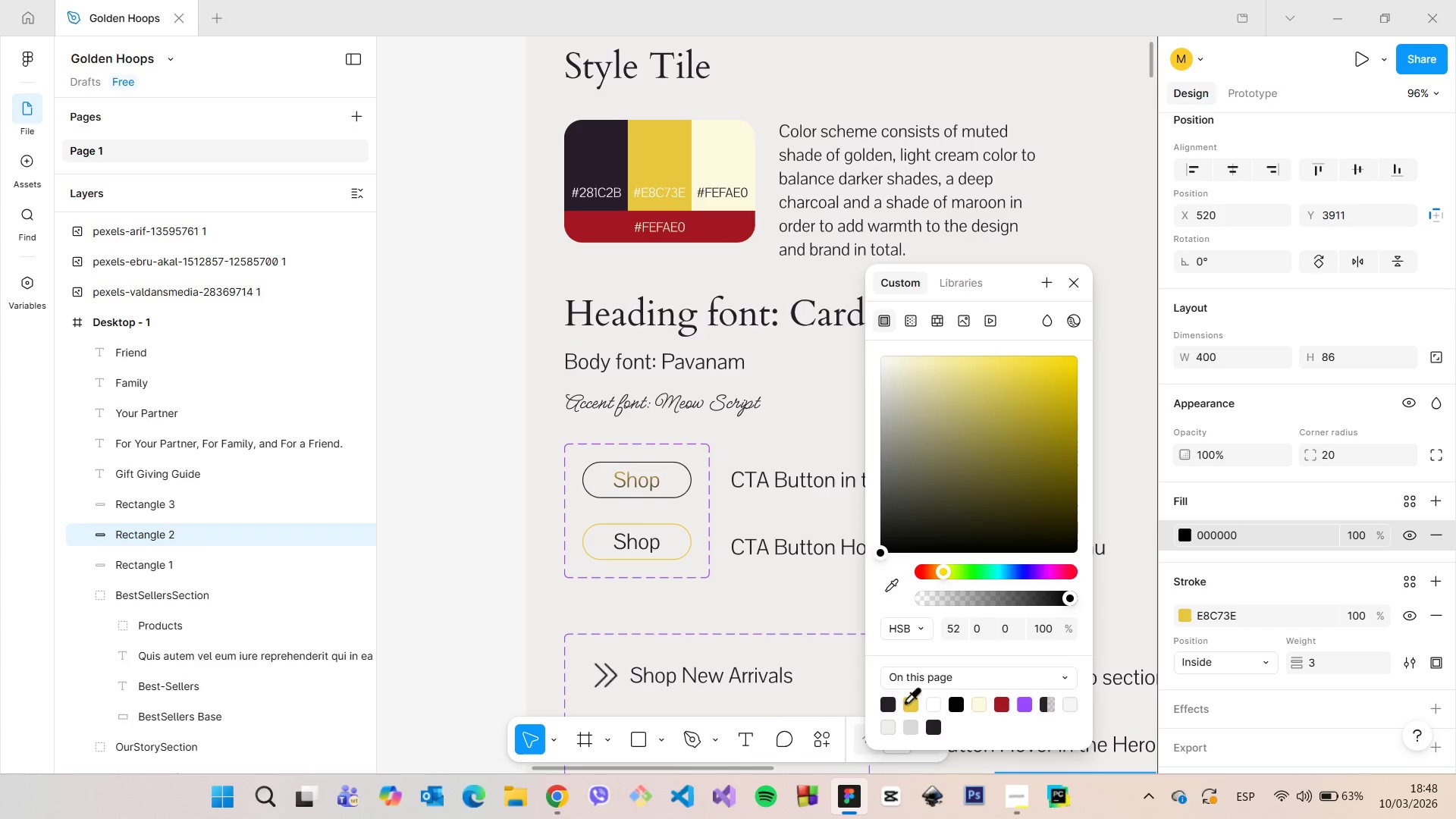 
left_click([890, 704])
 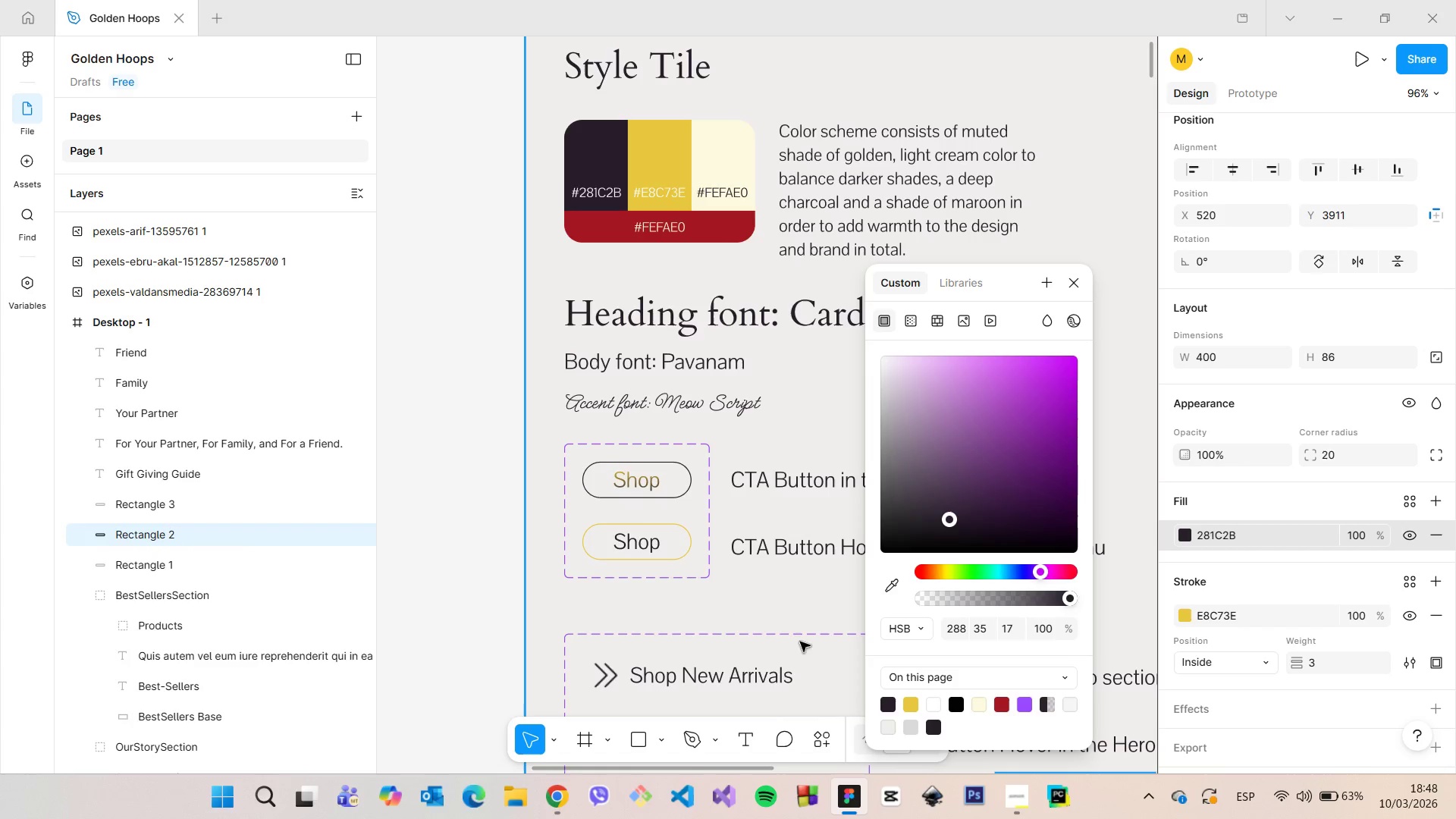 
scroll: coordinate [769, 616], scroll_direction: down, amount: 8.0
 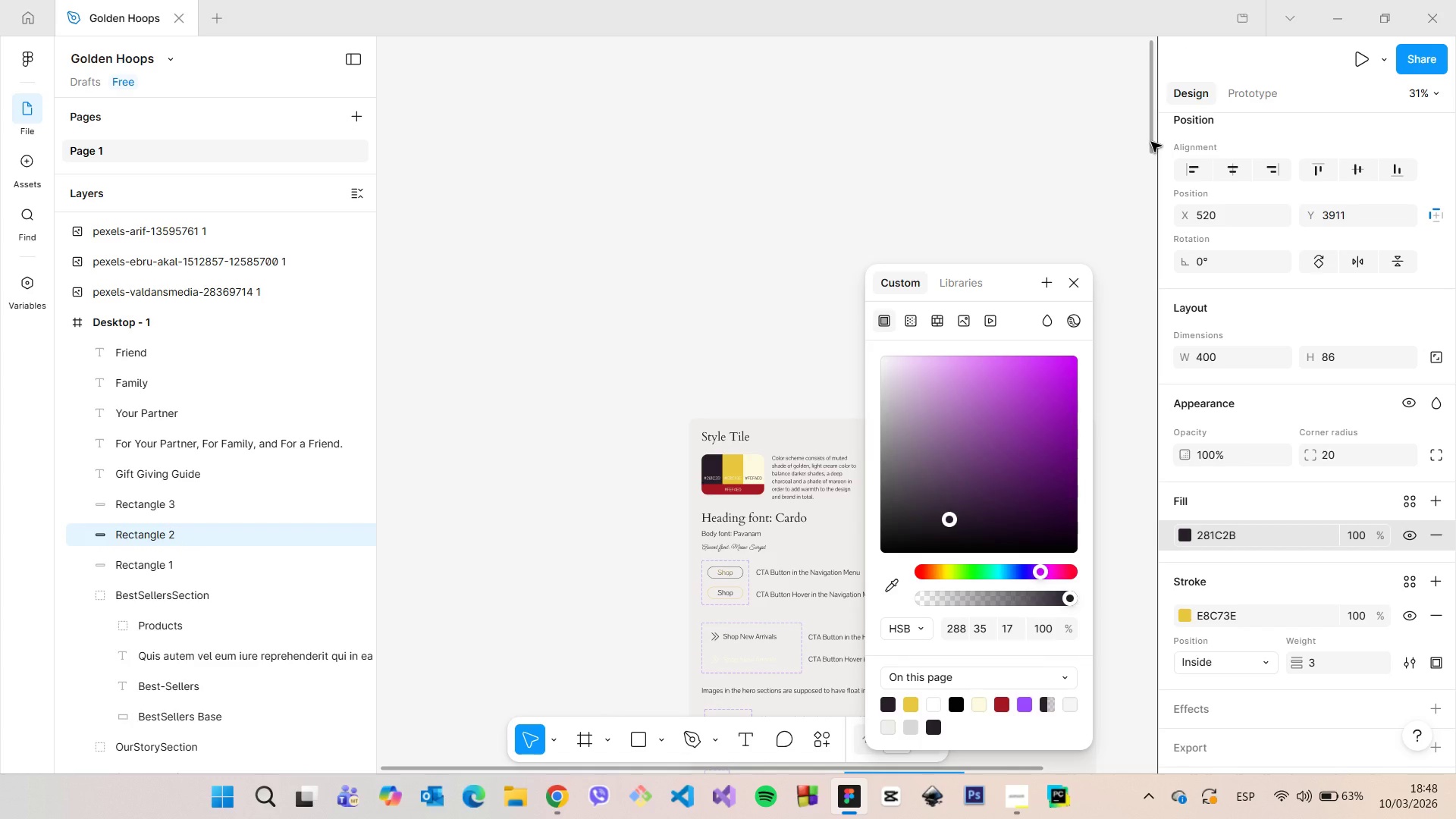 
left_click_drag(start_coordinate=[1151, 142], to_coordinate=[1146, 529])
 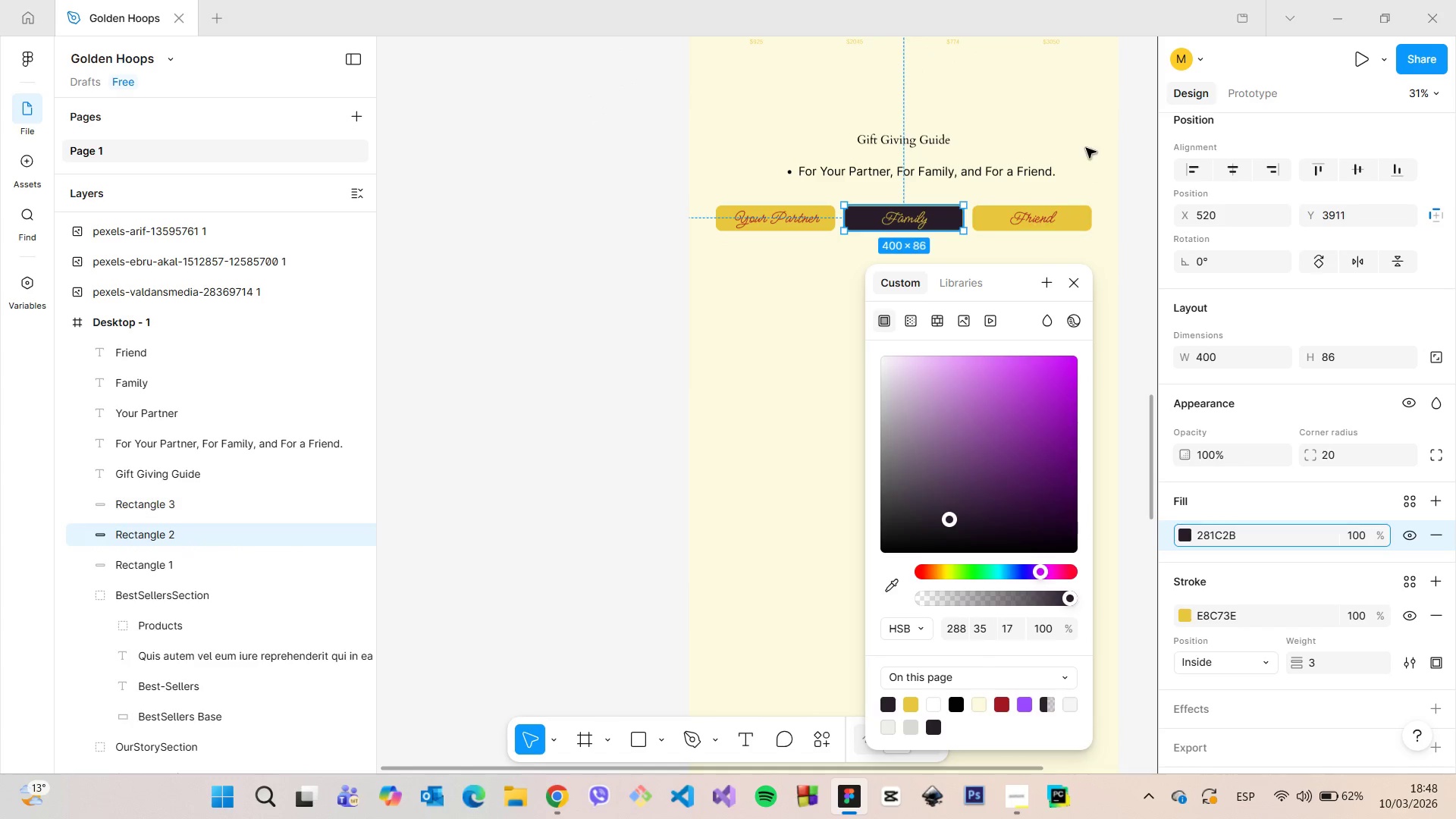 
scroll: coordinate [1086, 148], scroll_direction: up, amount: 3.0
 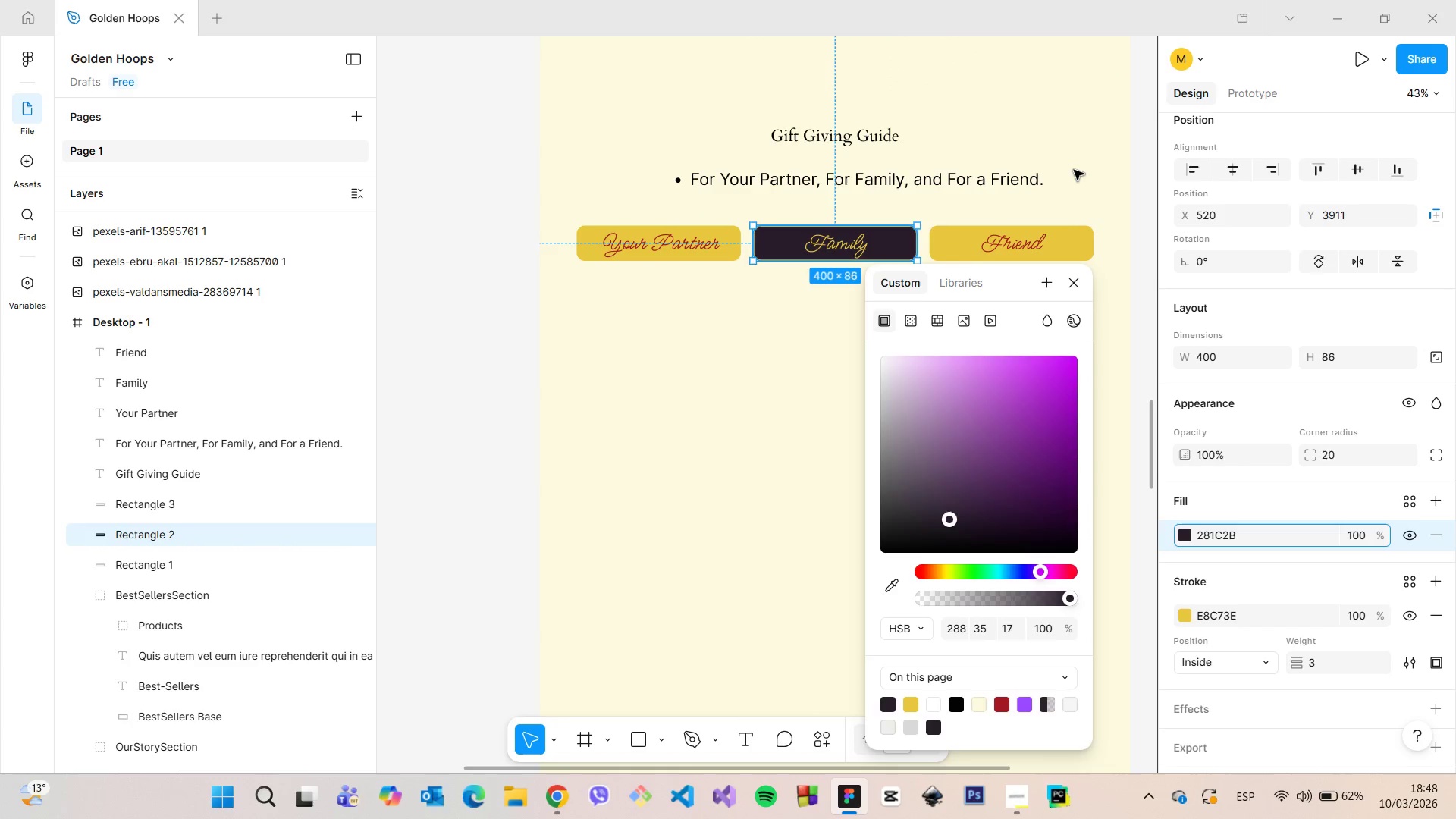 
left_click([1074, 170])
 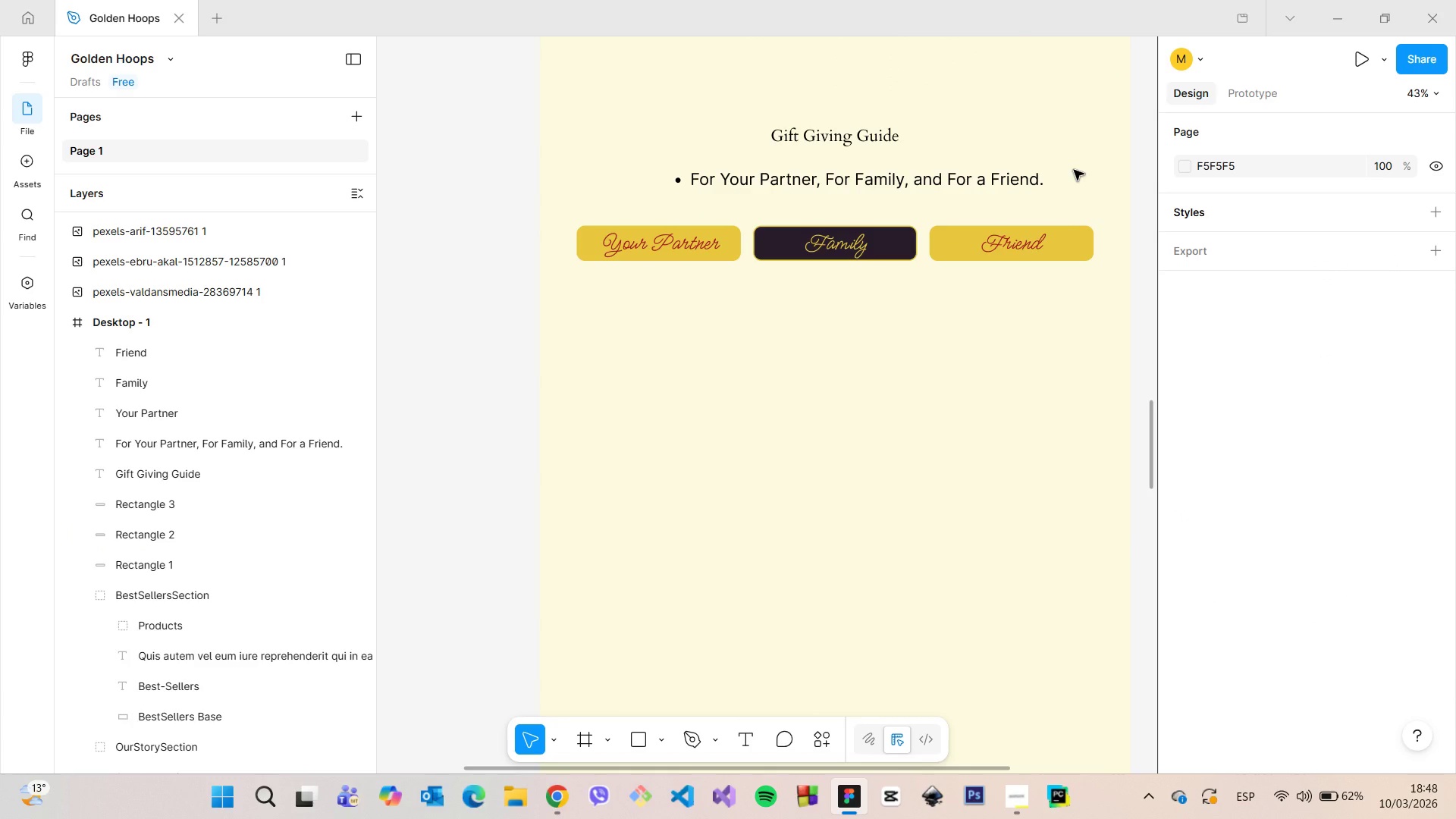 
scroll: coordinate [1074, 170], scroll_direction: up, amount: 4.0
 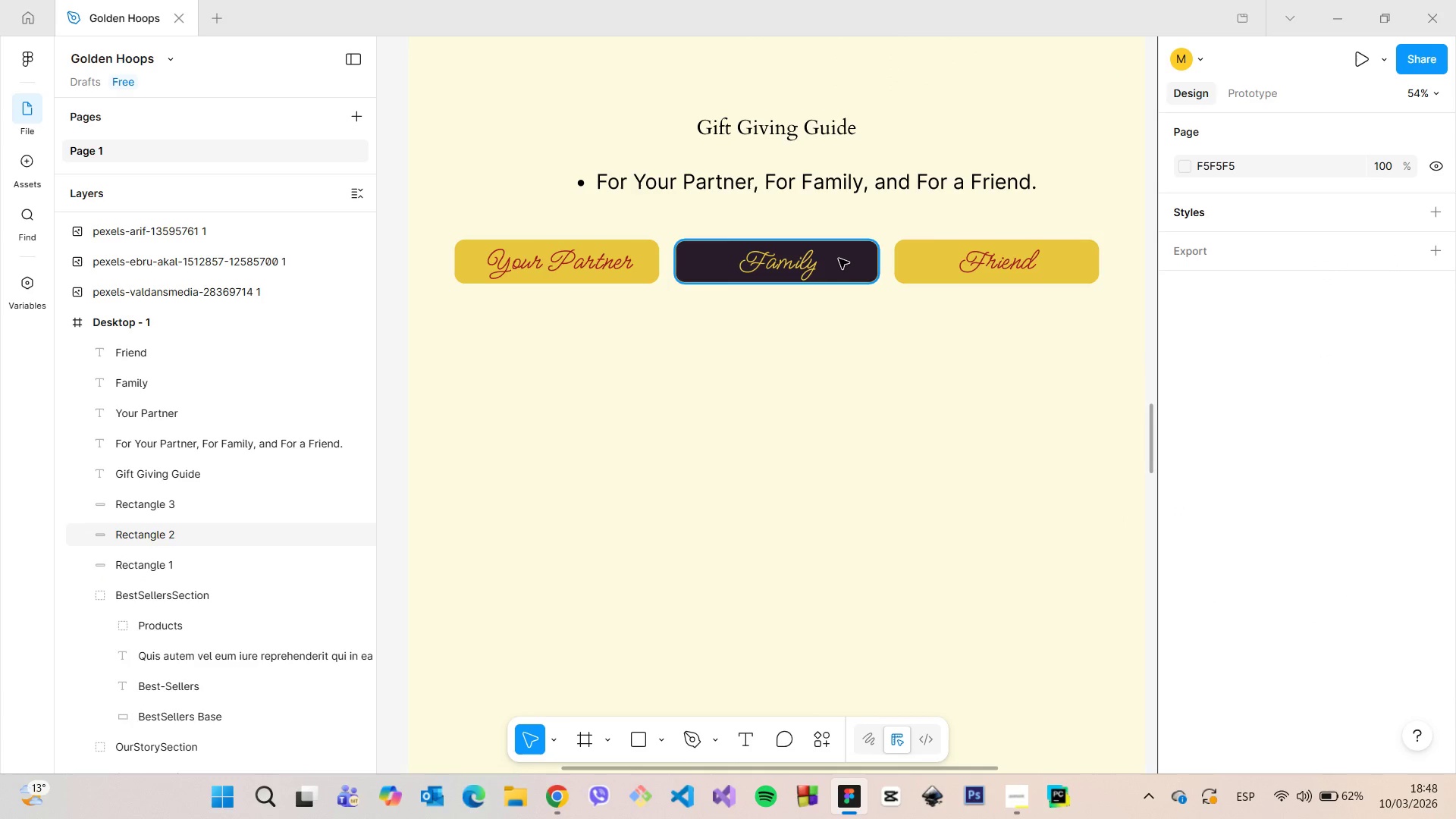 
left_click([839, 259])
 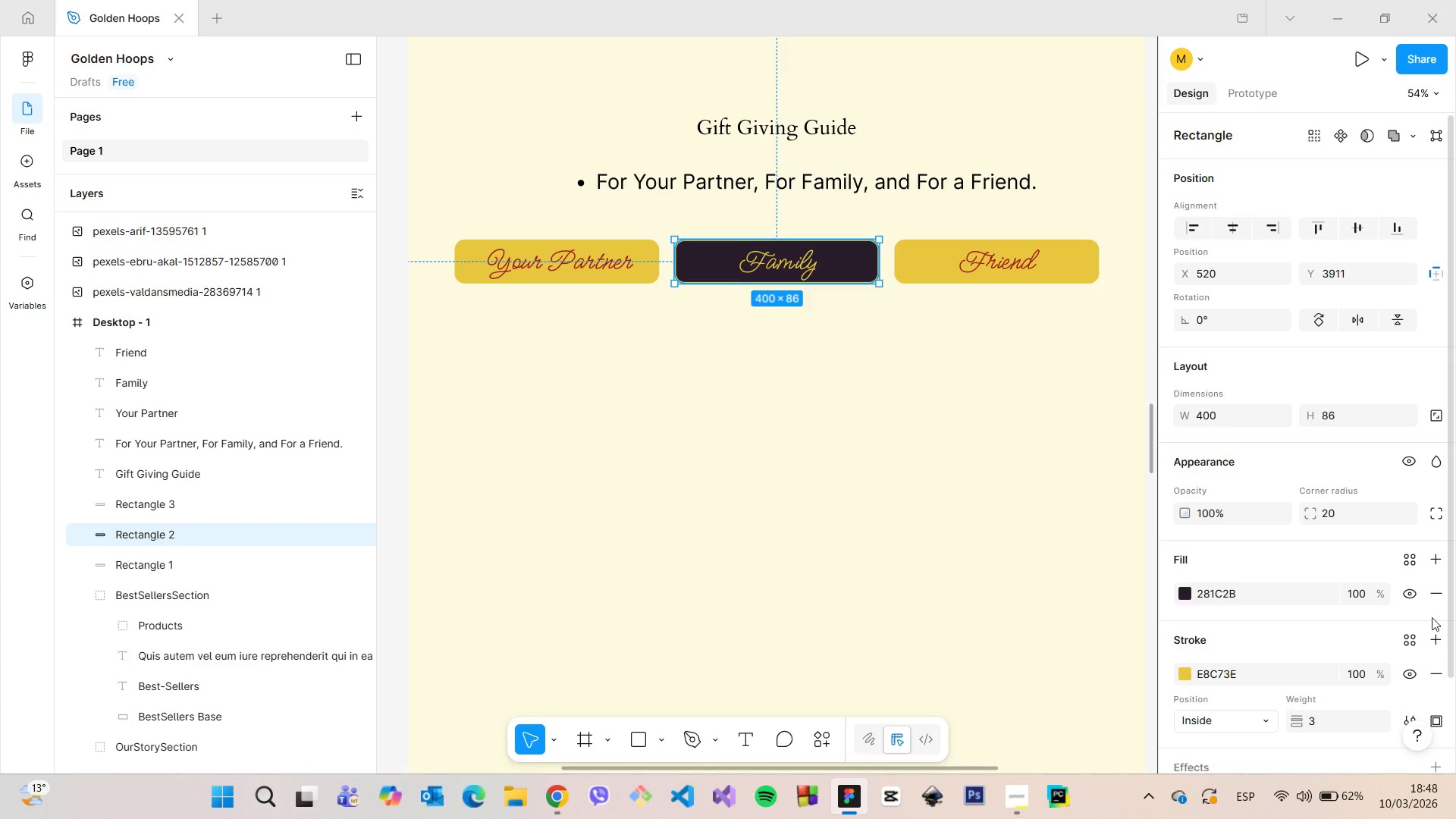 
wait(5.27)
 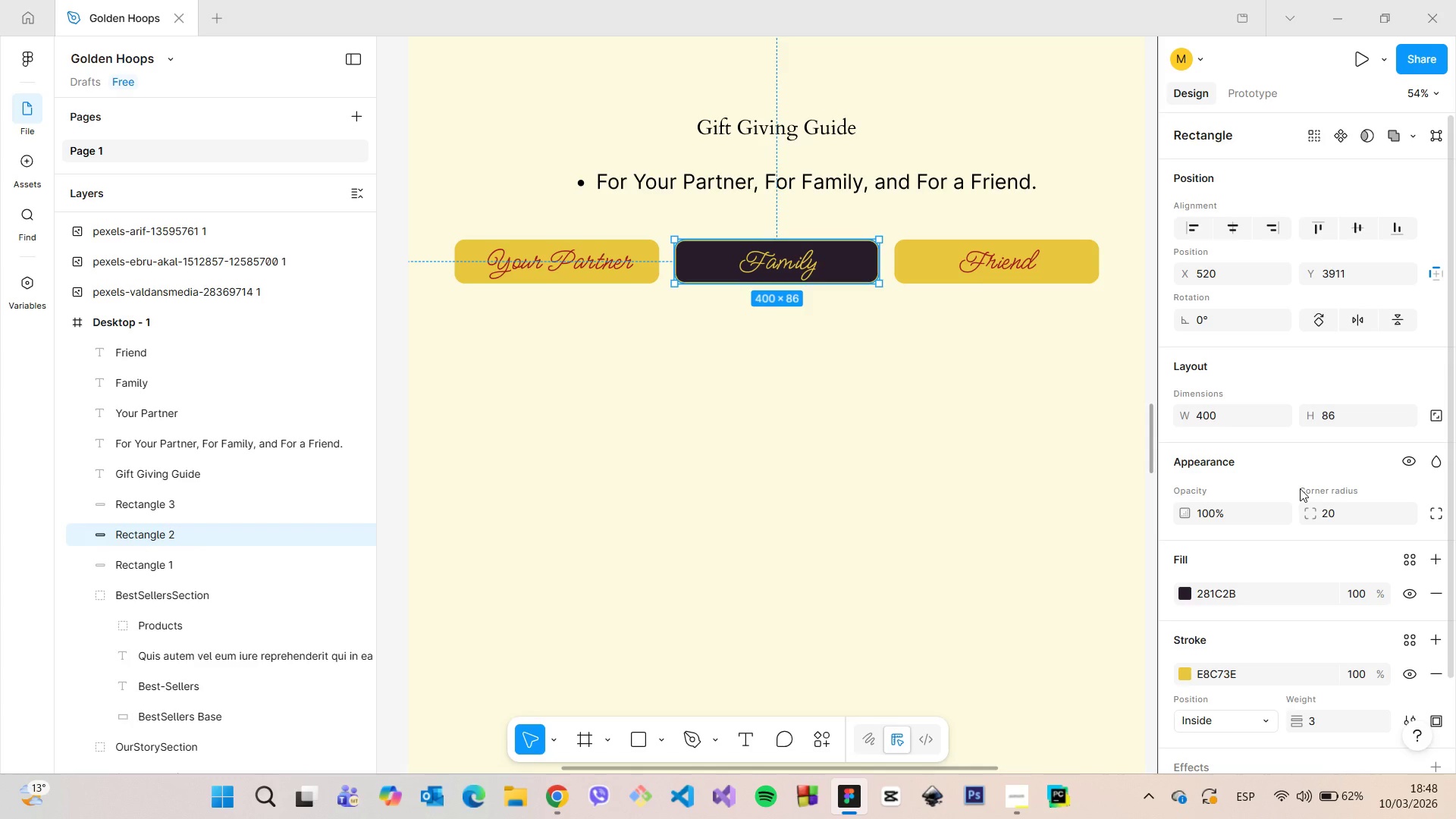 
left_click([1432, 598])
 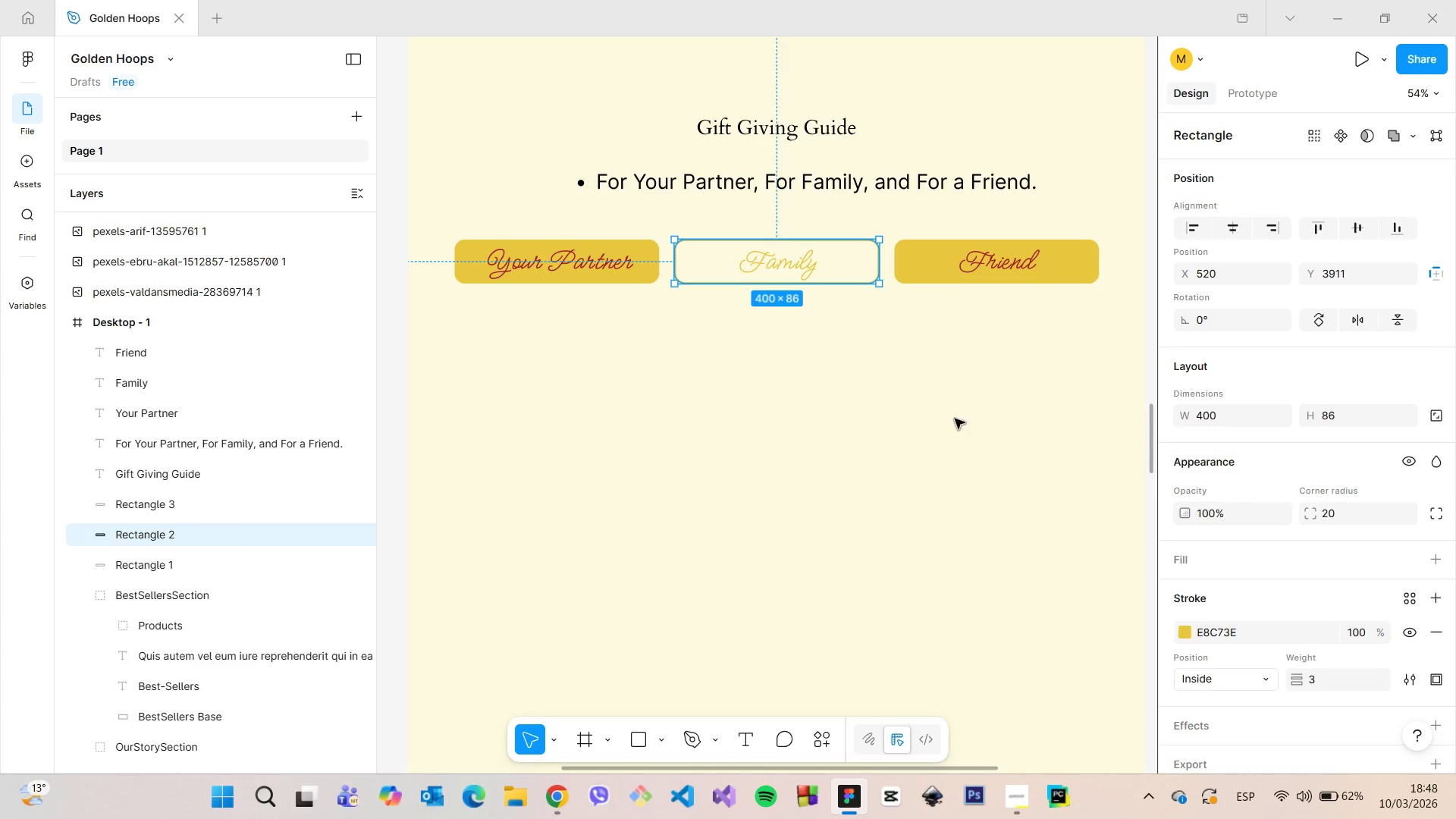 
left_click([954, 418])
 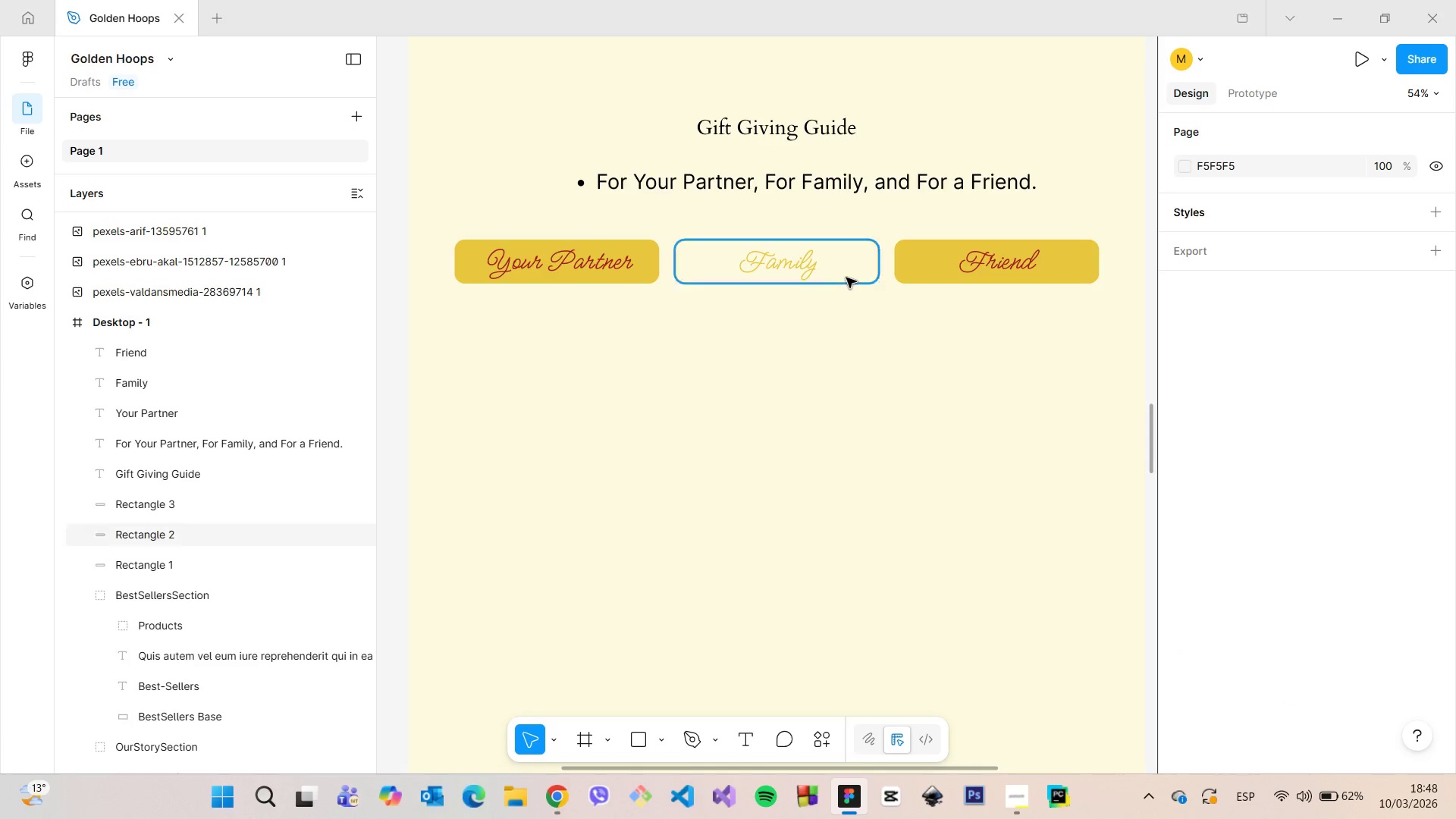 
left_click([851, 285])
 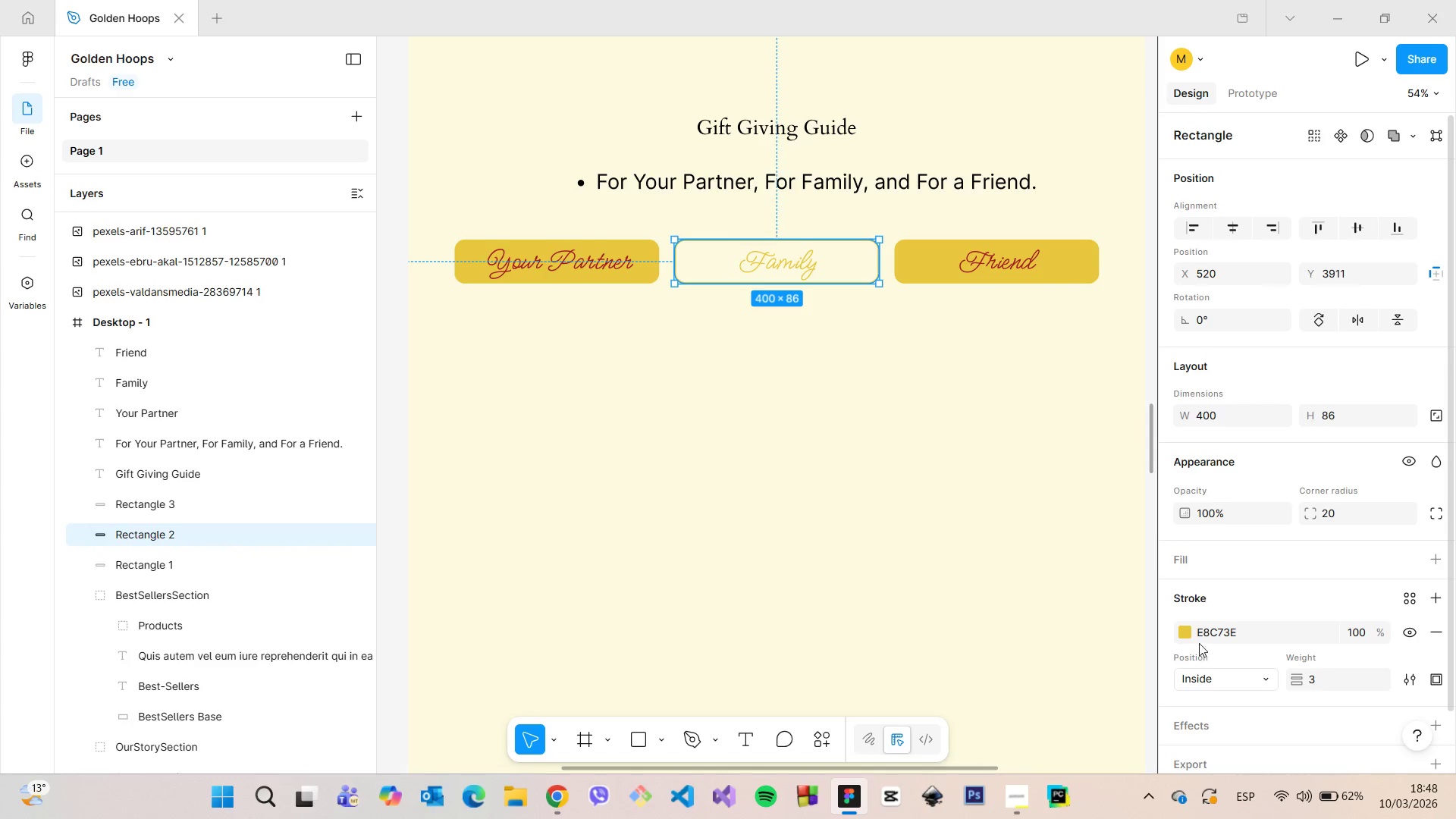 
left_click([1188, 639])
 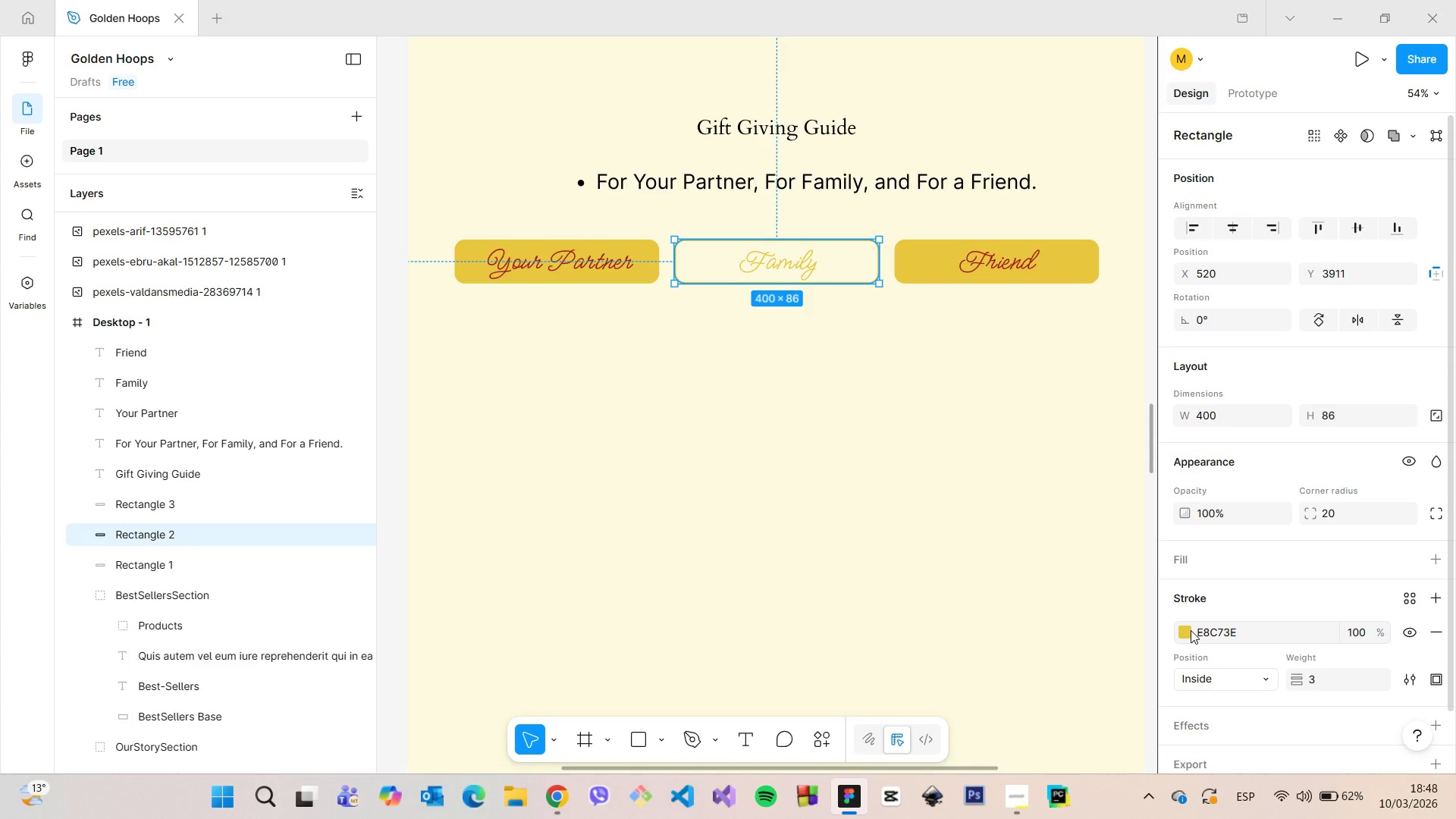 
left_click([1188, 630])
 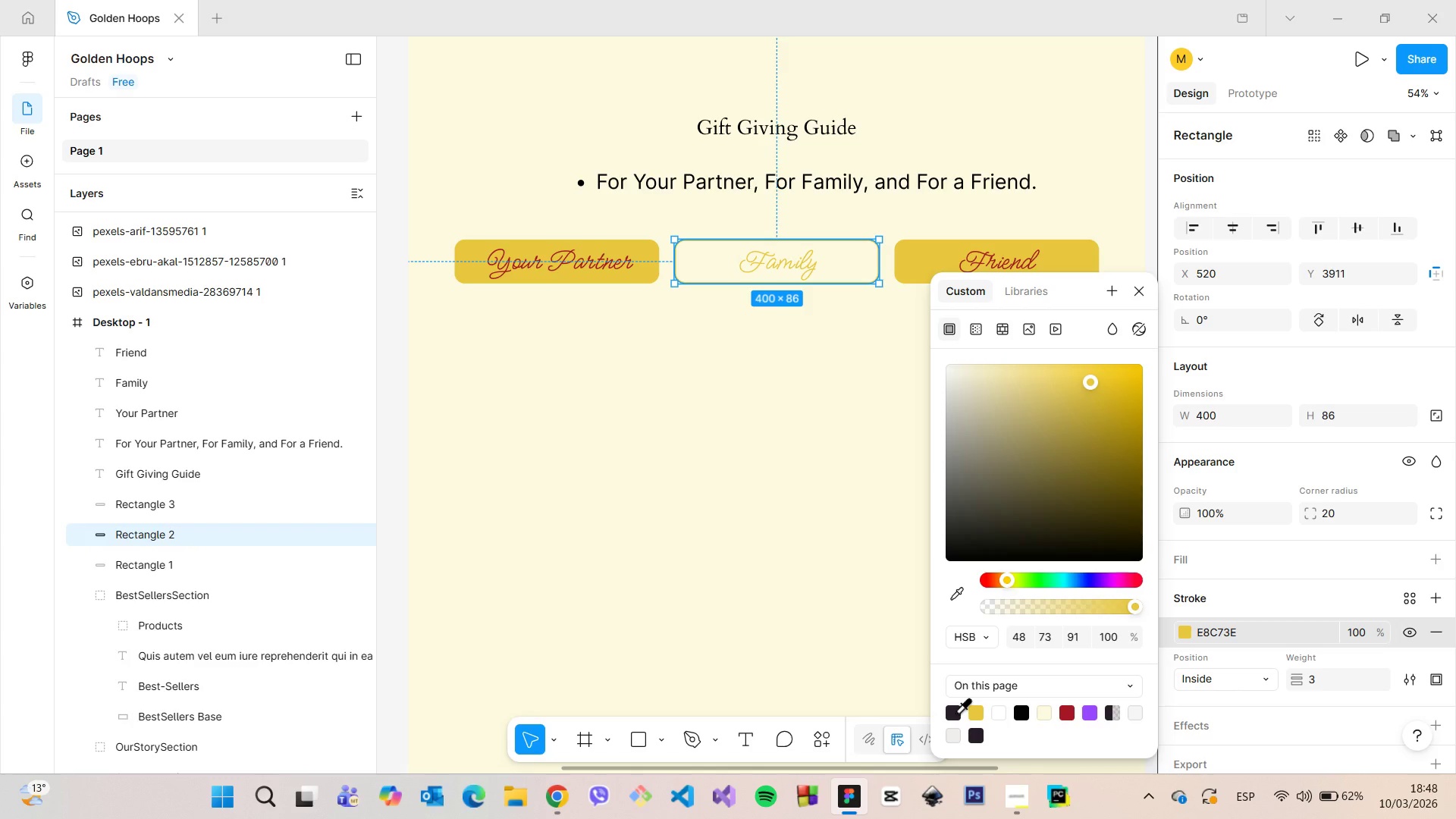 
left_click([956, 712])
 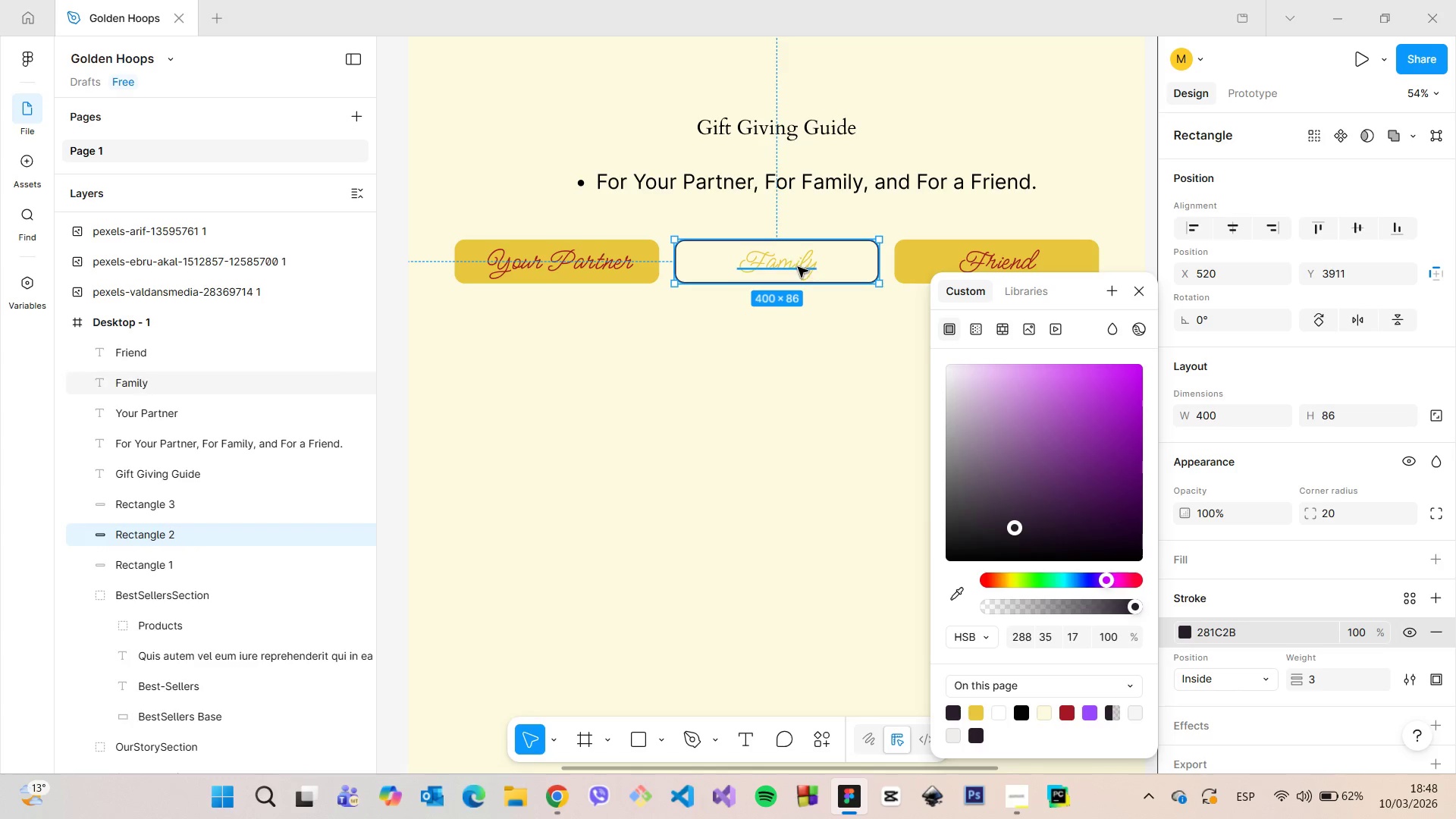 
left_click([798, 267])
 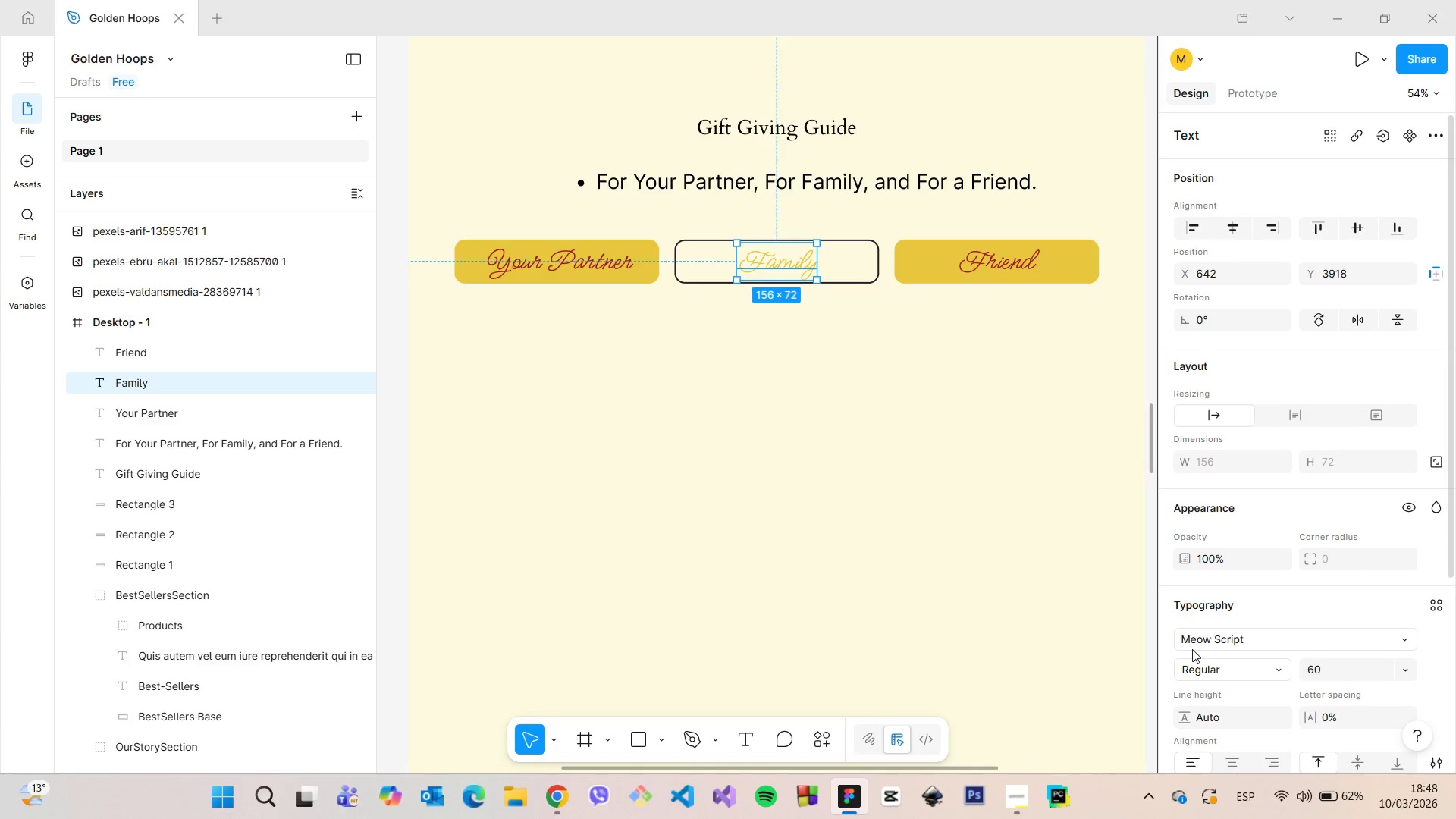 
scroll: coordinate [1197, 666], scroll_direction: down, amount: 5.0
 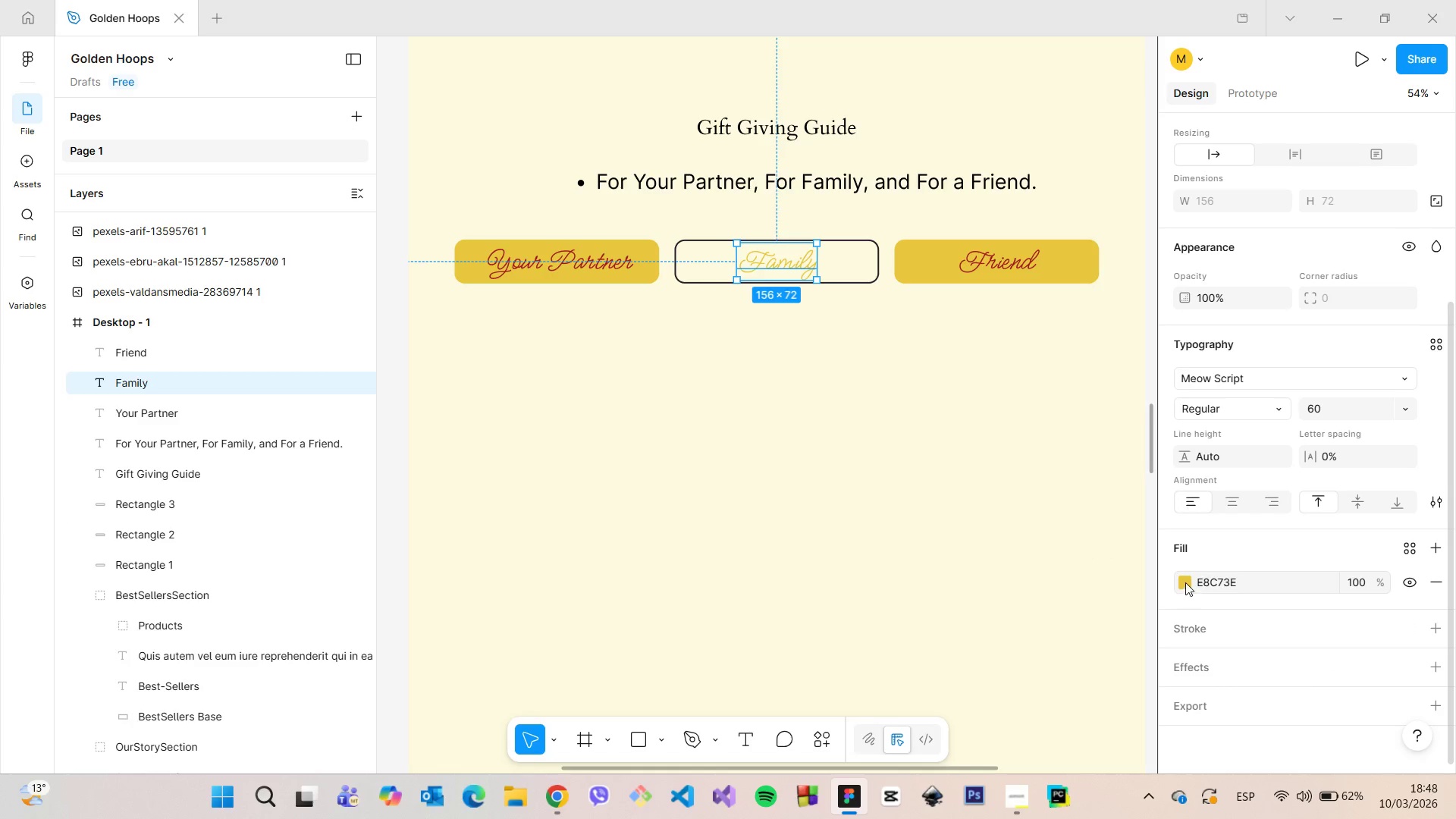 
left_click([1185, 582])
 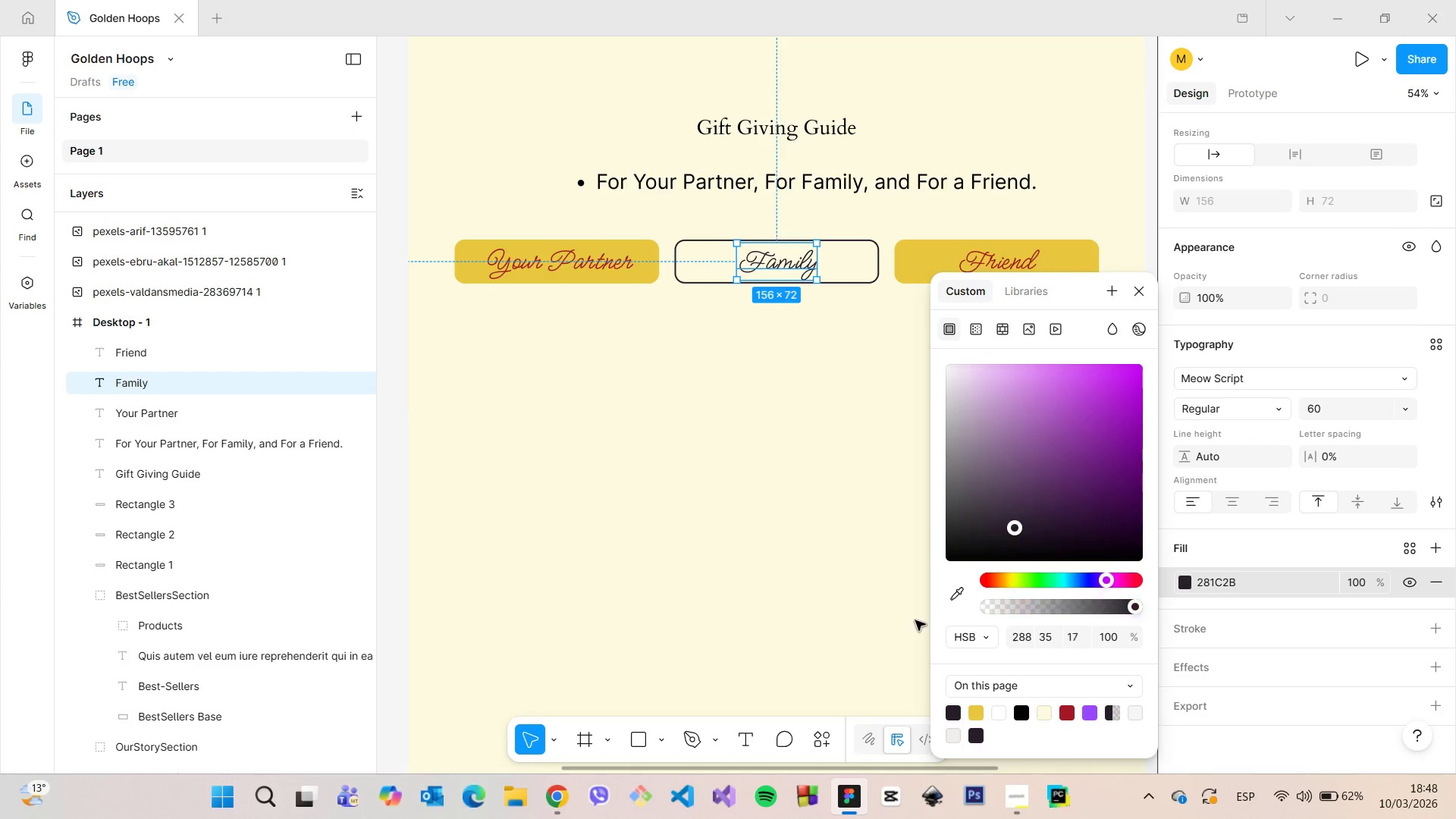 
double_click([824, 455])
 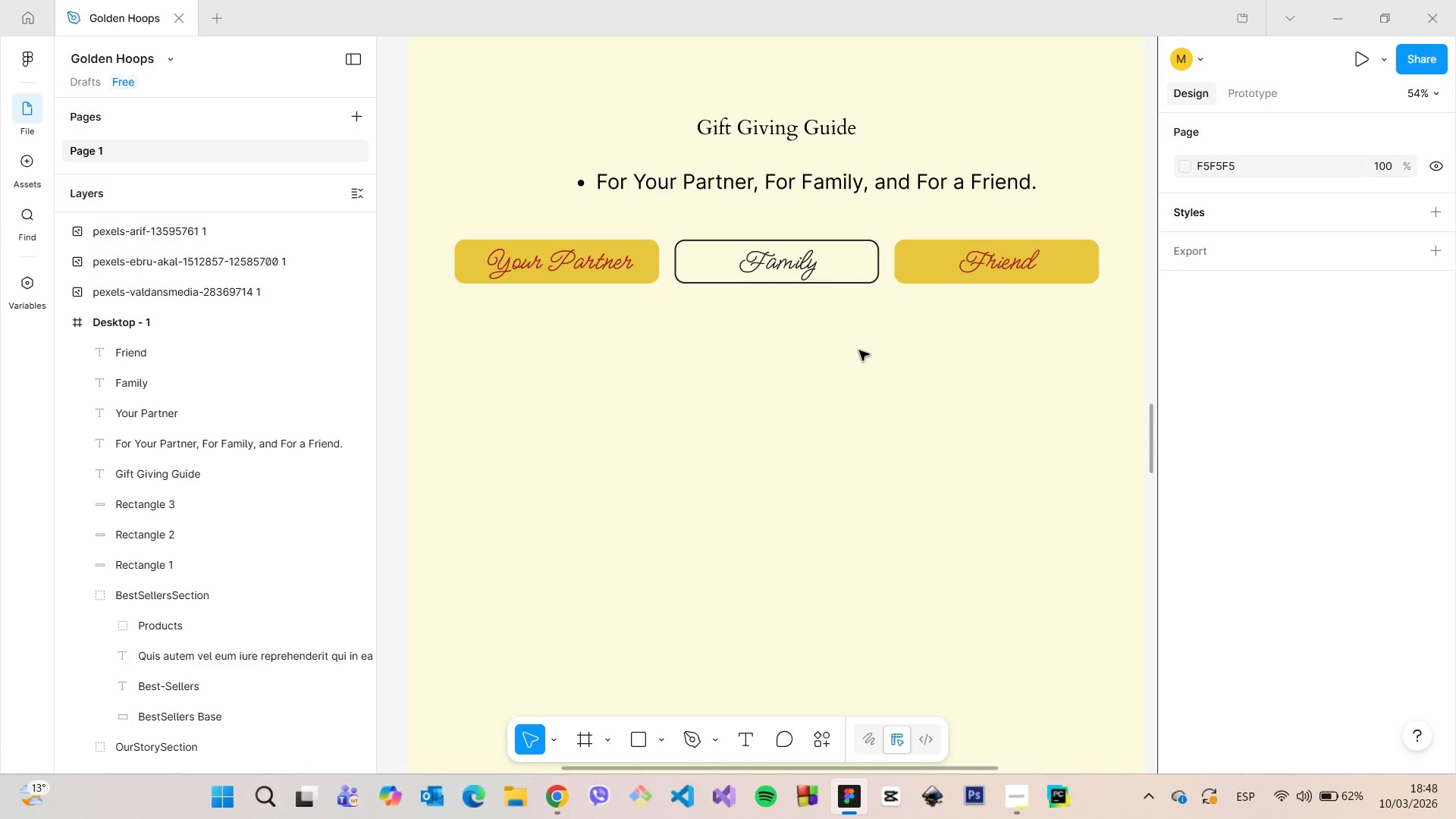 
wait(5.66)
 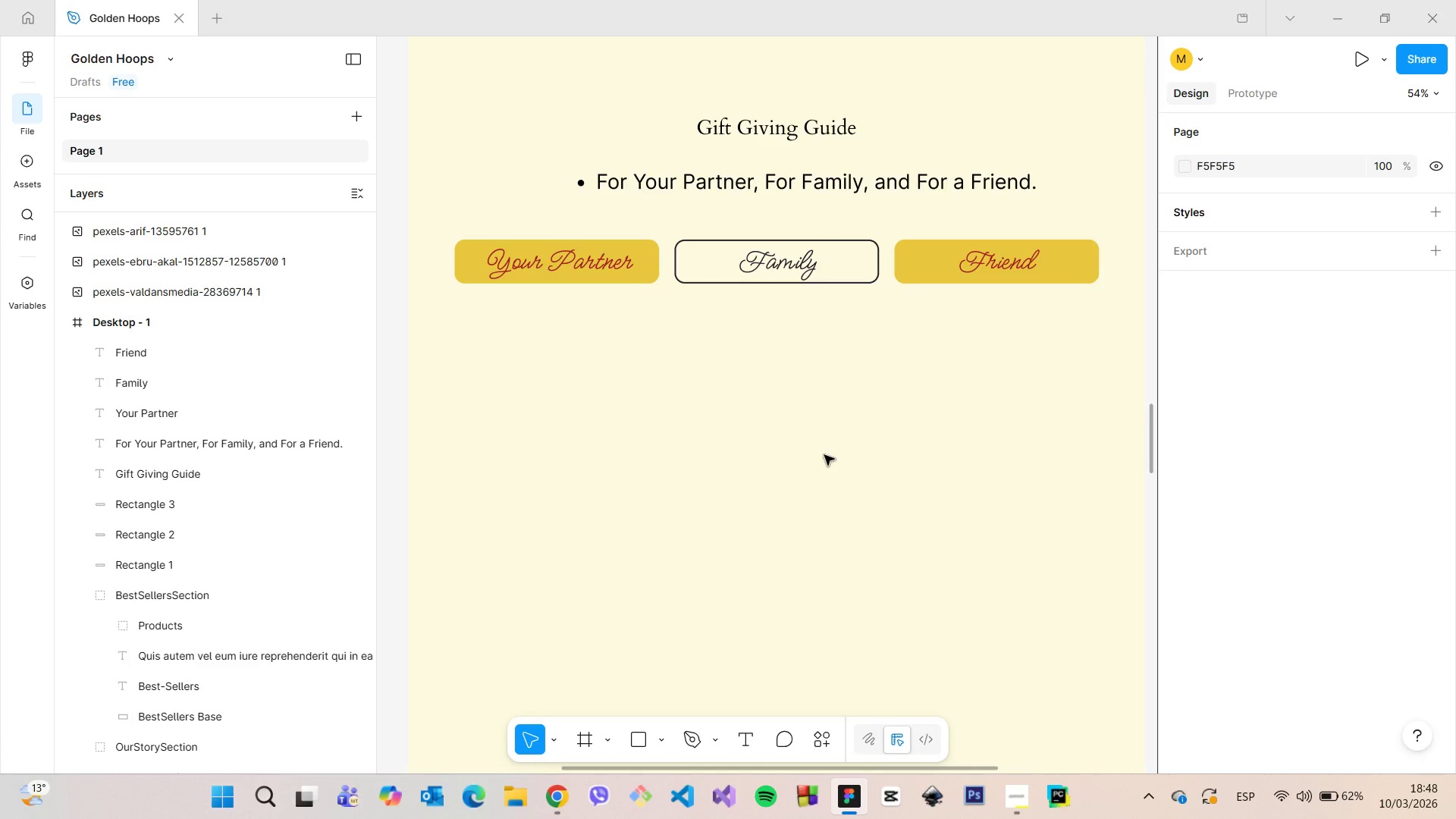 
left_click([859, 284])
 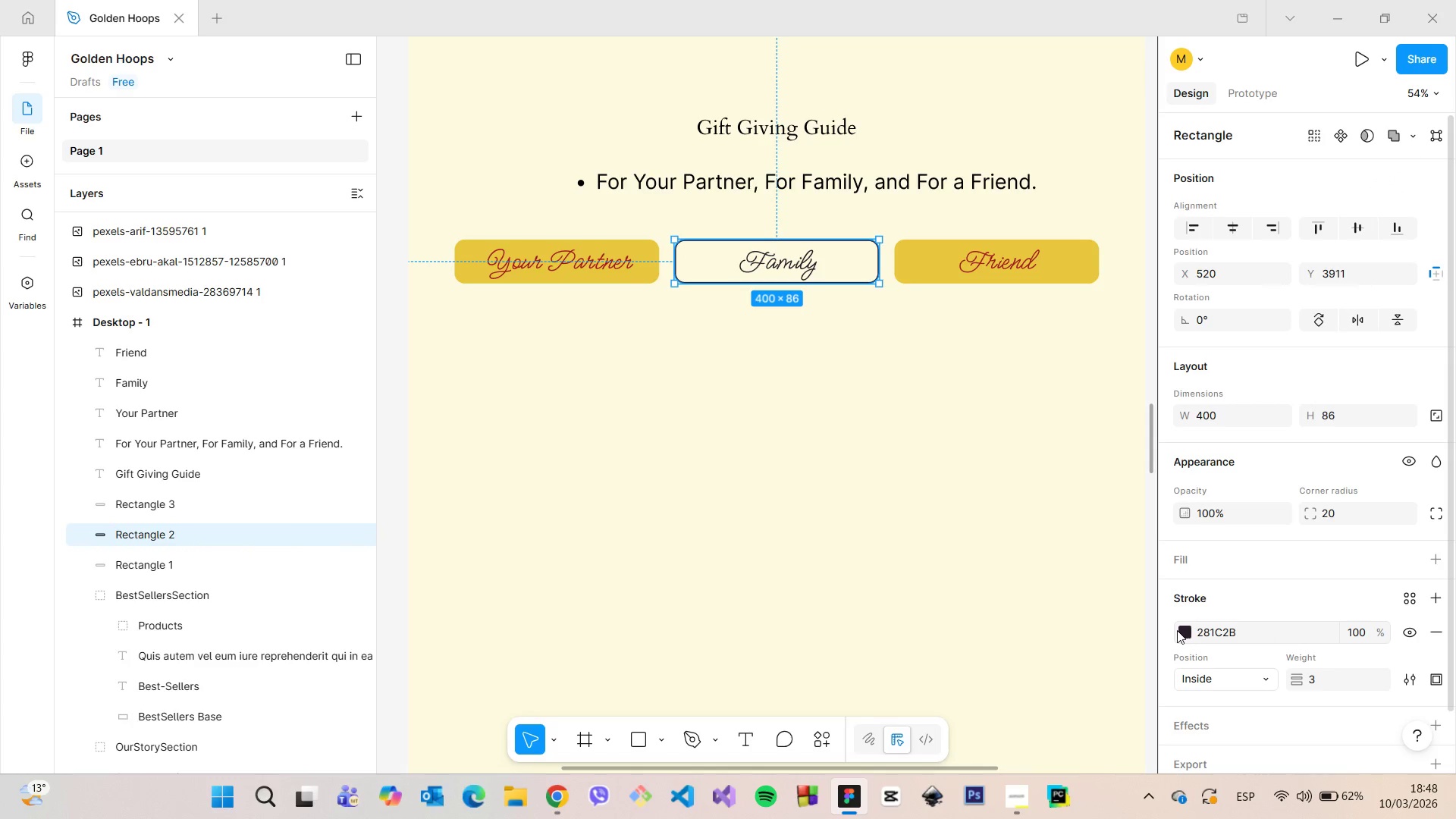 
left_click([1177, 630])
 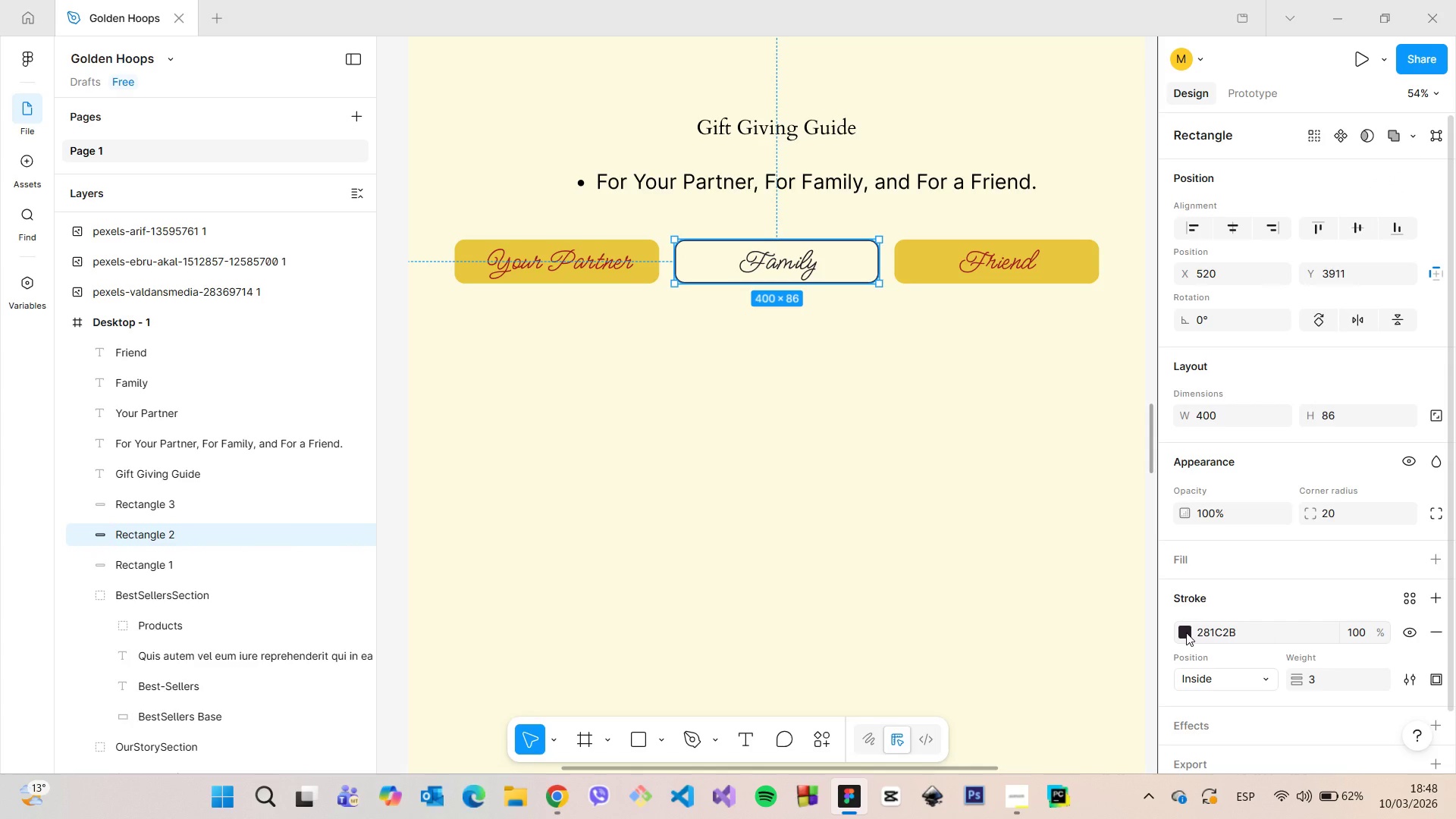 
left_click([1186, 632])
 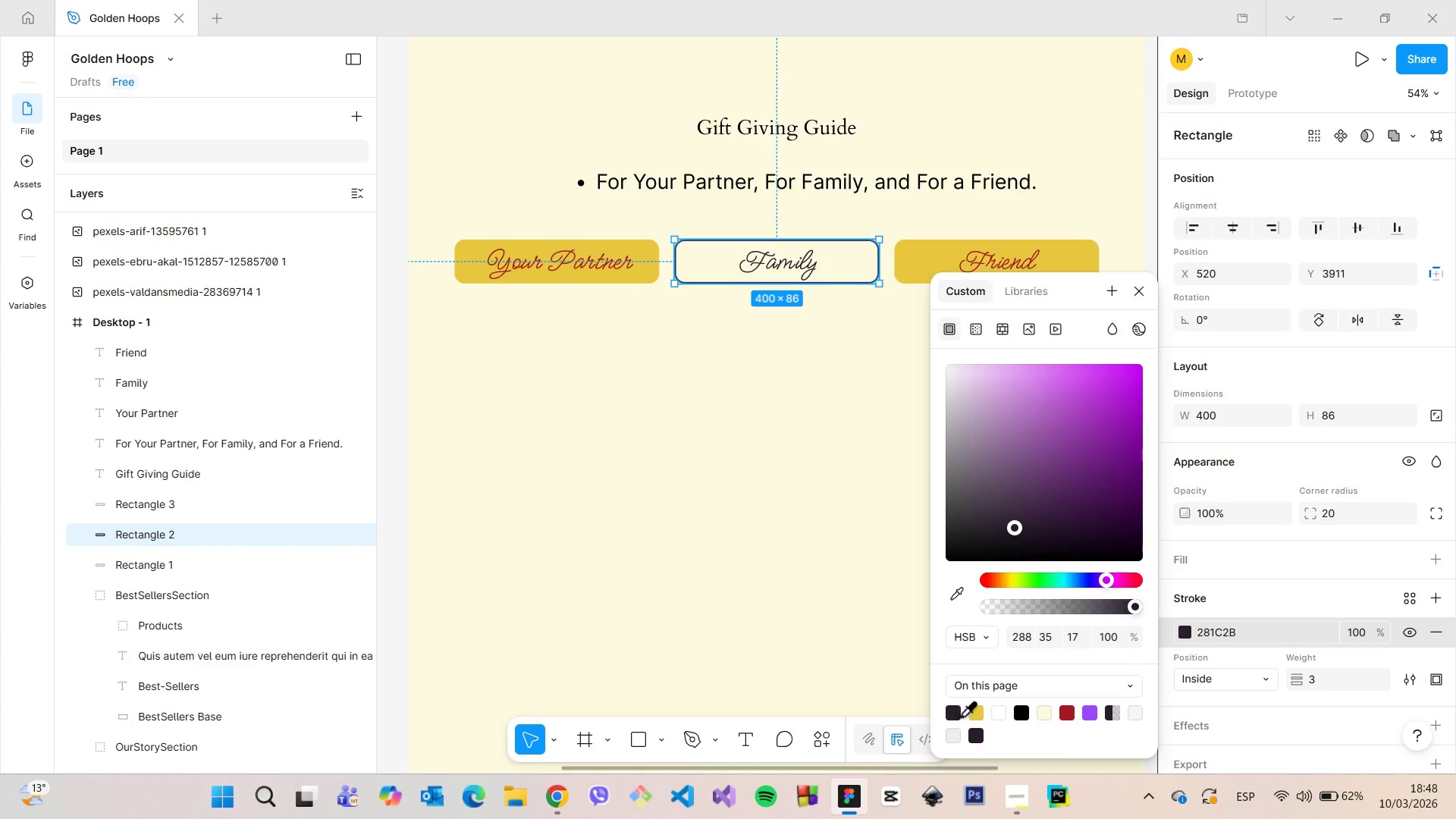 
left_click([968, 715])
 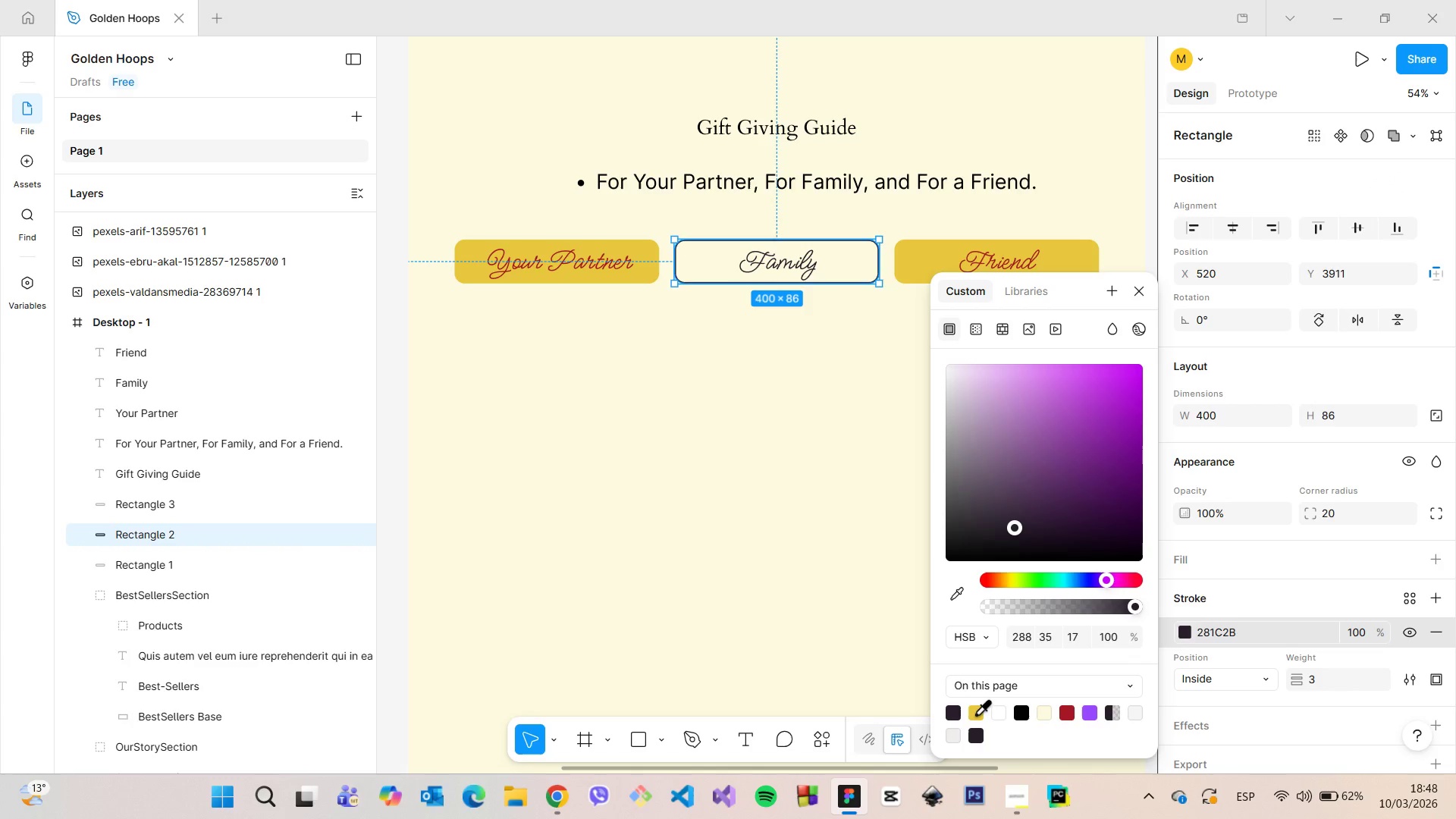 
left_click([975, 714])
 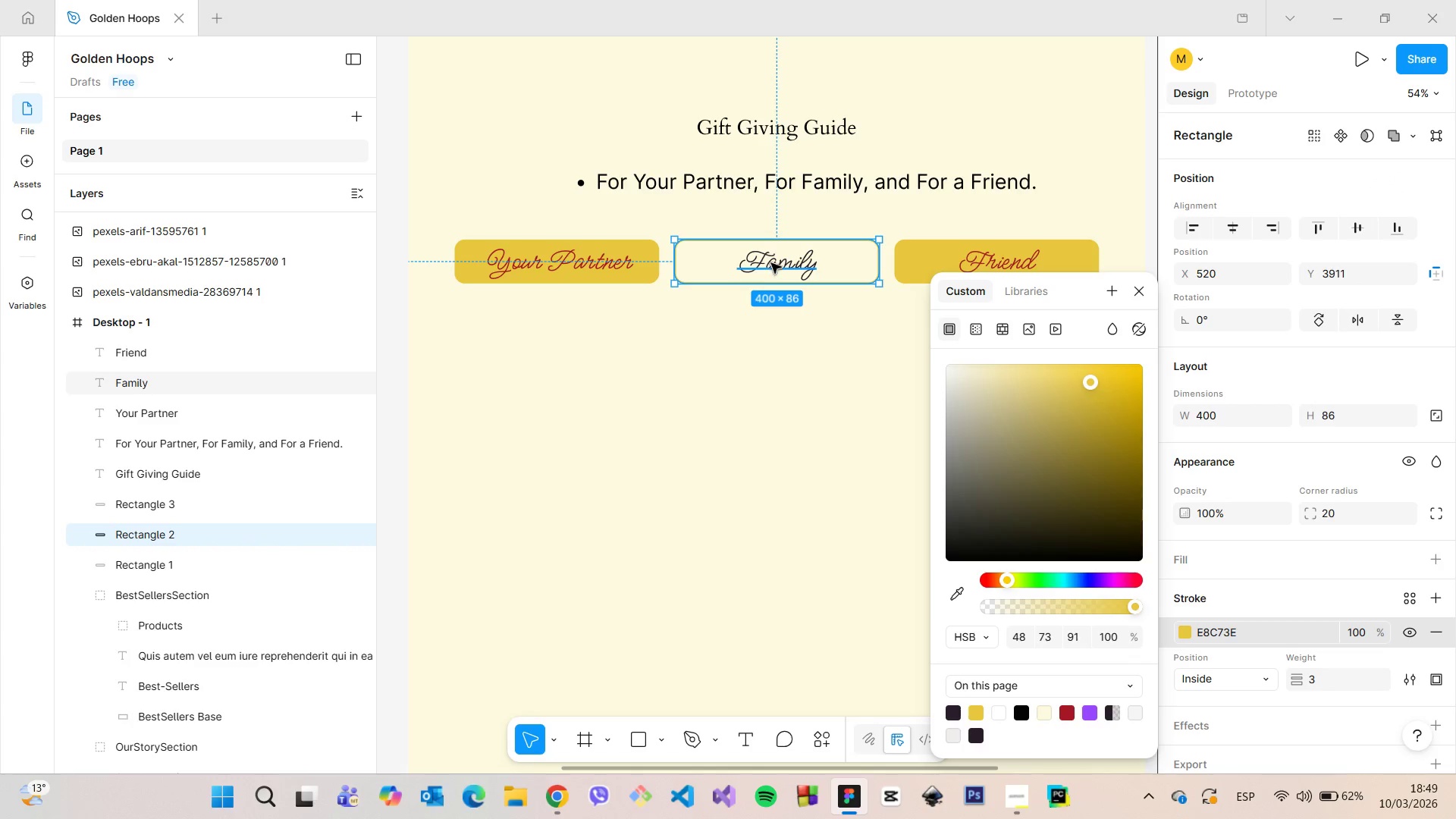 
left_click([773, 263])
 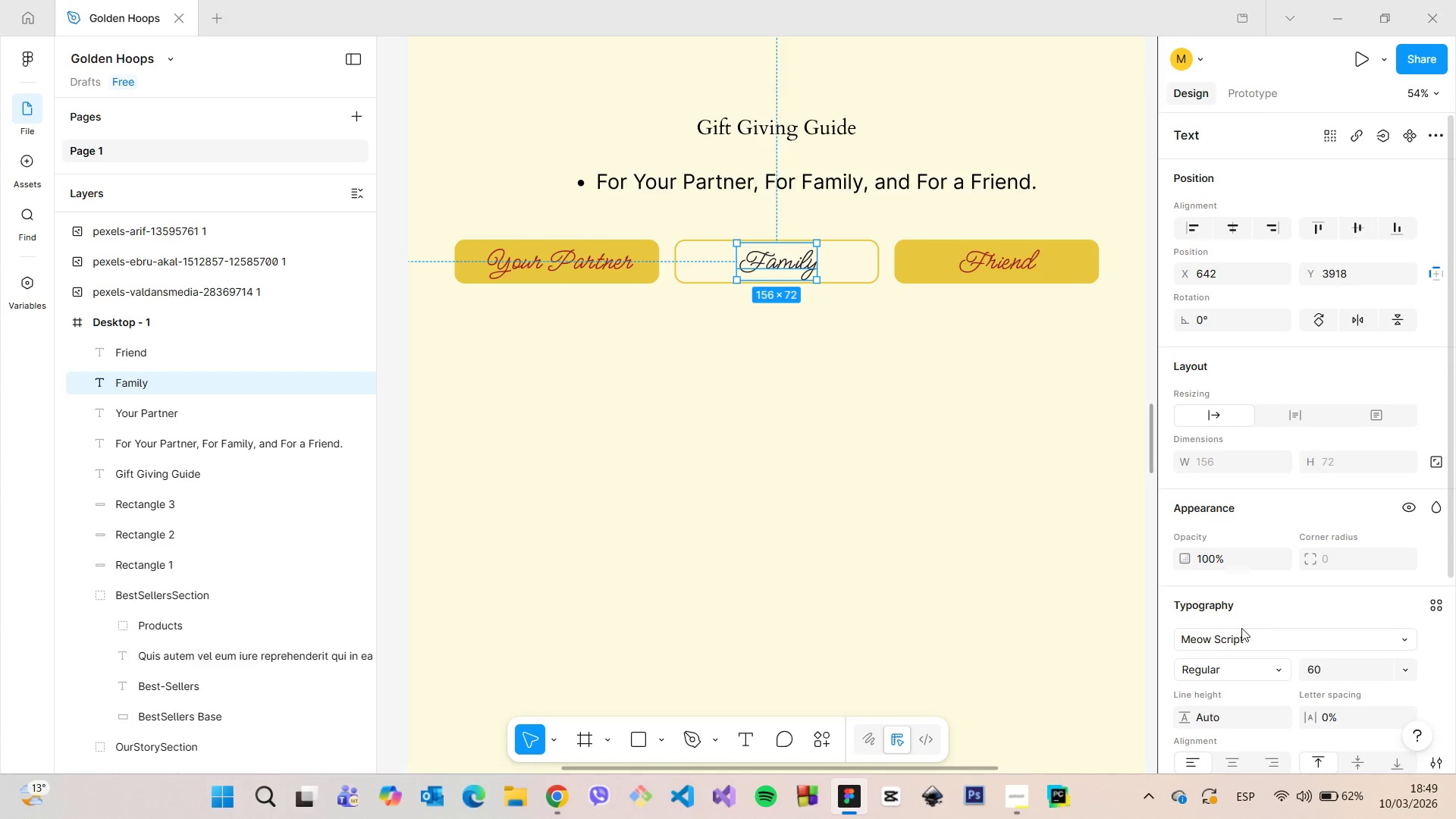 
scroll: coordinate [1219, 681], scroll_direction: down, amount: 4.0
 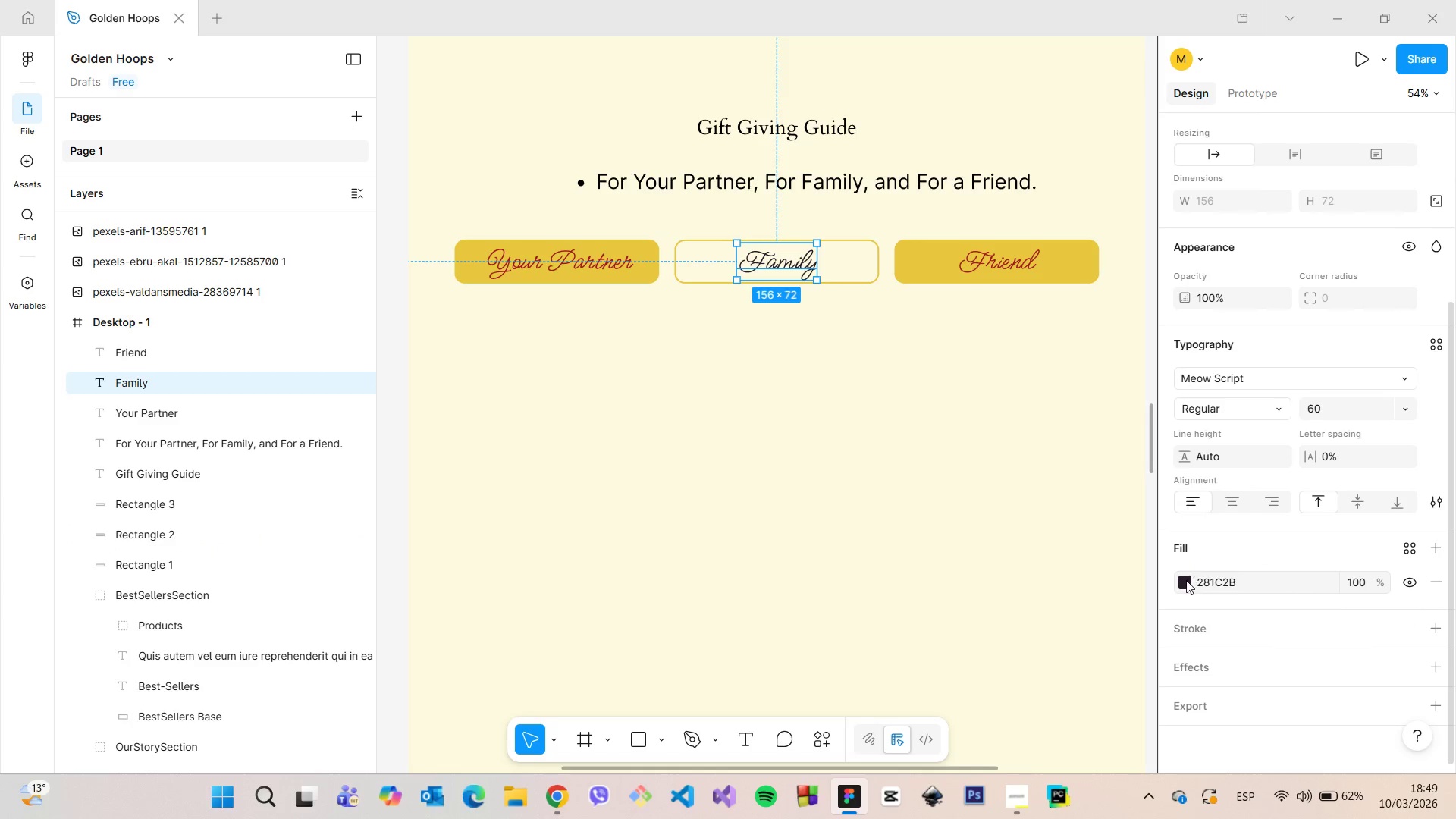 
left_click([1186, 582])
 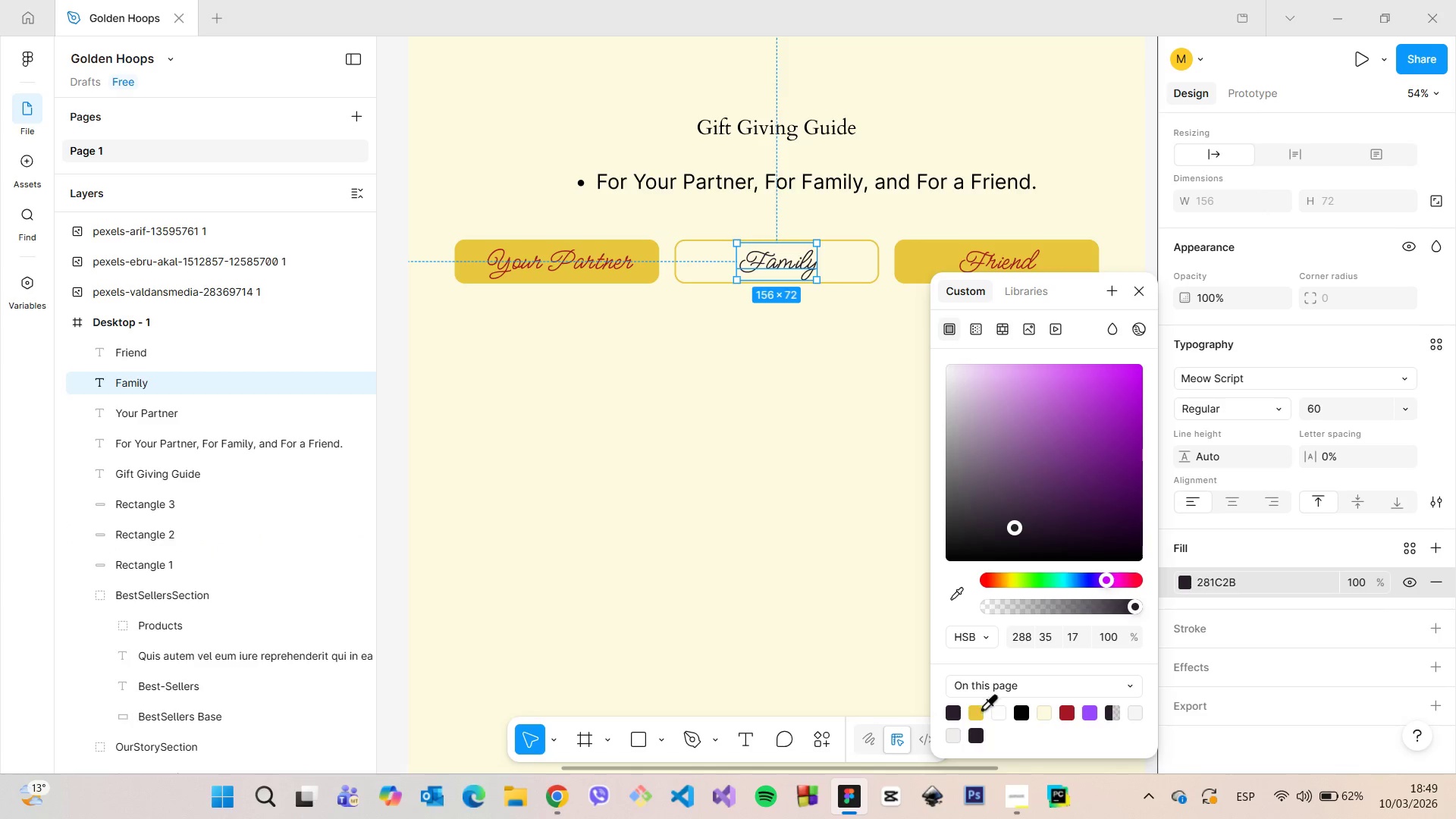 
left_click([980, 709])
 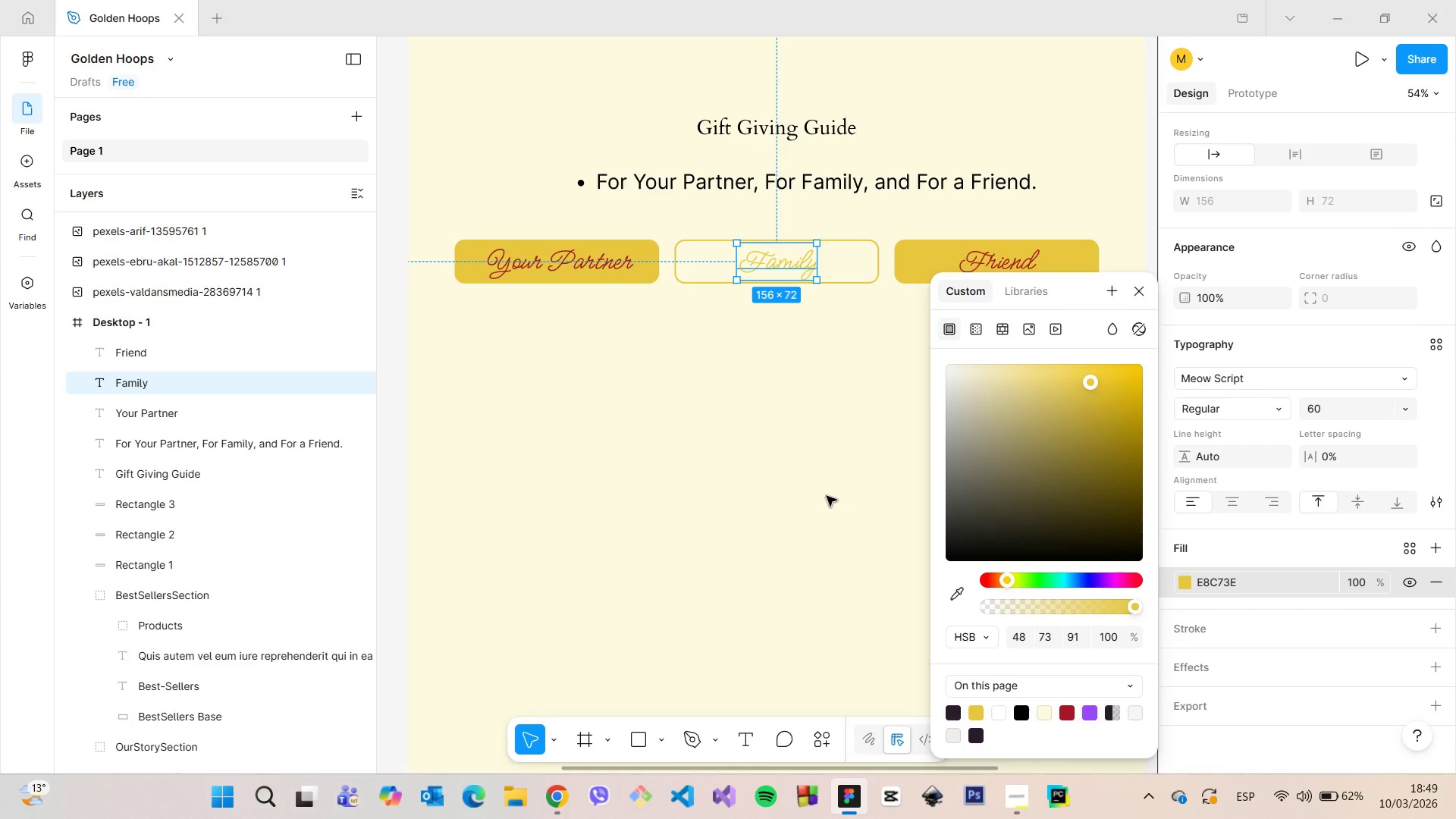 
left_click([827, 496])
 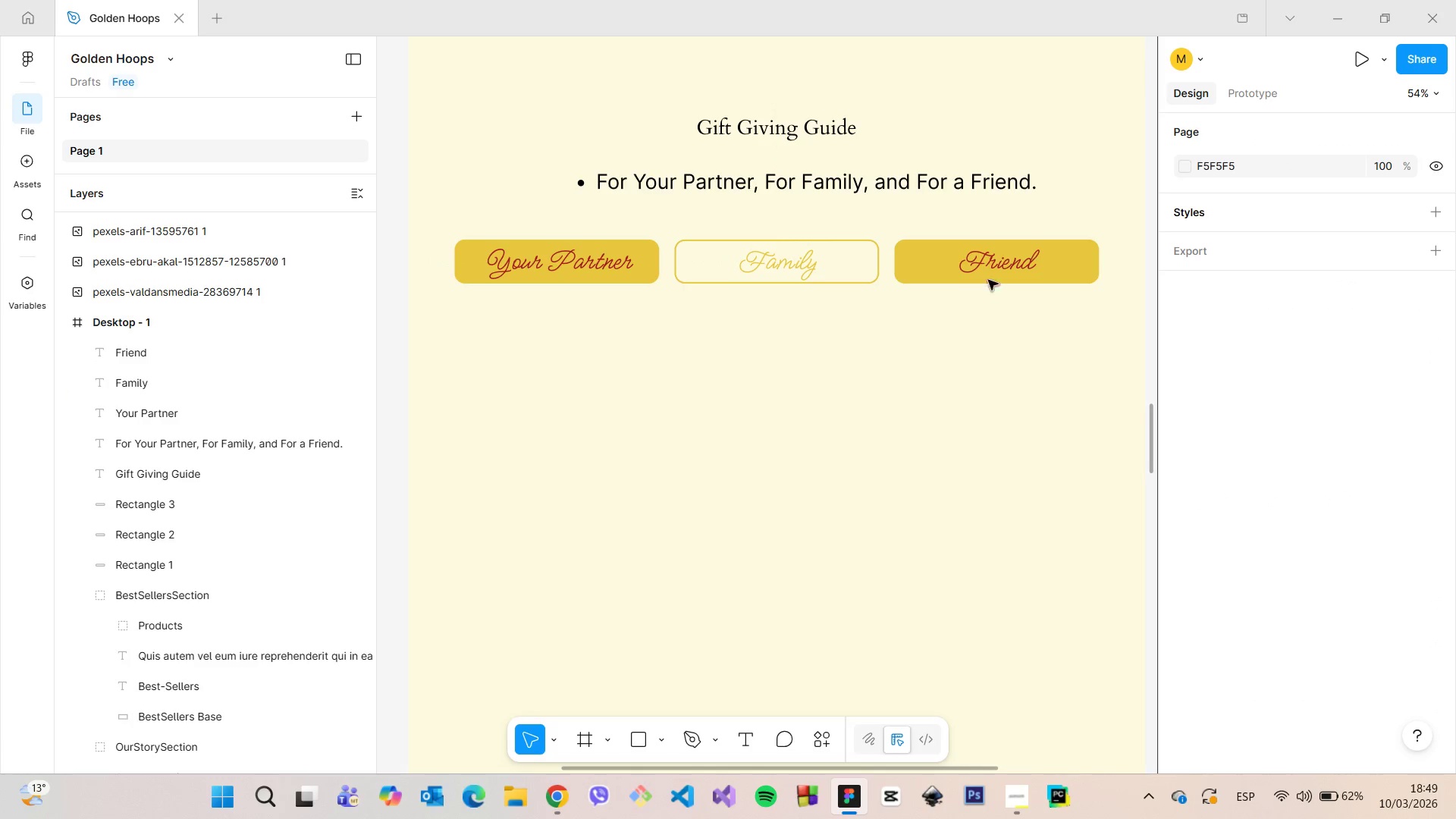 
left_click([952, 265])
 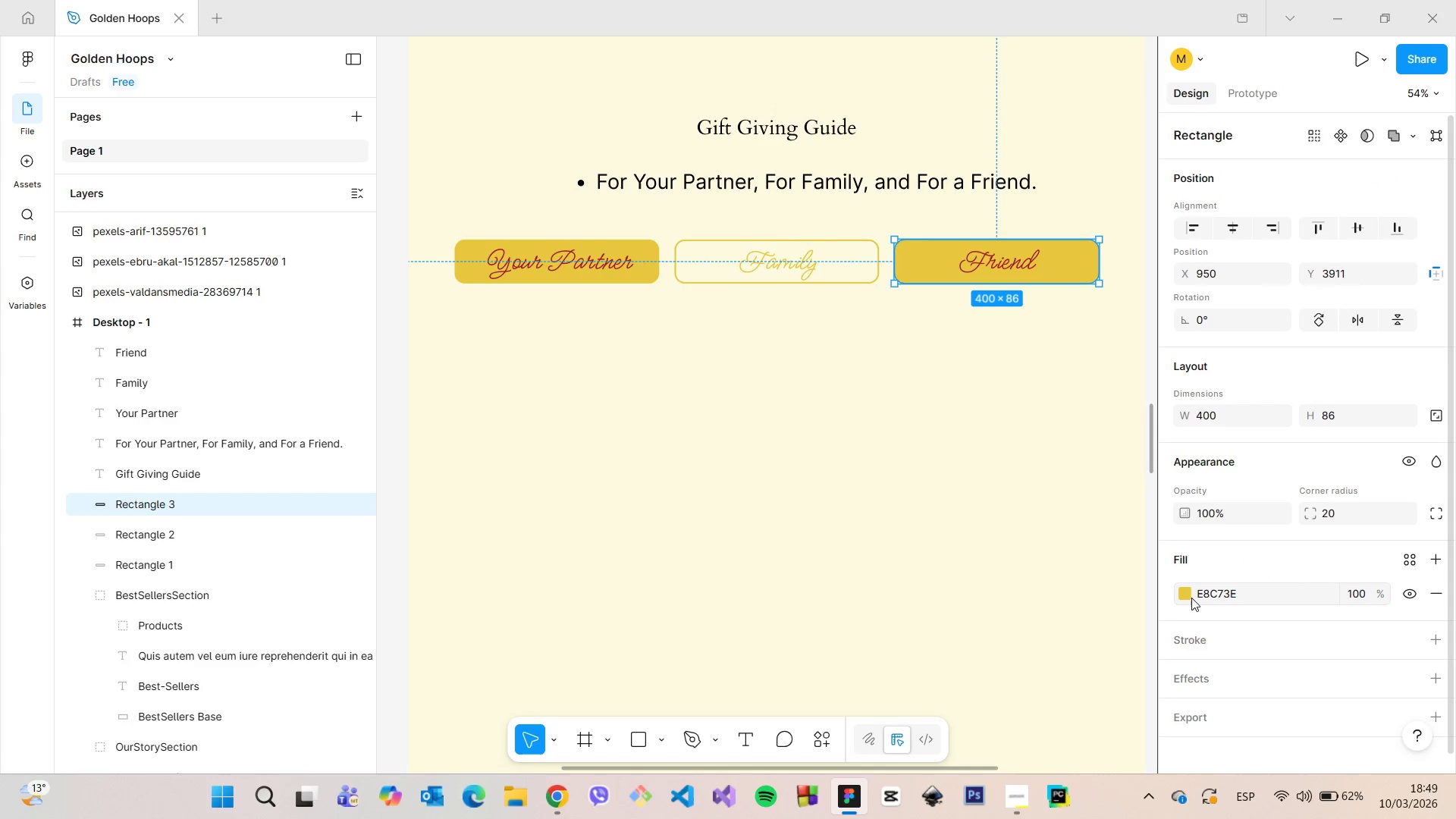 
left_click([1188, 595])
 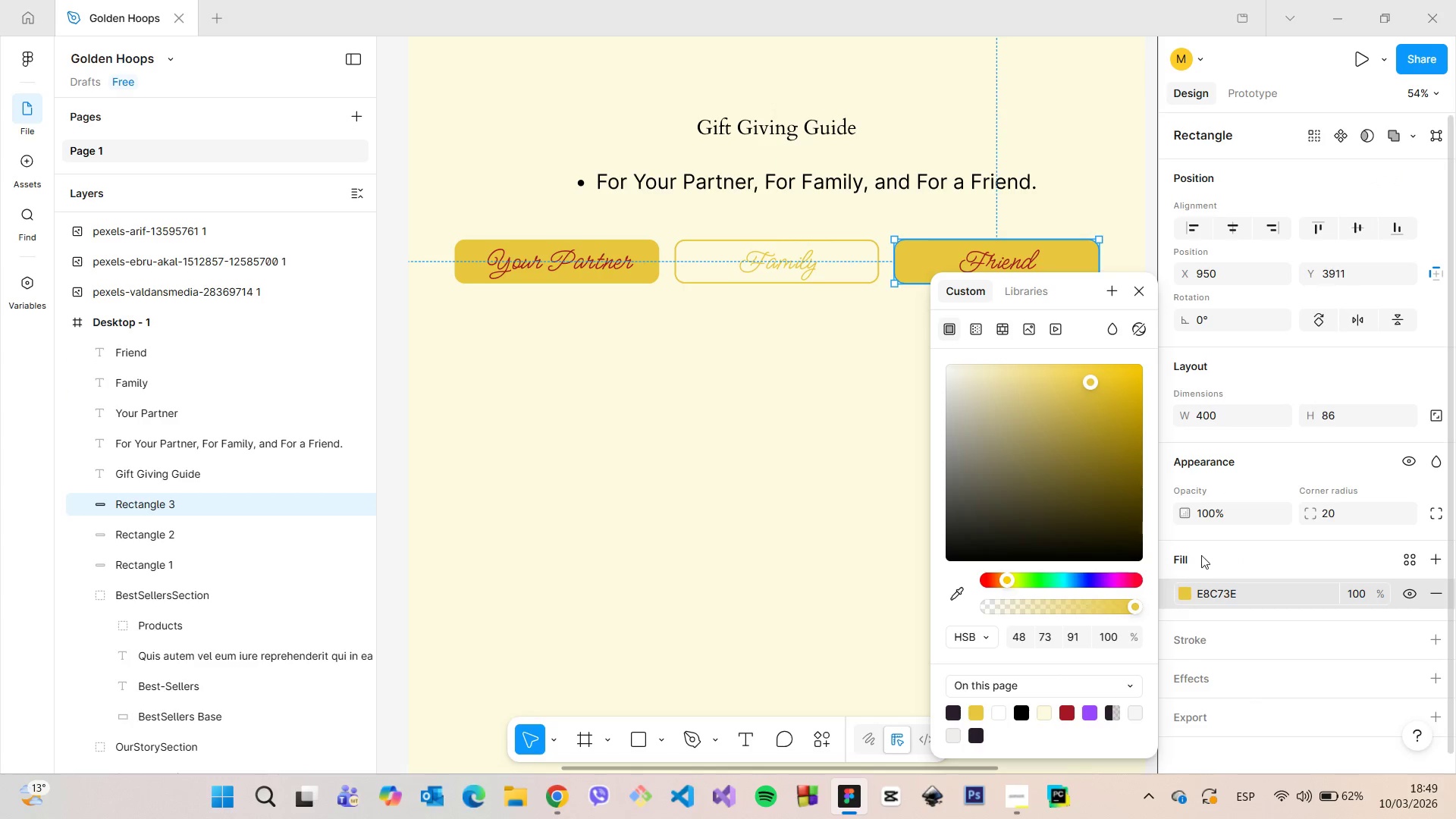 
left_click([1248, 547])
 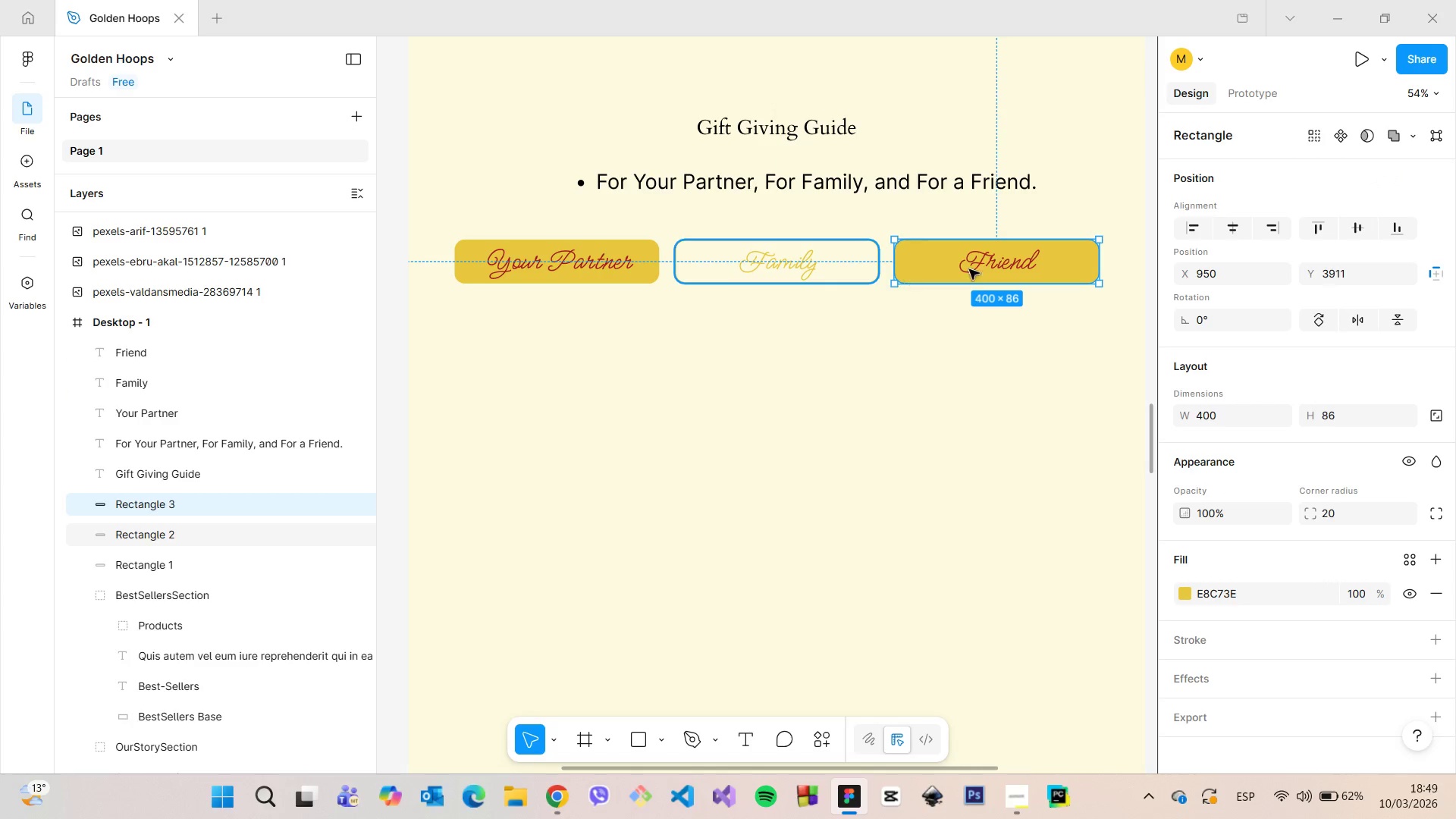 
left_click([984, 267])
 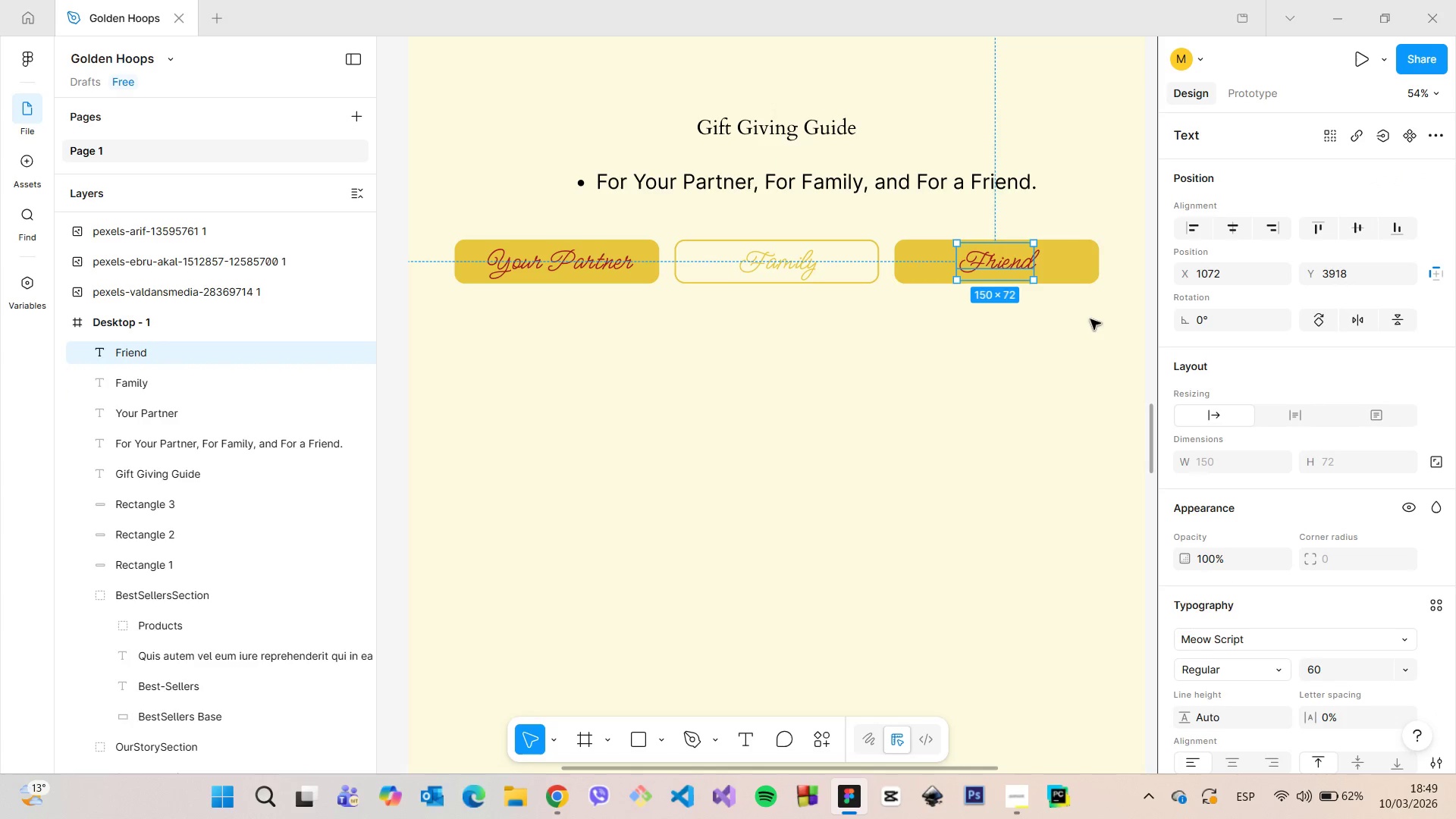 
left_click([1087, 266])
 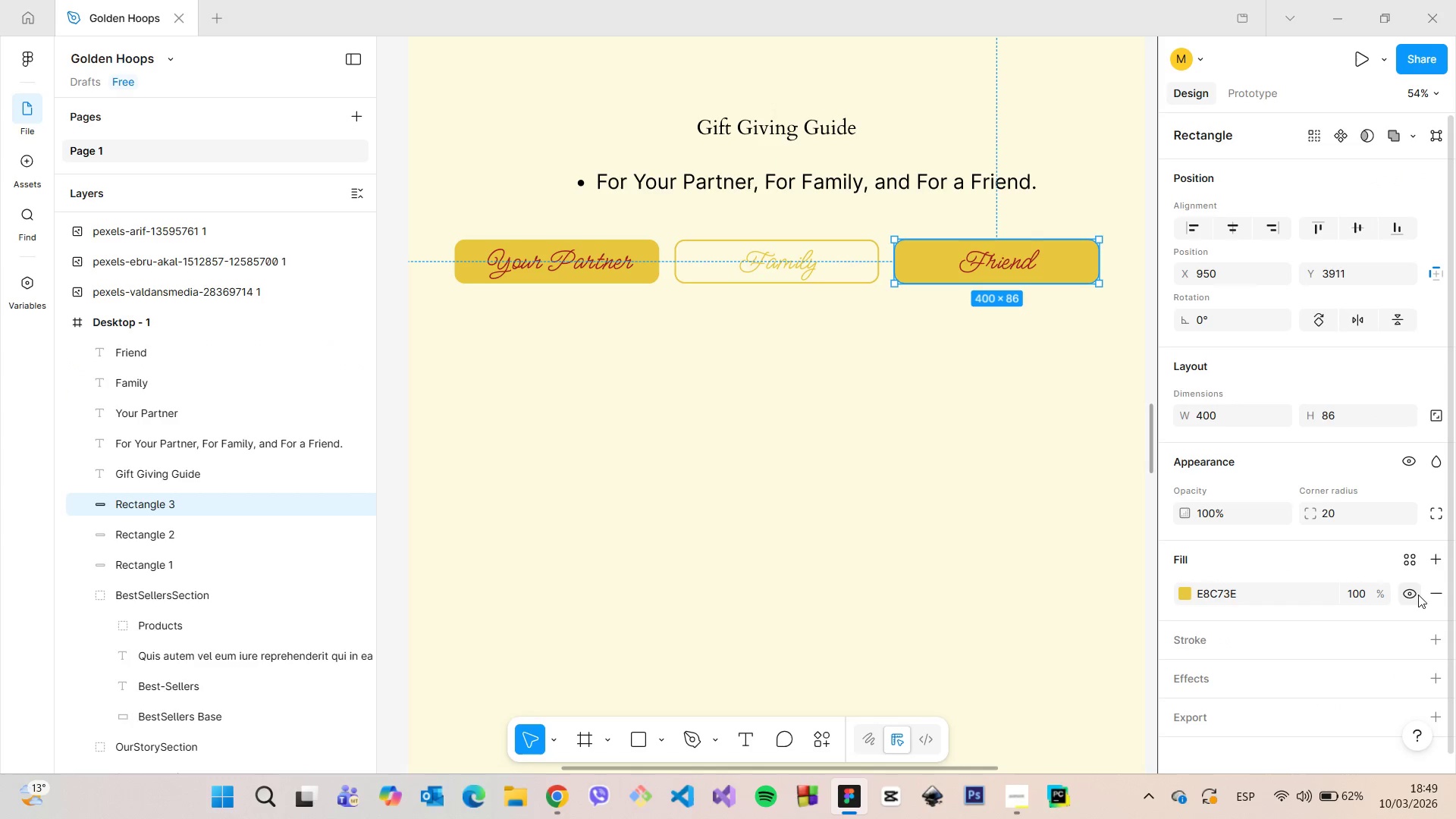 
left_click([1426, 595])
 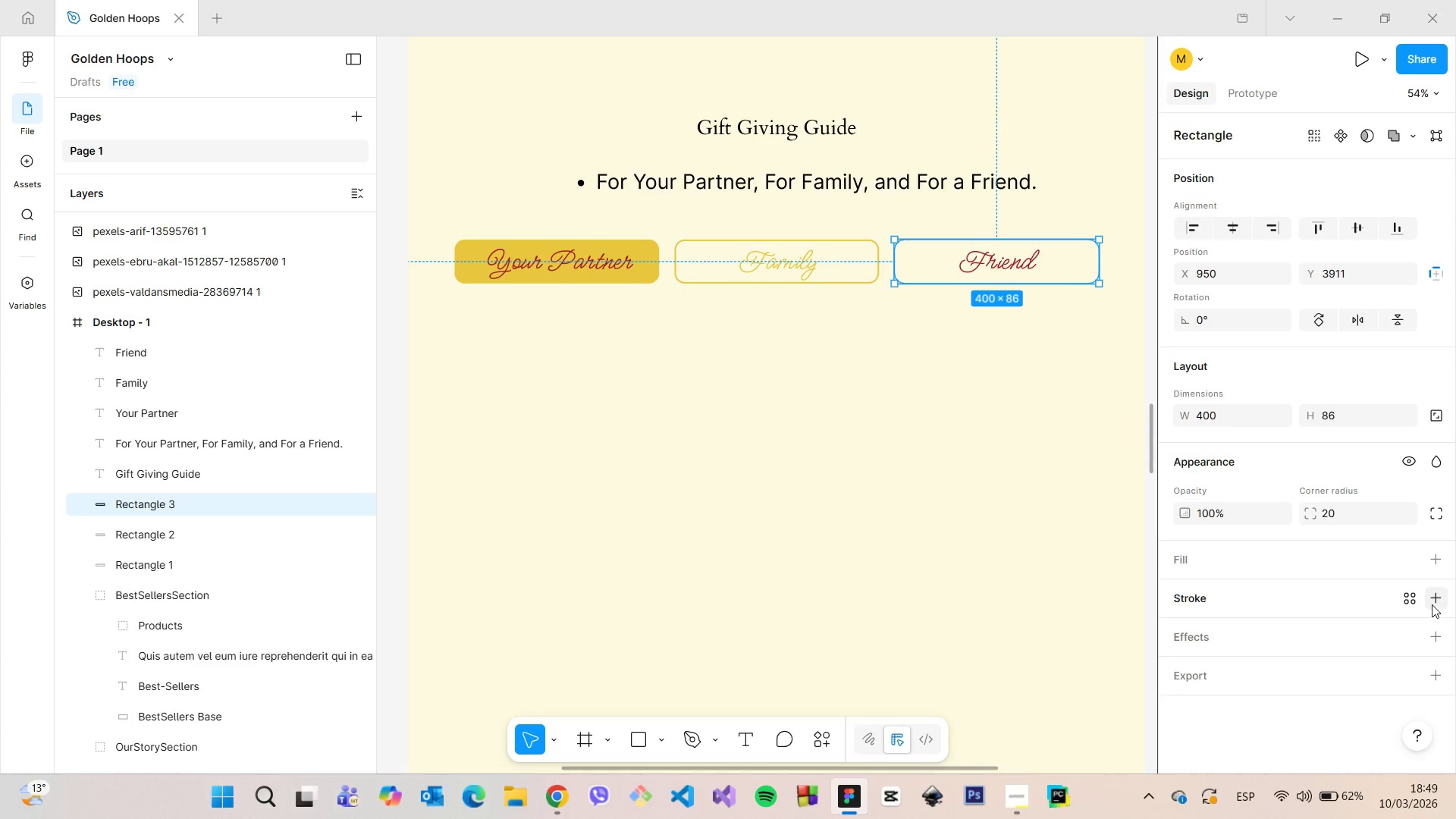 
left_click([1432, 604])
 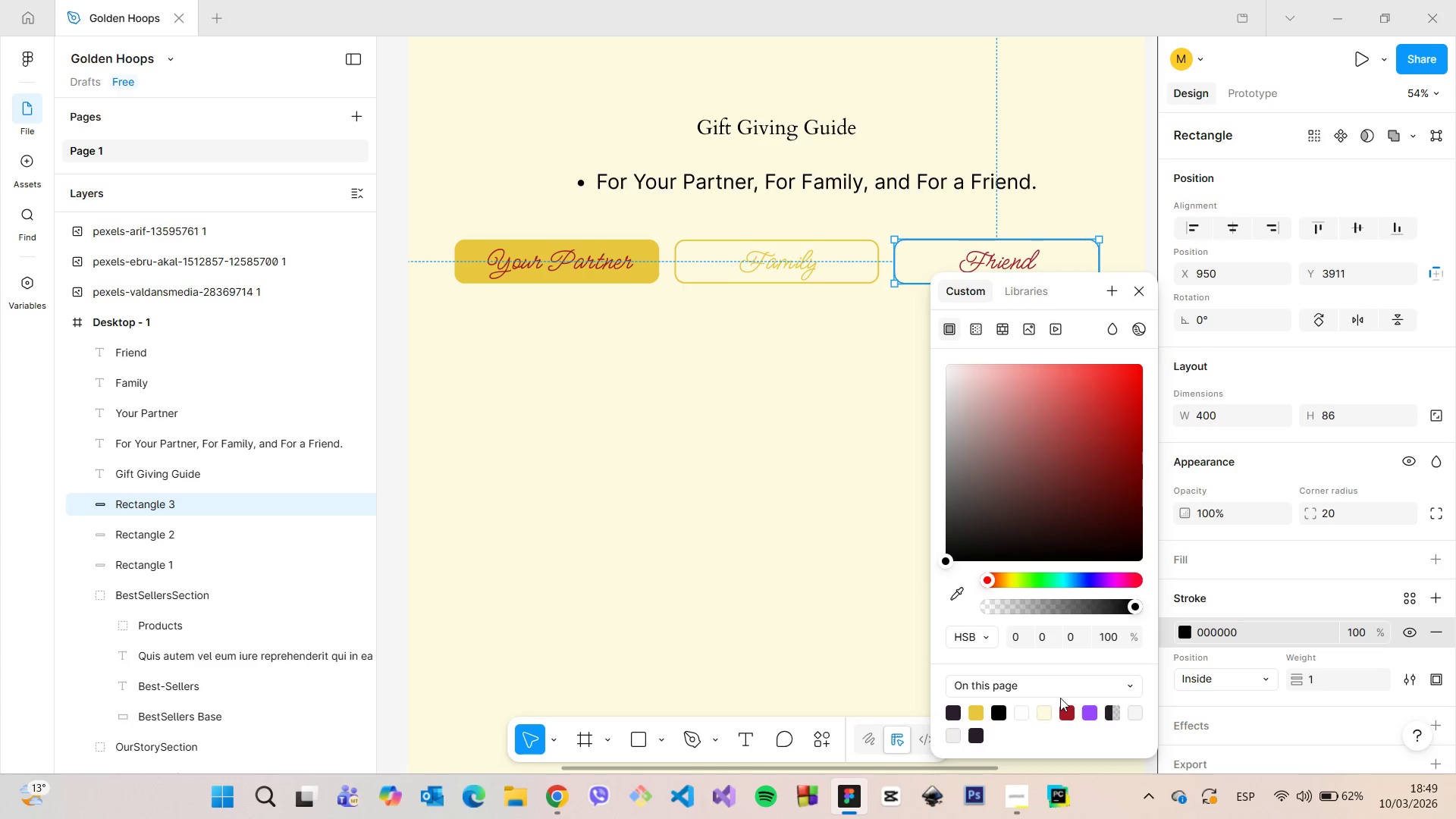 
left_click([980, 713])
 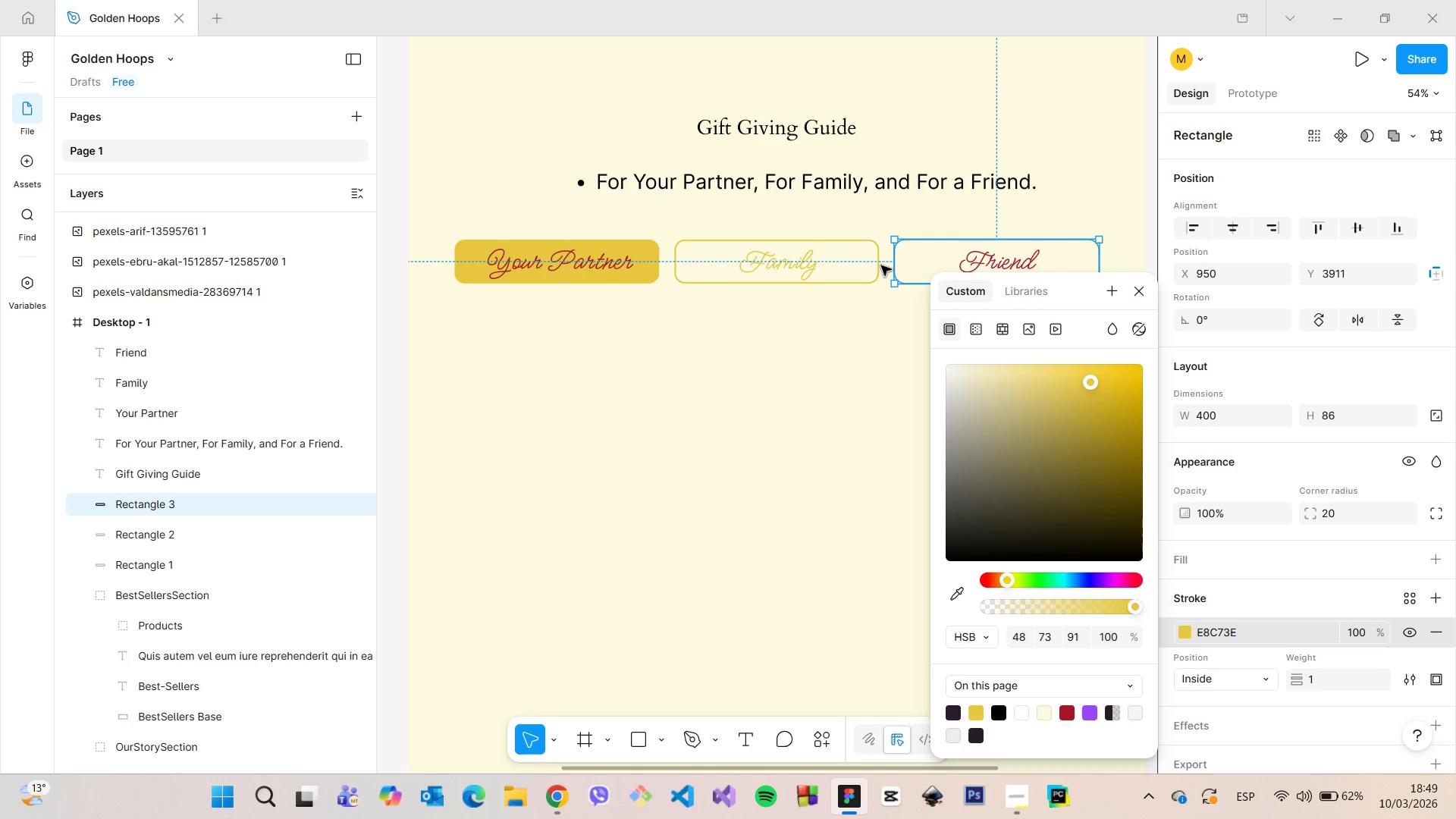 
left_click([879, 265])
 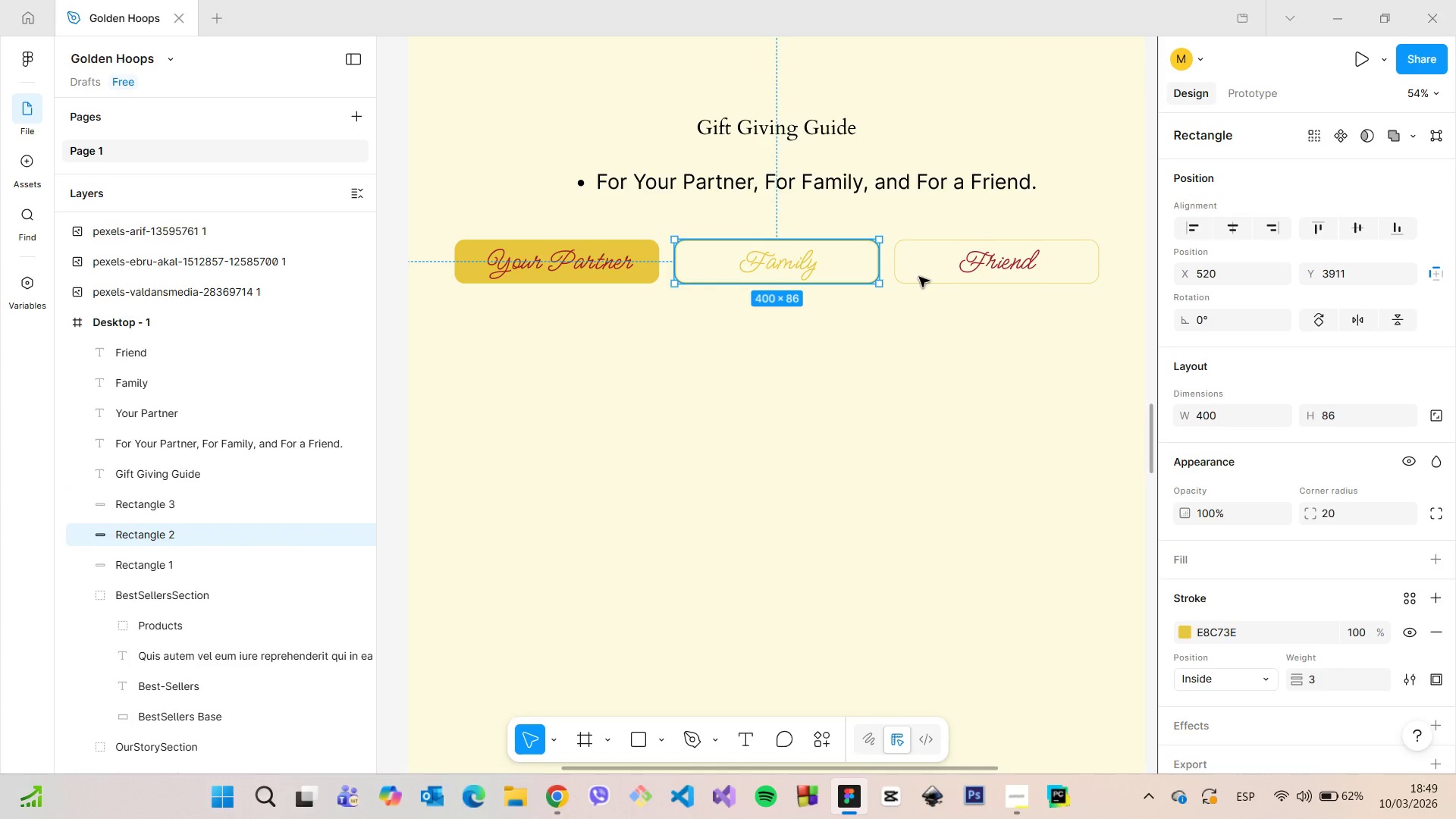 
left_click([919, 281])
 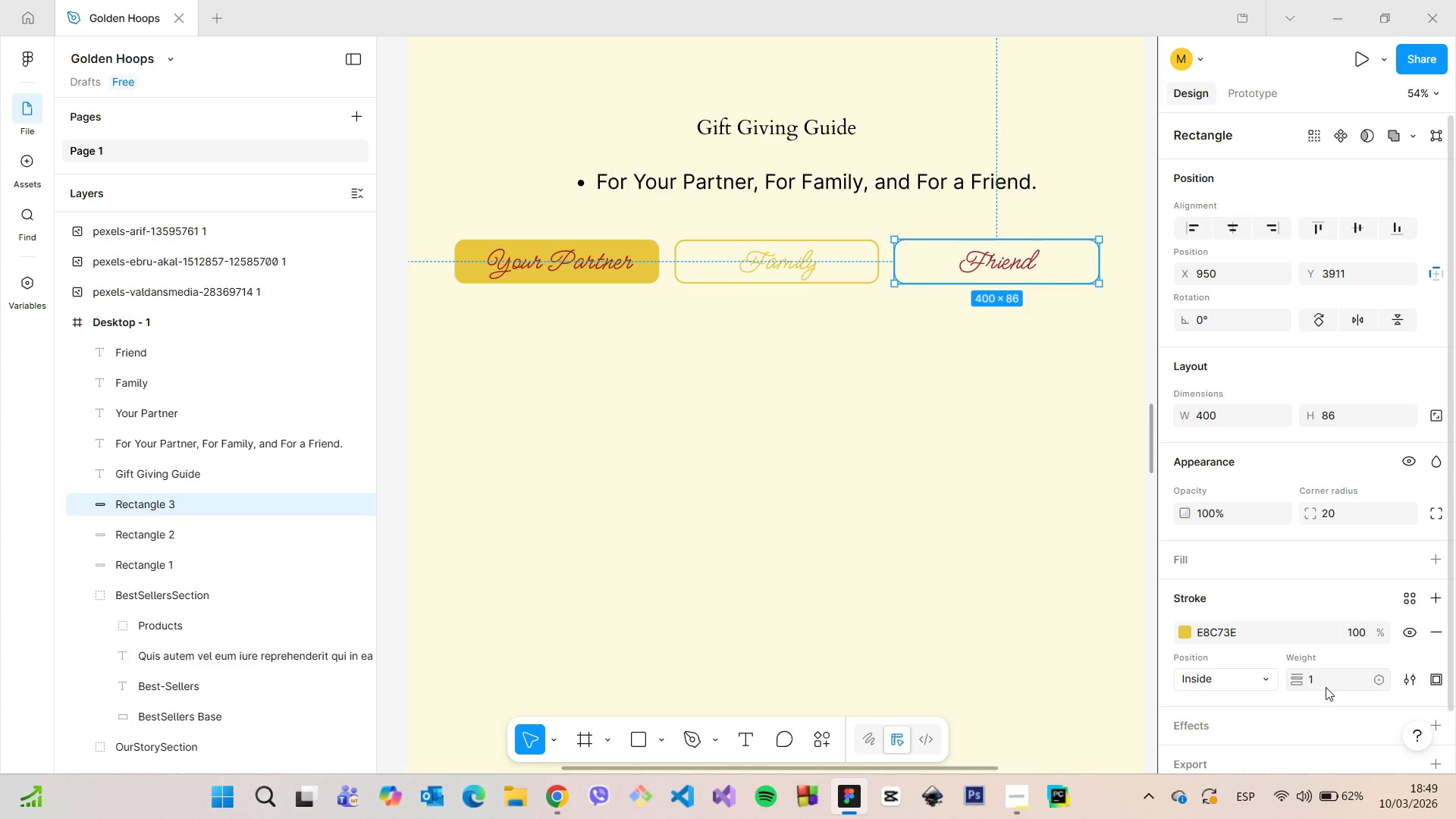 
left_click([1326, 687])
 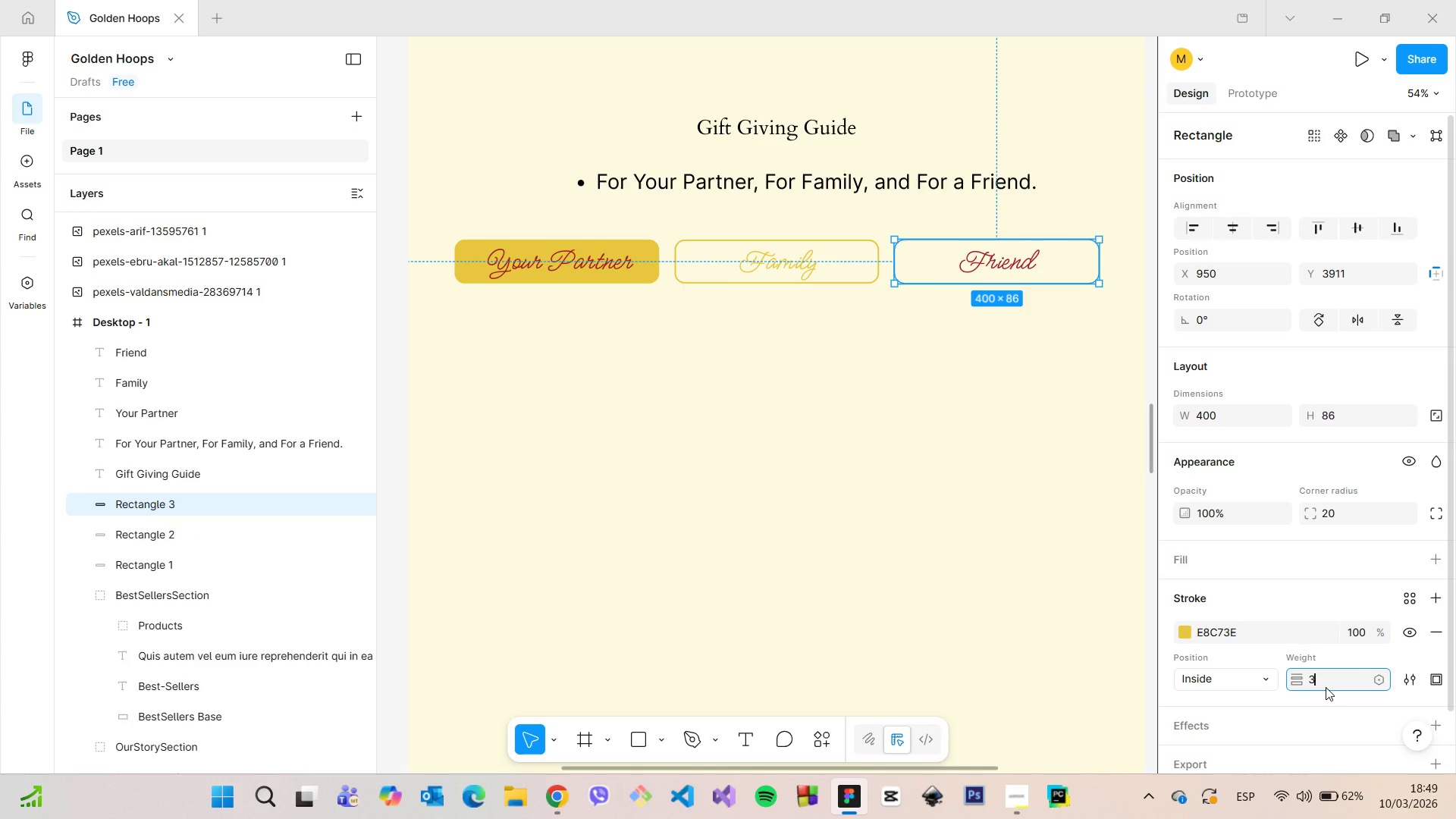 
key(3)
 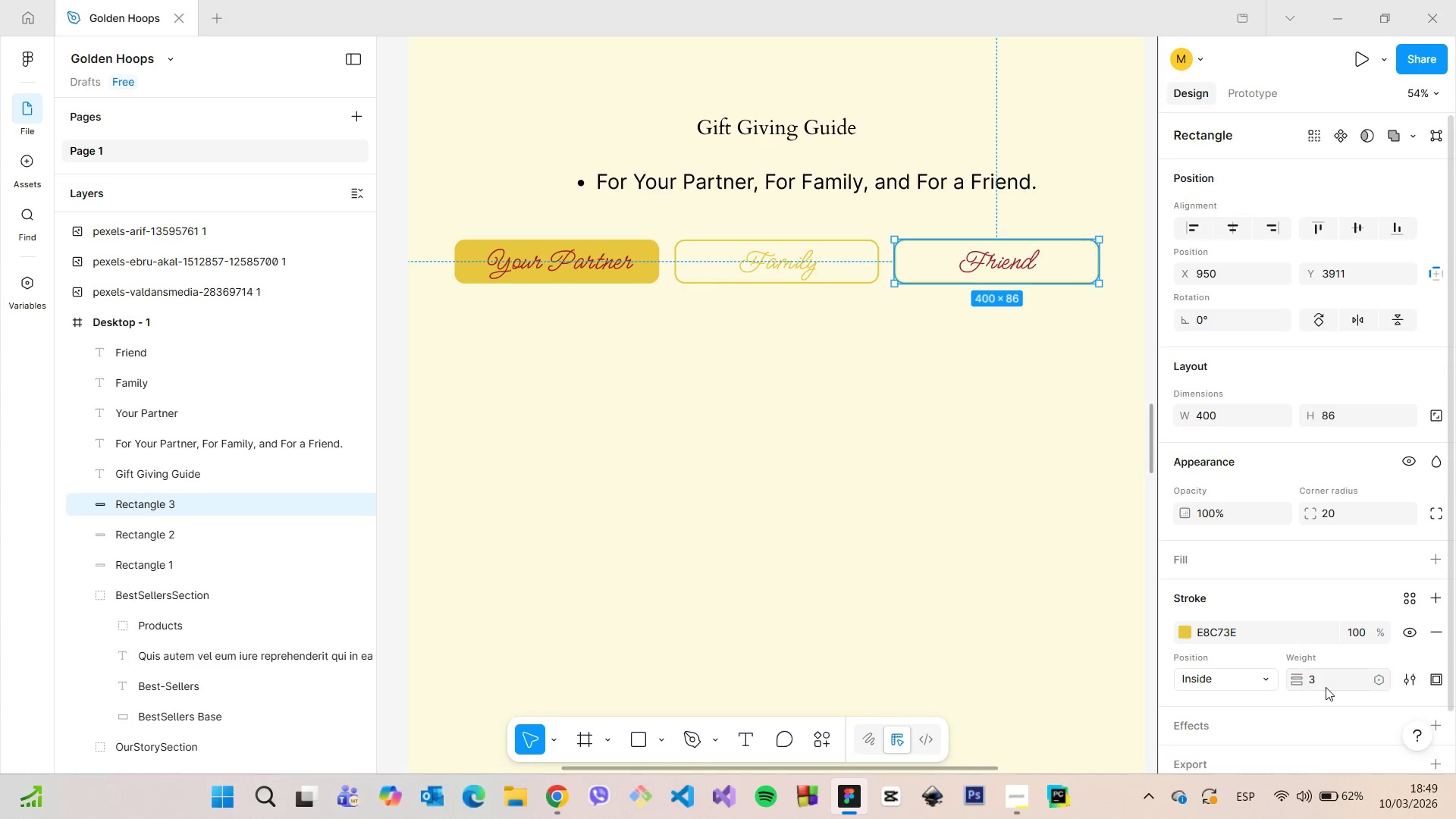 
key(Enter)
 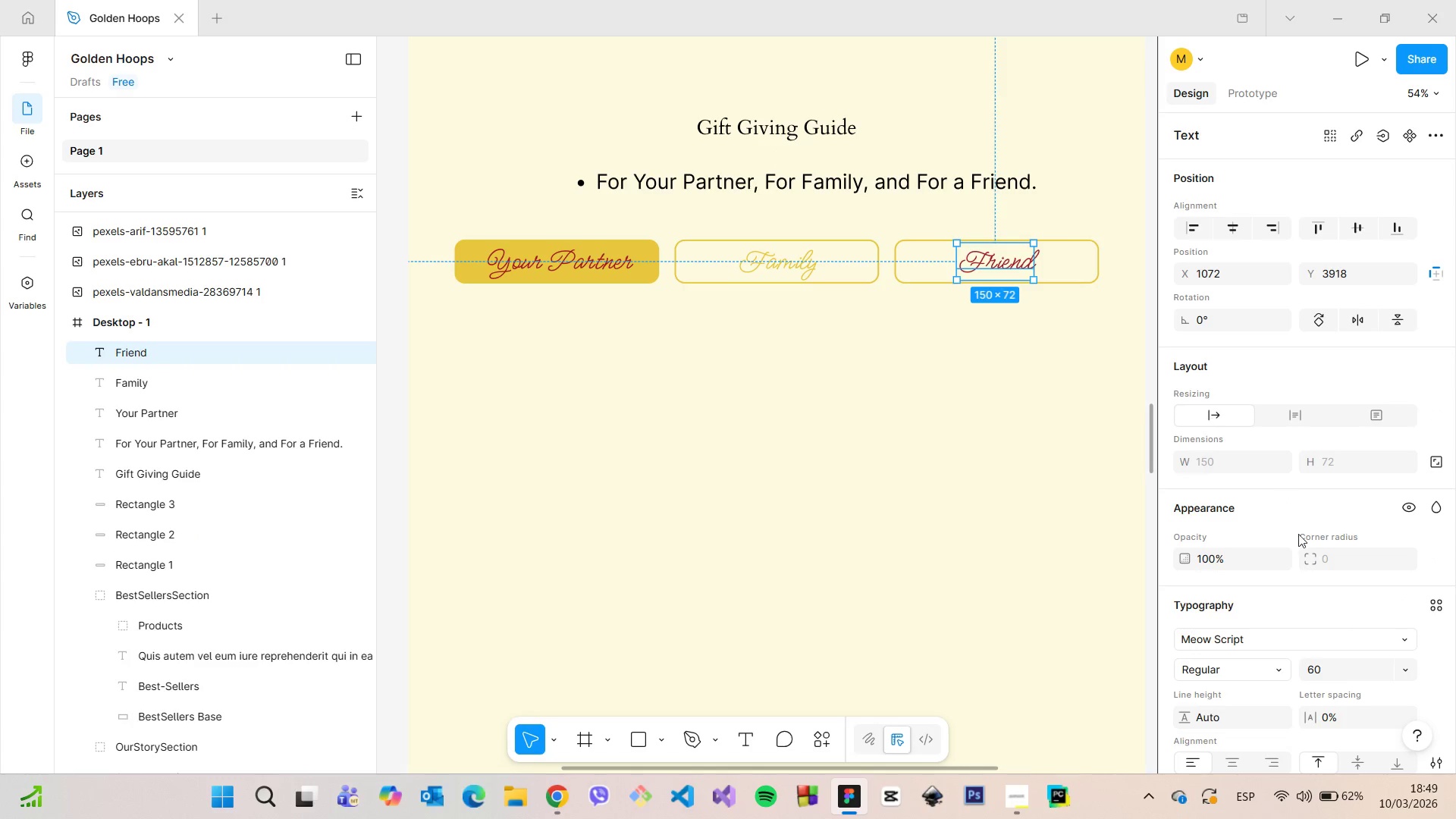 
scroll: coordinate [1225, 689], scroll_direction: down, amount: 4.0
 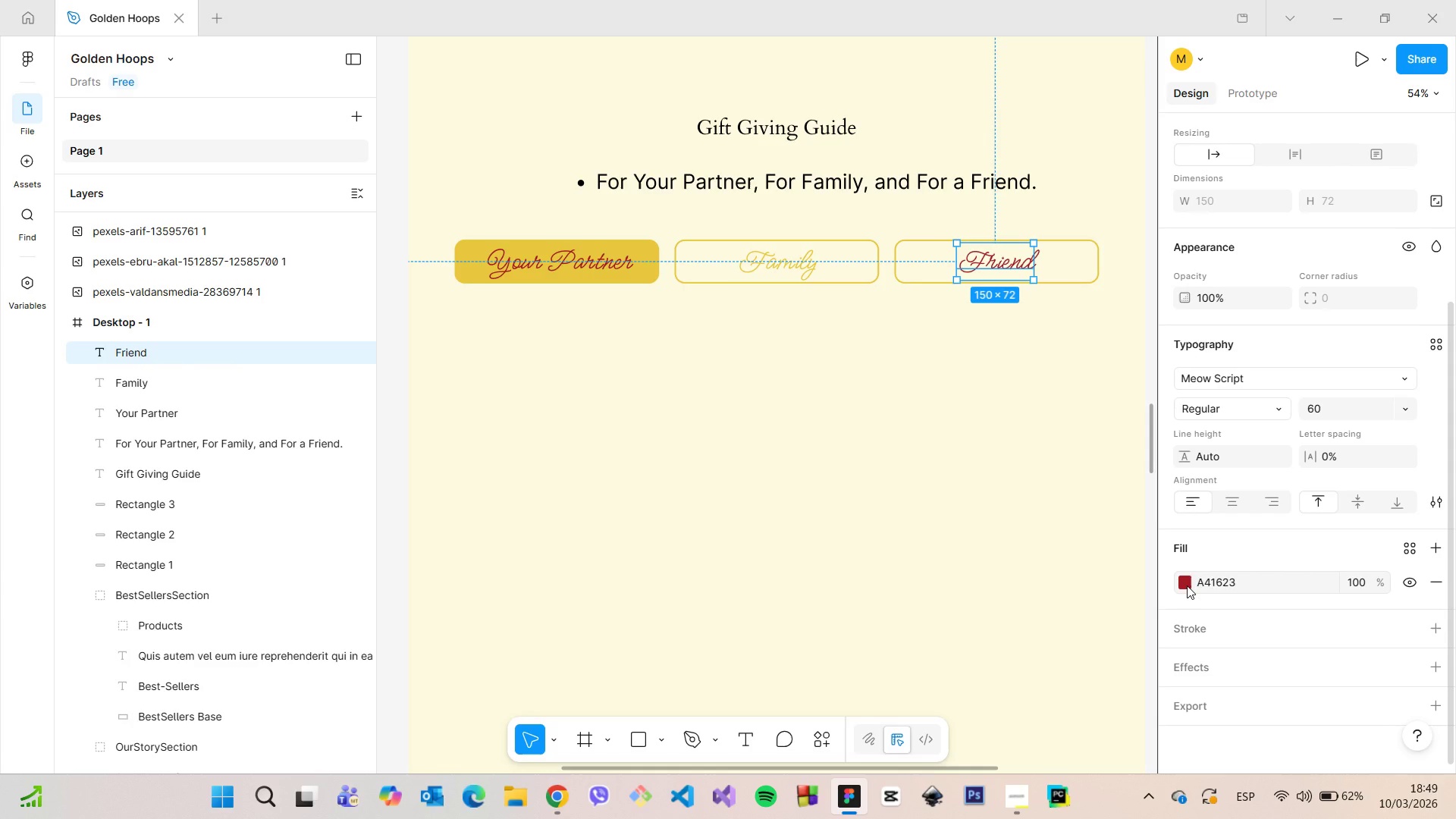 
left_click([1187, 585])
 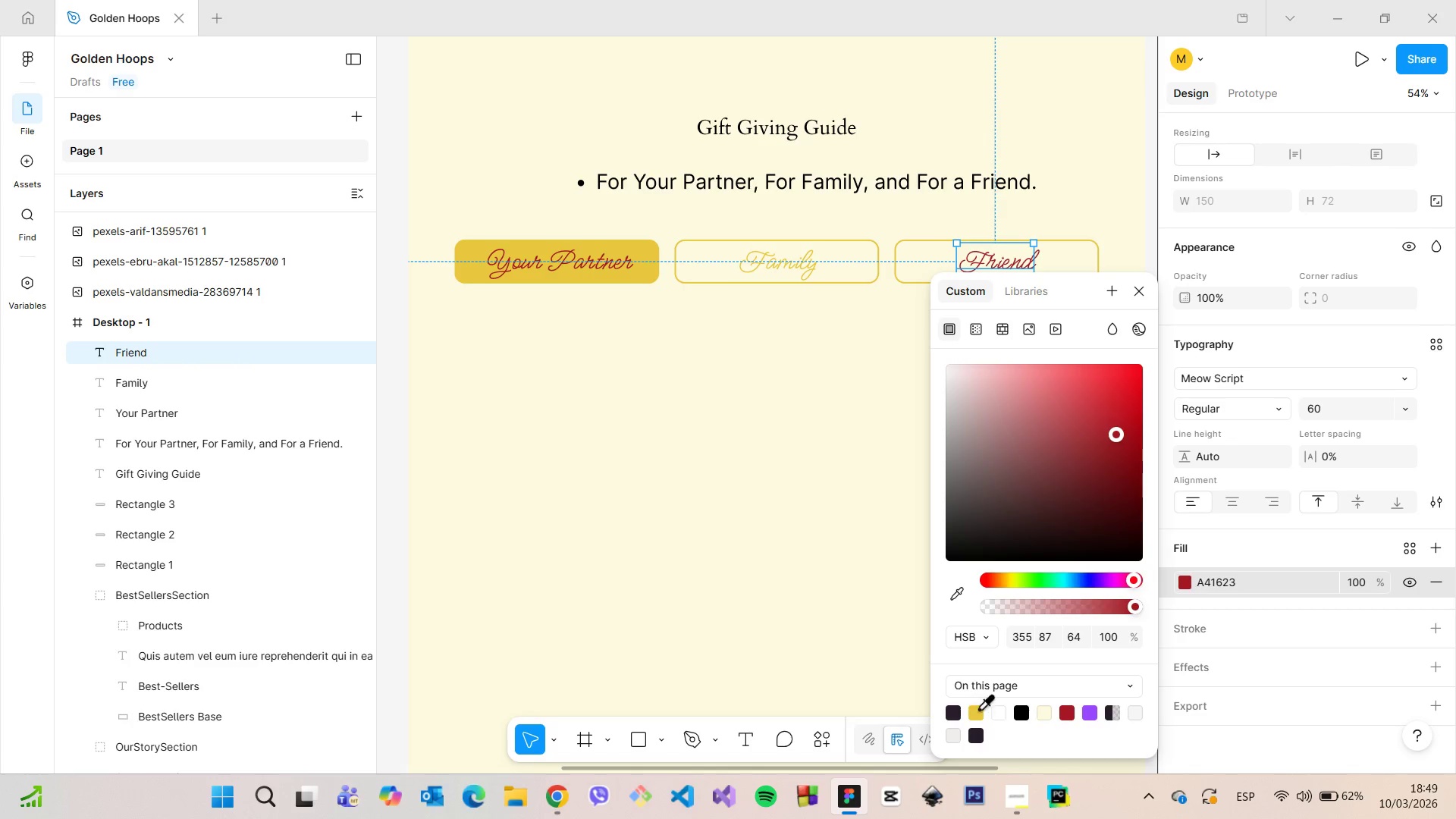 
left_click([976, 707])
 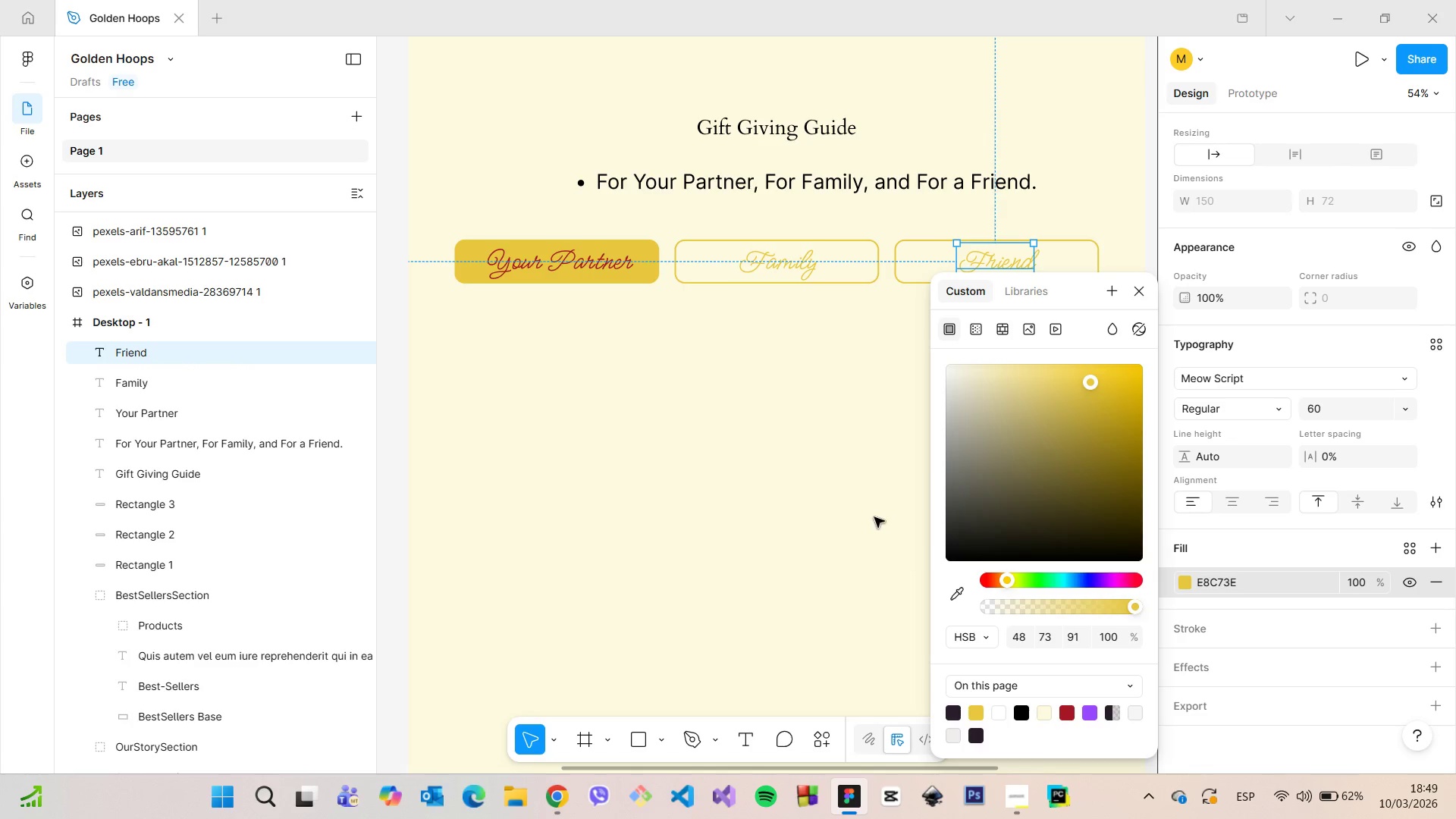 
left_click([874, 517])
 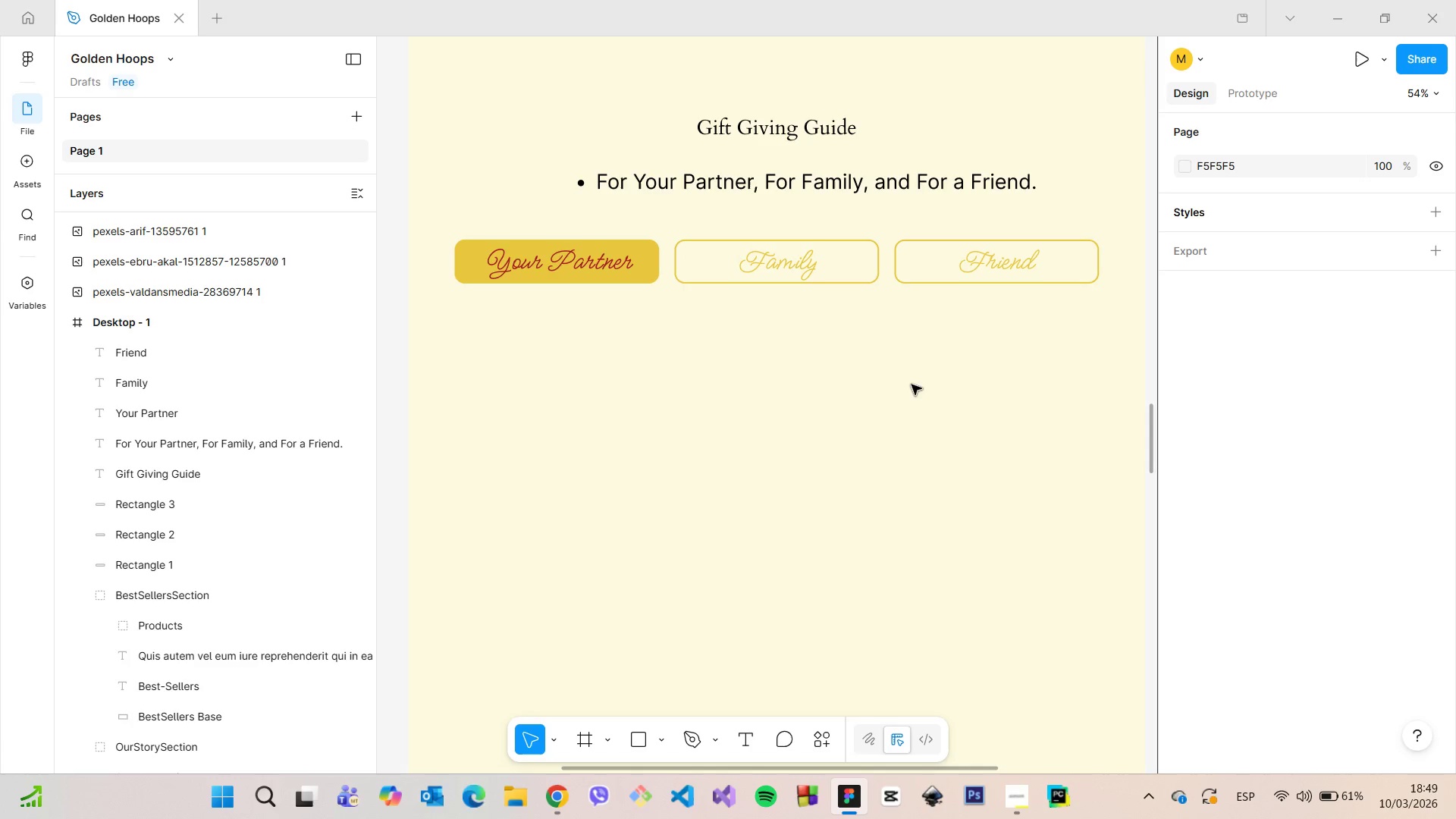 
wait(13.33)
 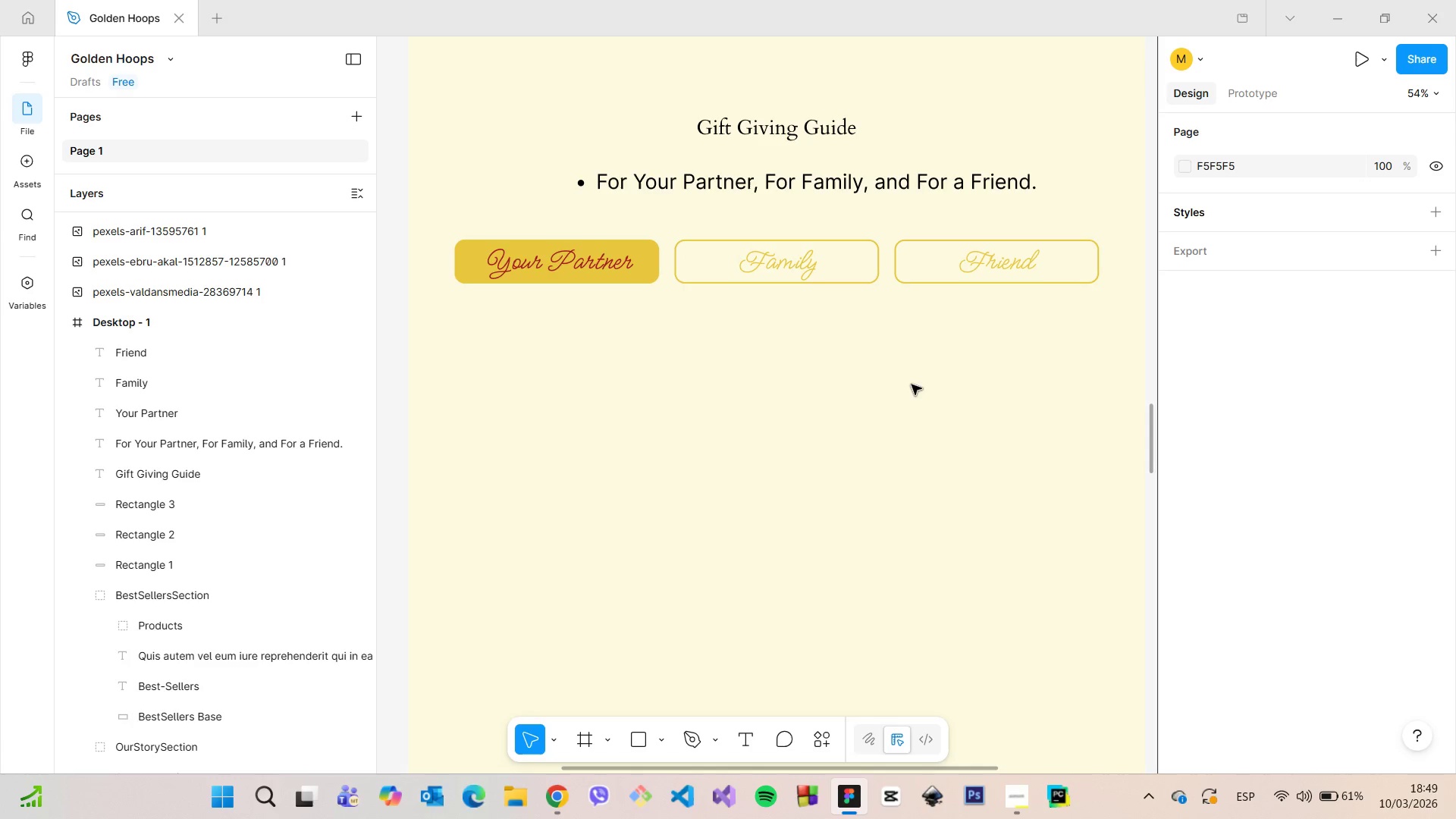 
left_click([924, 191])
 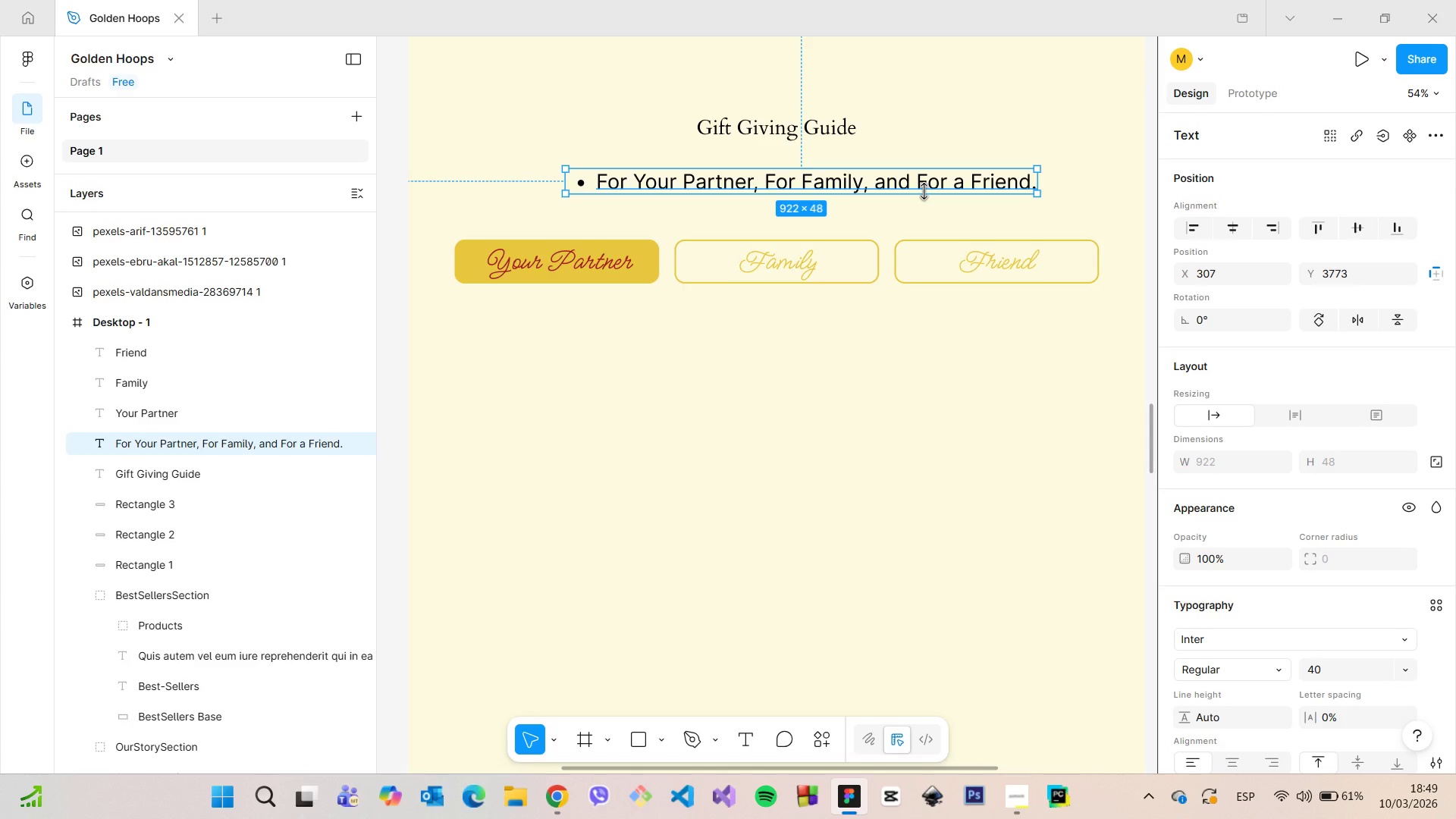 
key(Backspace)
 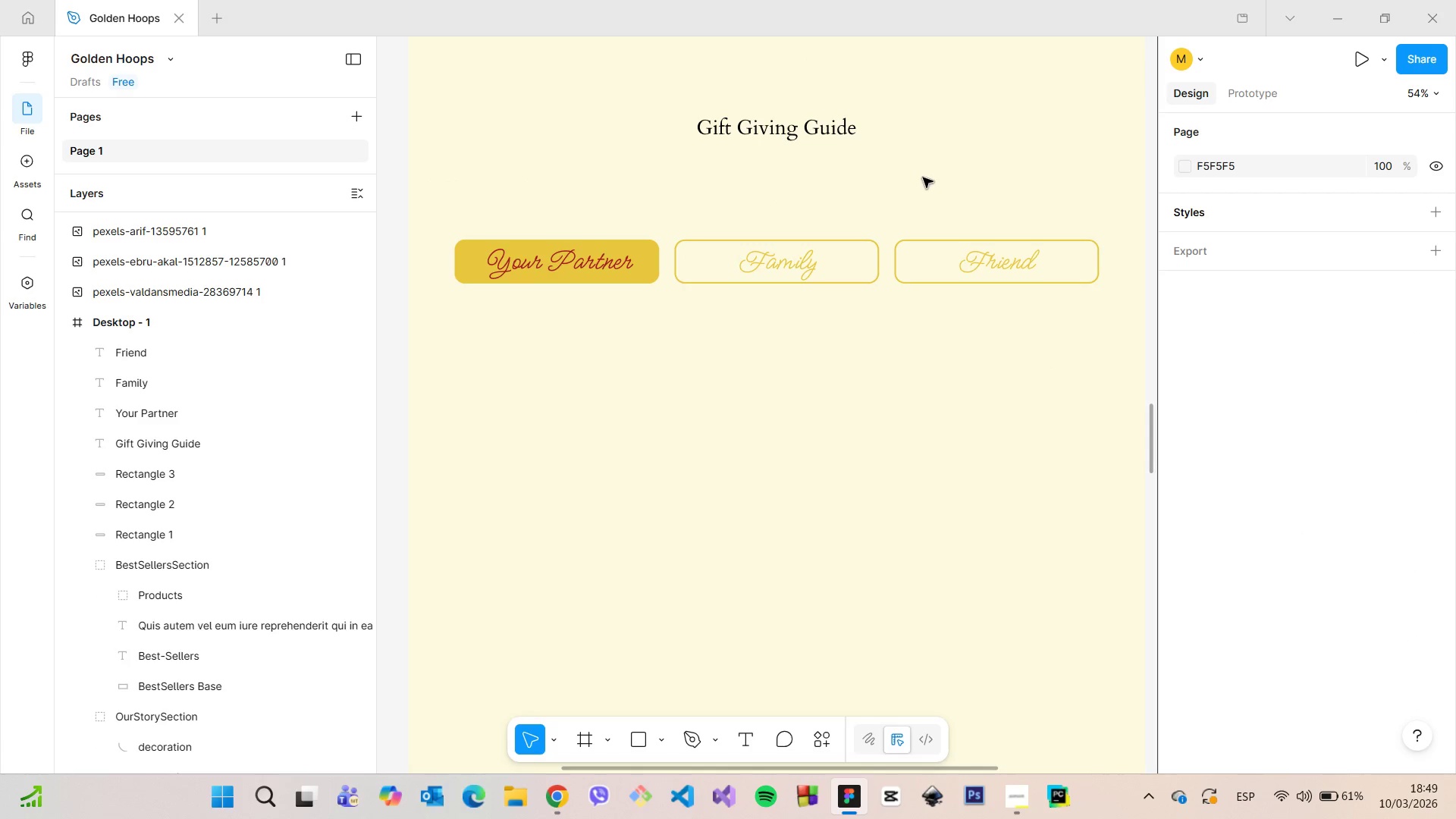 
scroll: coordinate [923, 177], scroll_direction: down, amount: 4.0
 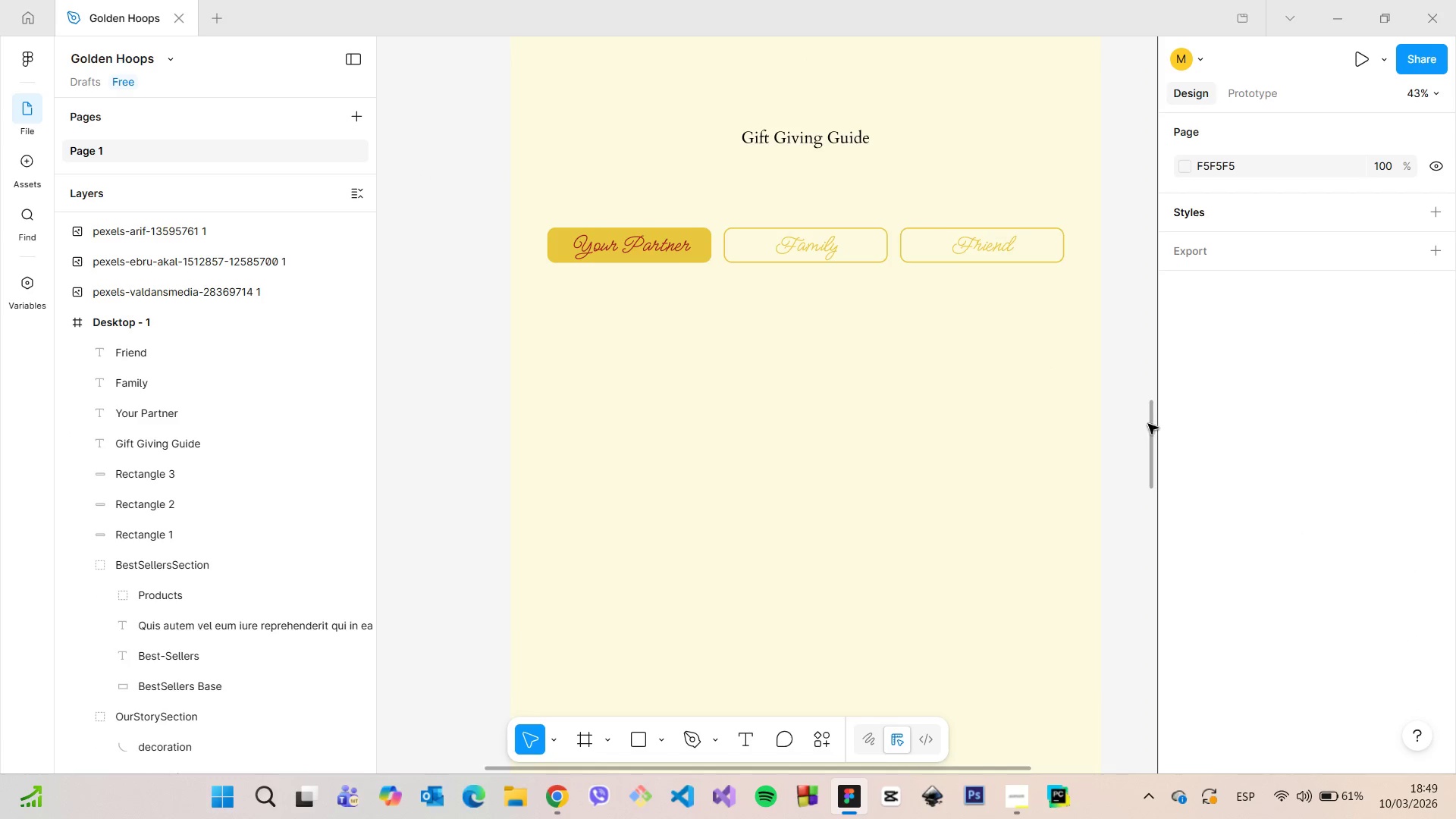 
left_click_drag(start_coordinate=[1150, 424], to_coordinate=[1150, 407])
 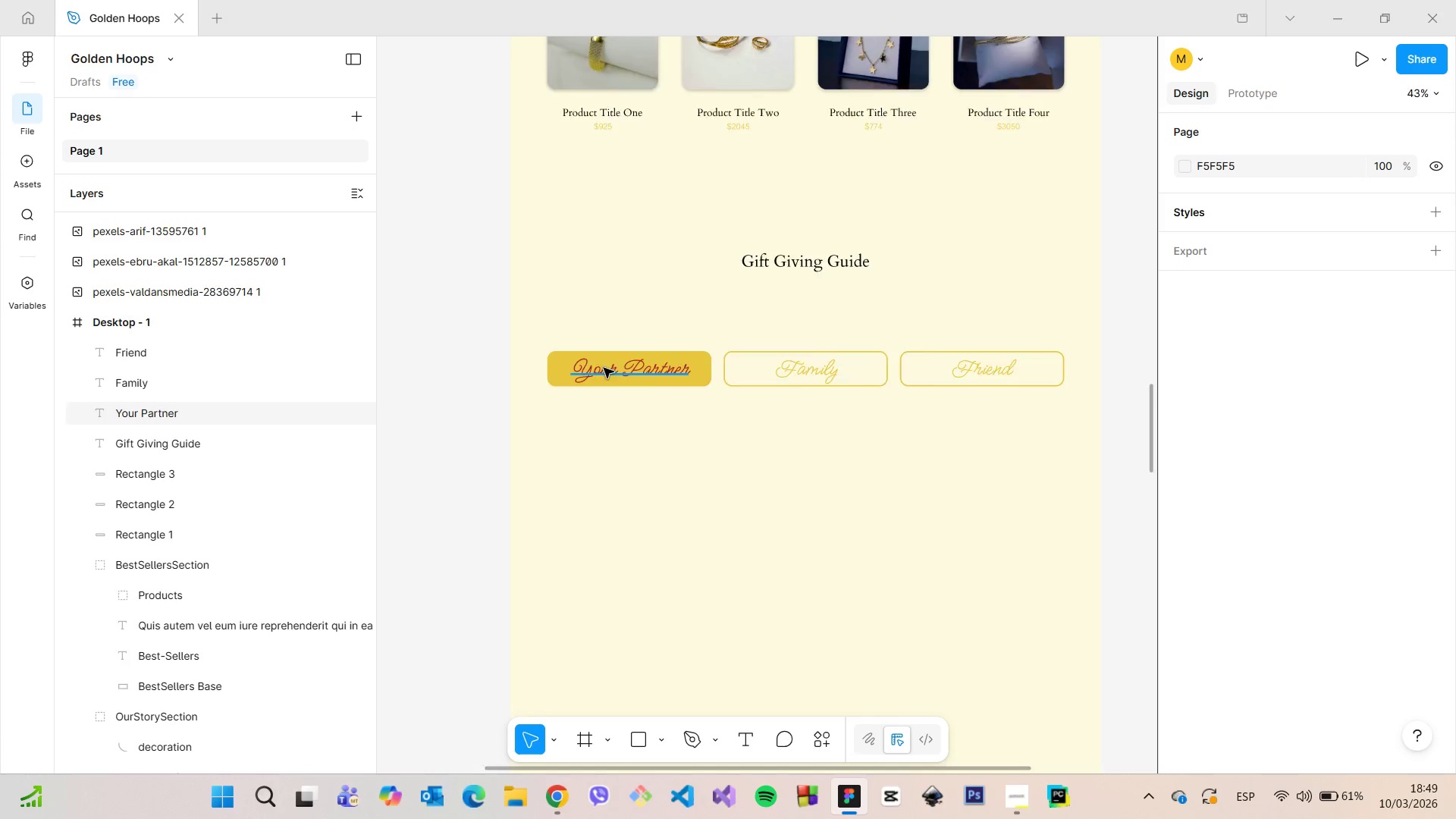 
scroll: coordinate [603, 368], scroll_direction: up, amount: 3.0
 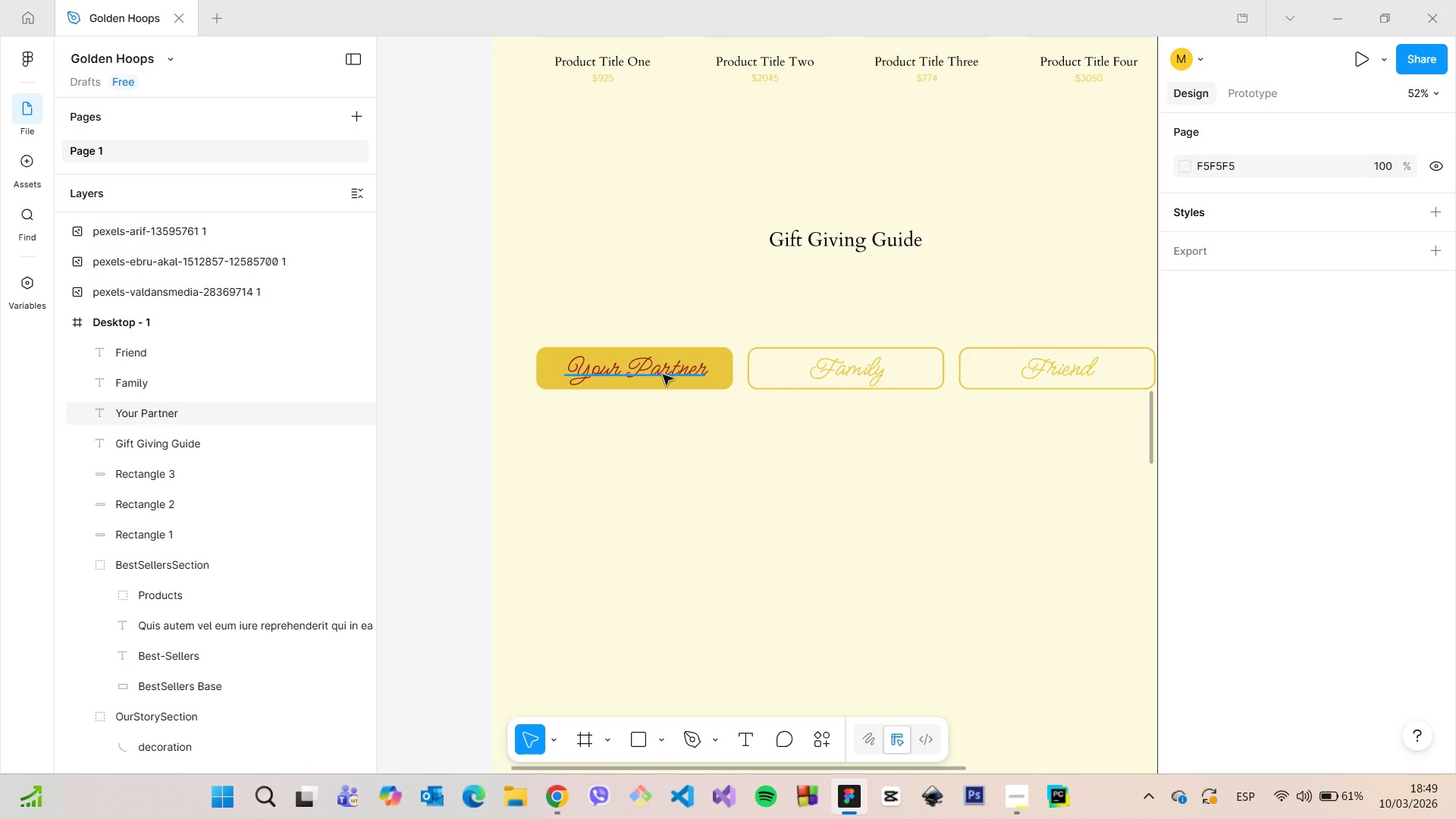 
left_click([663, 375])
 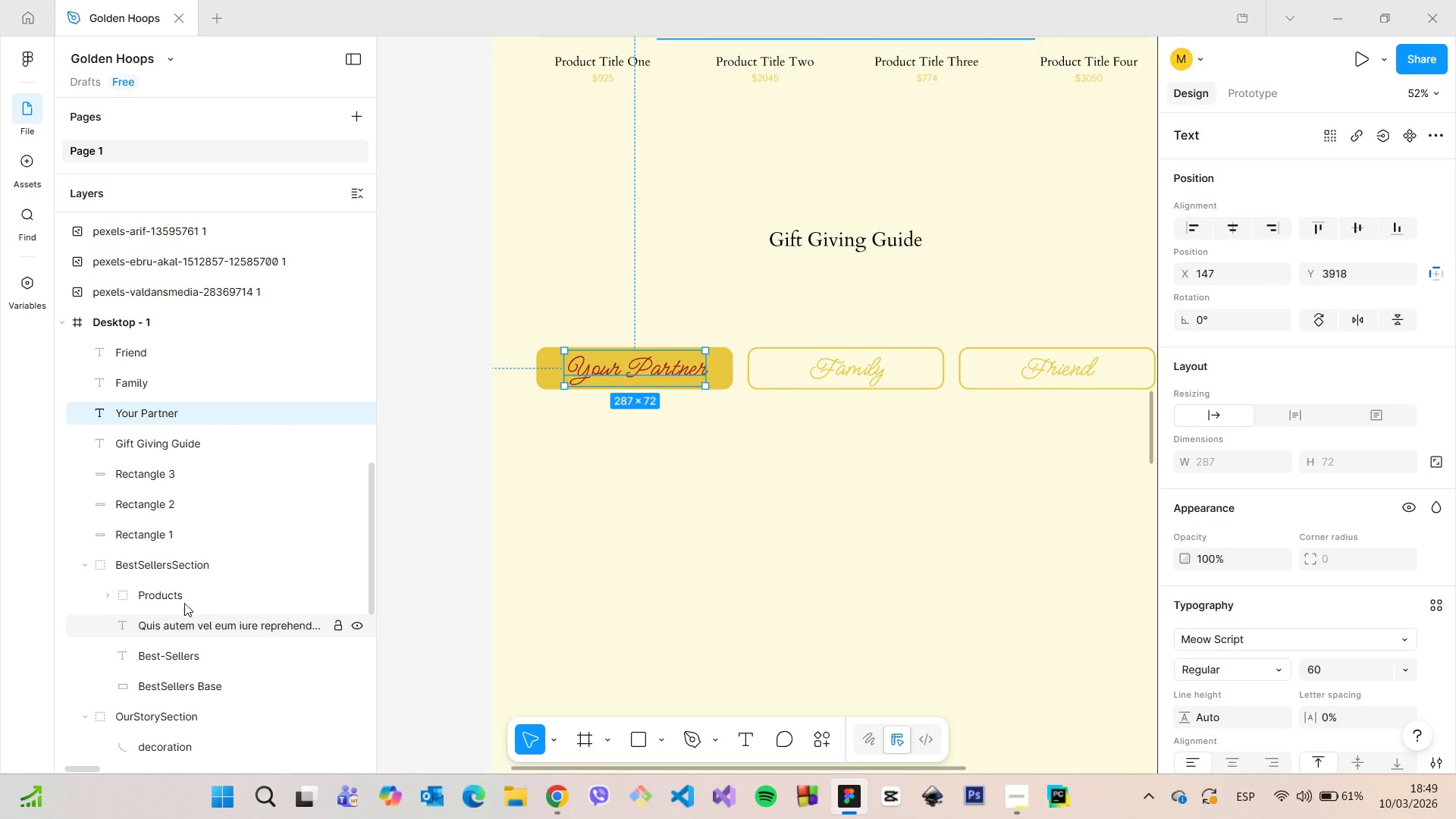 
wait(5.78)
 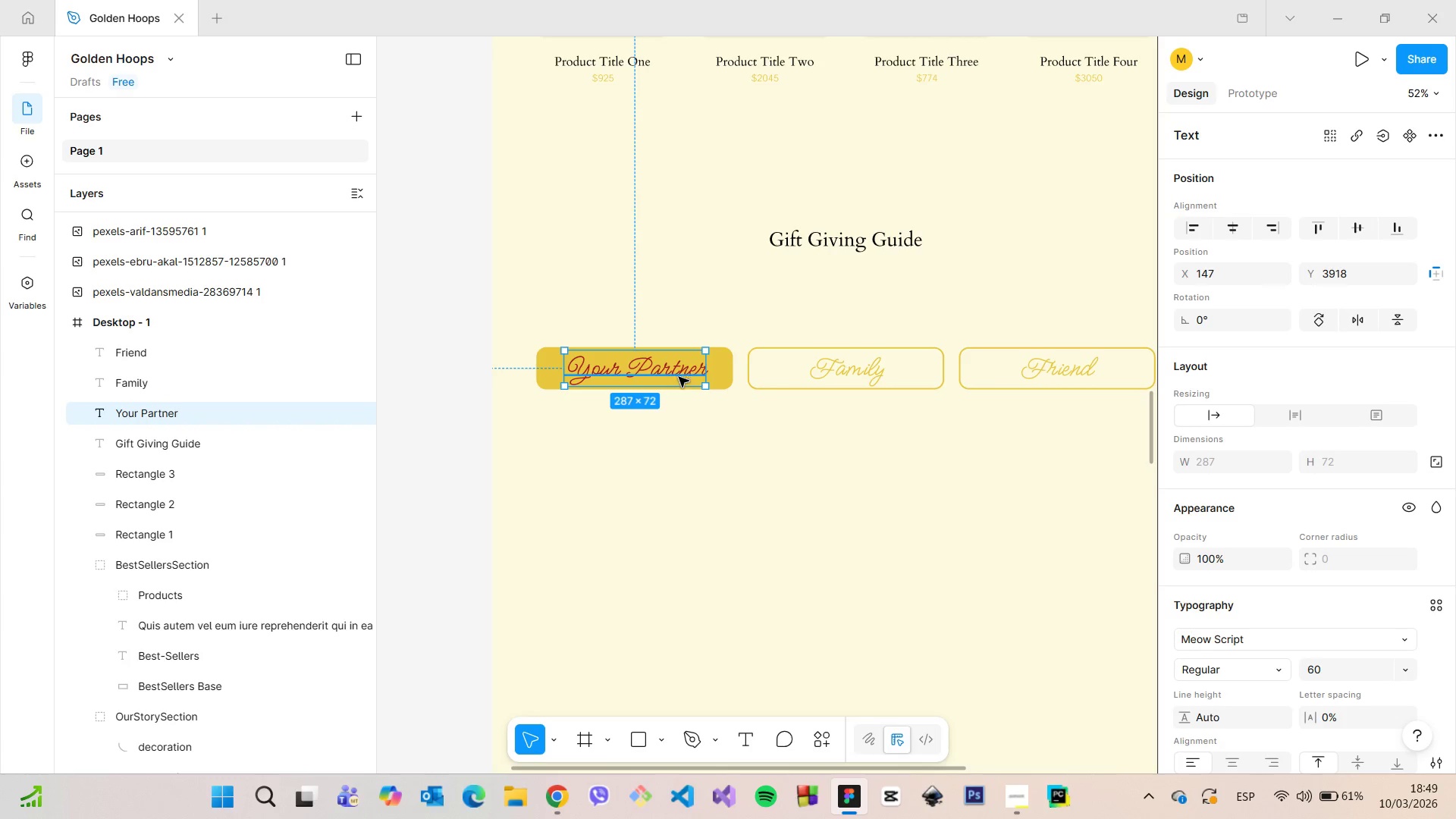 
left_click([186, 536])
 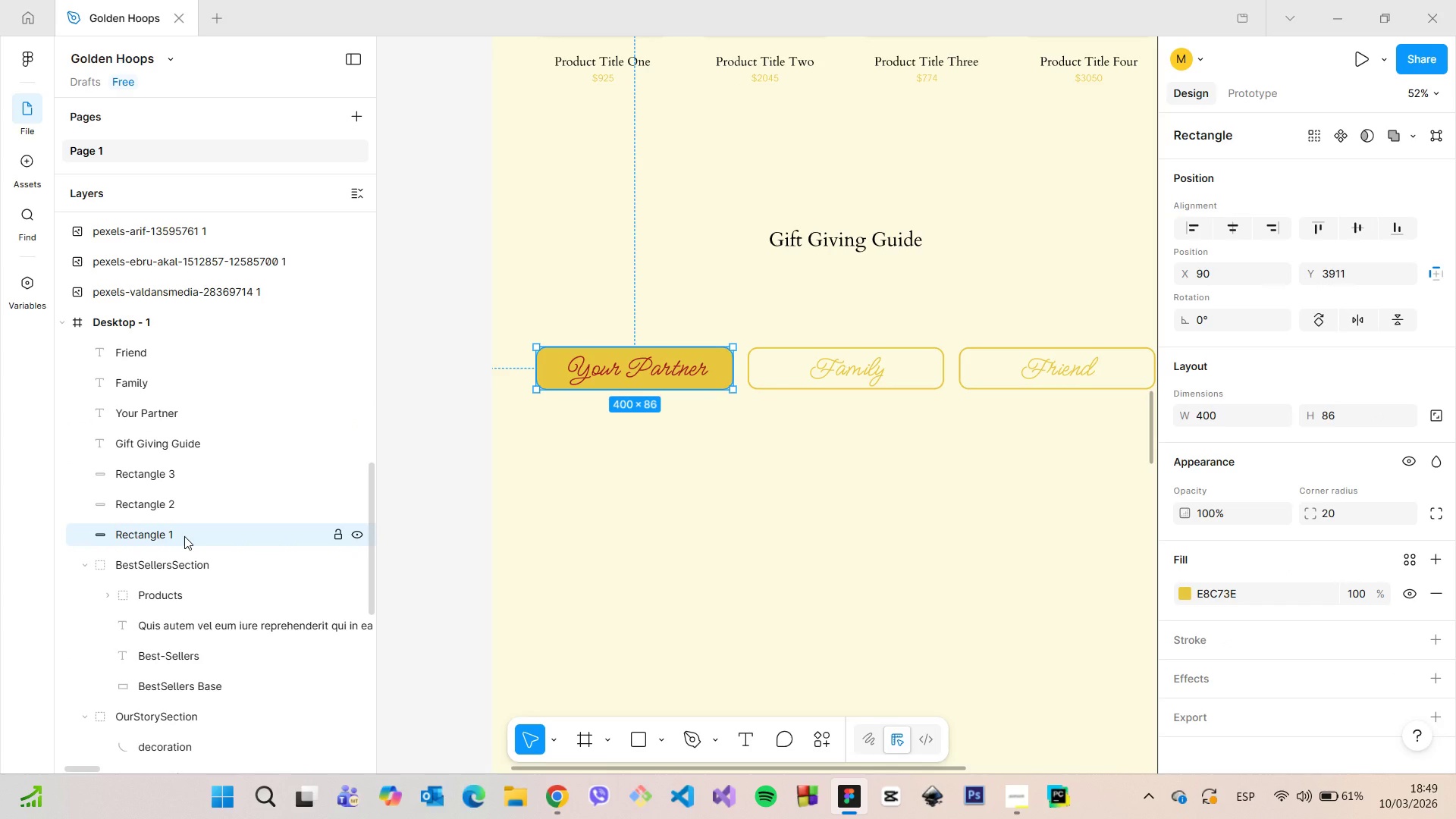 
double_click([184, 536])
 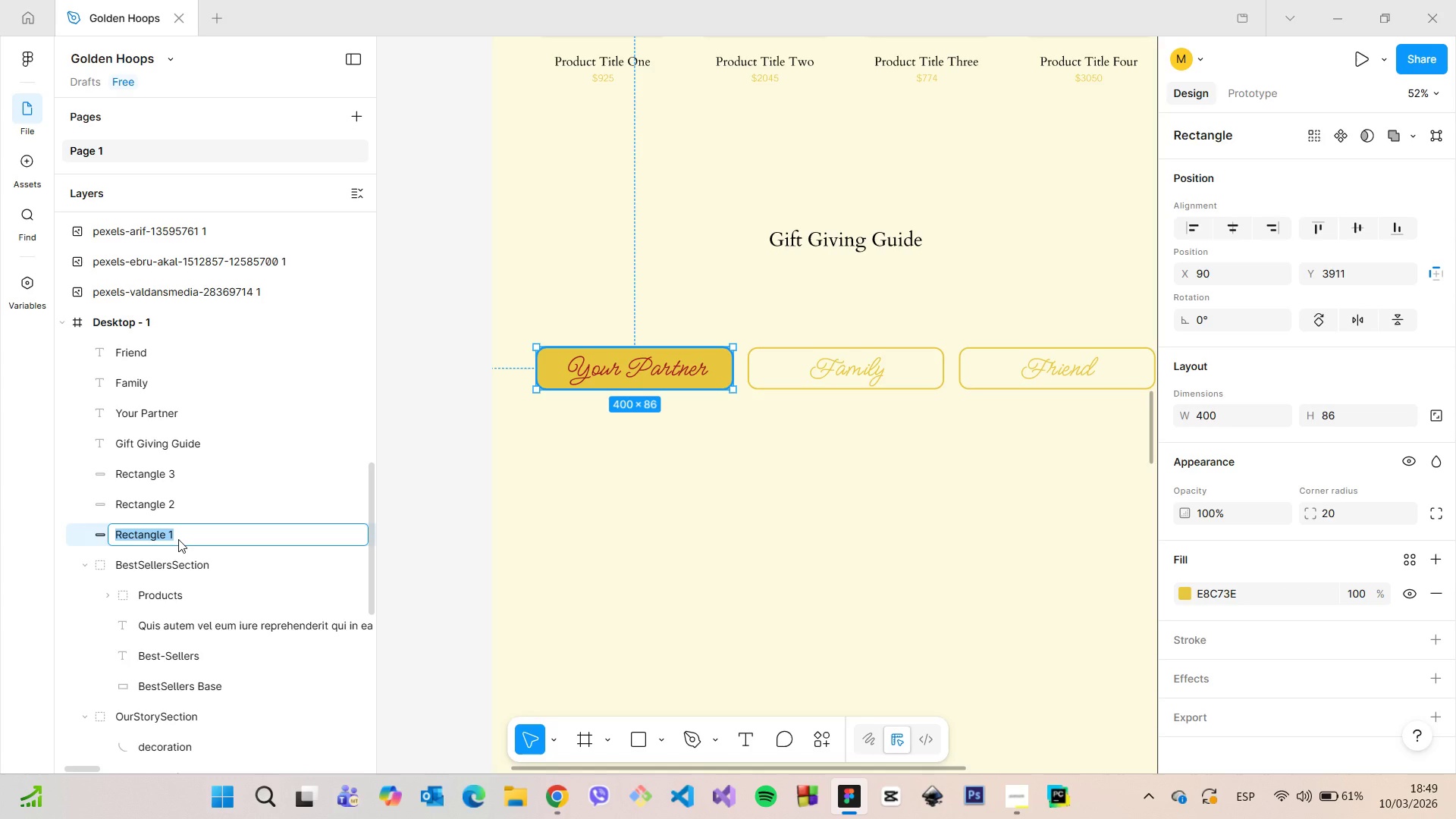 
type(Tab-Base)
 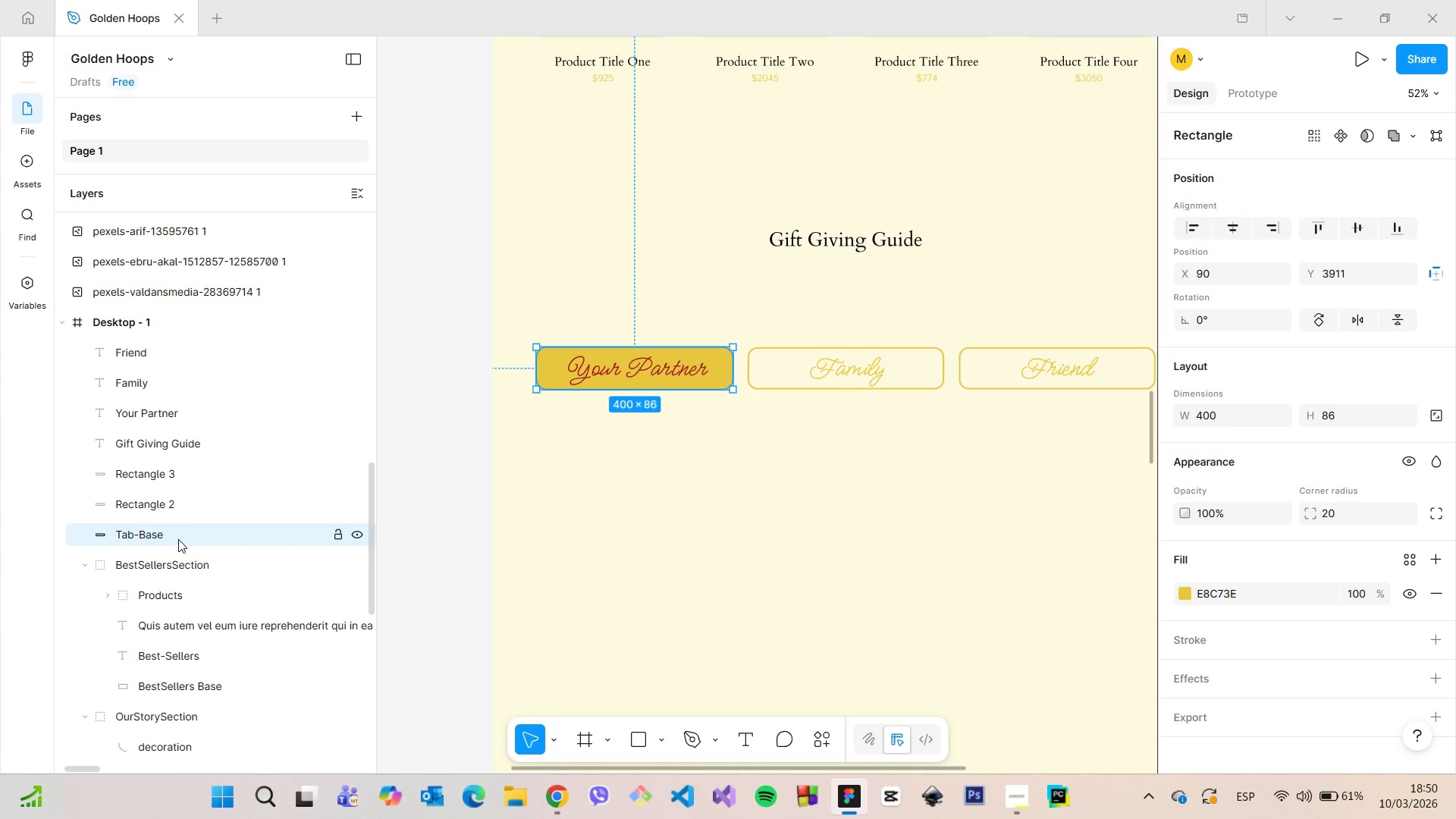 
 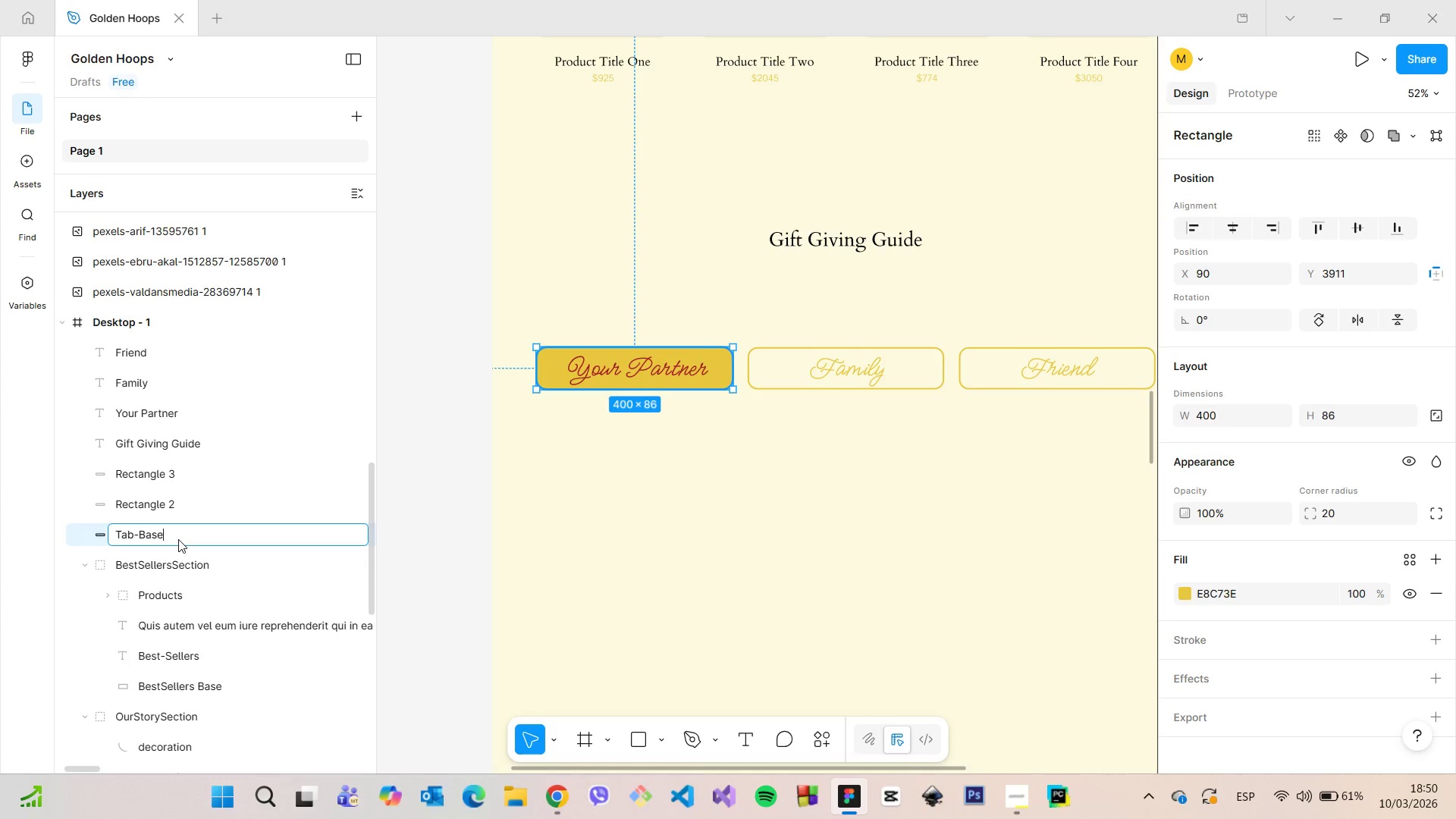 
key(Enter)
 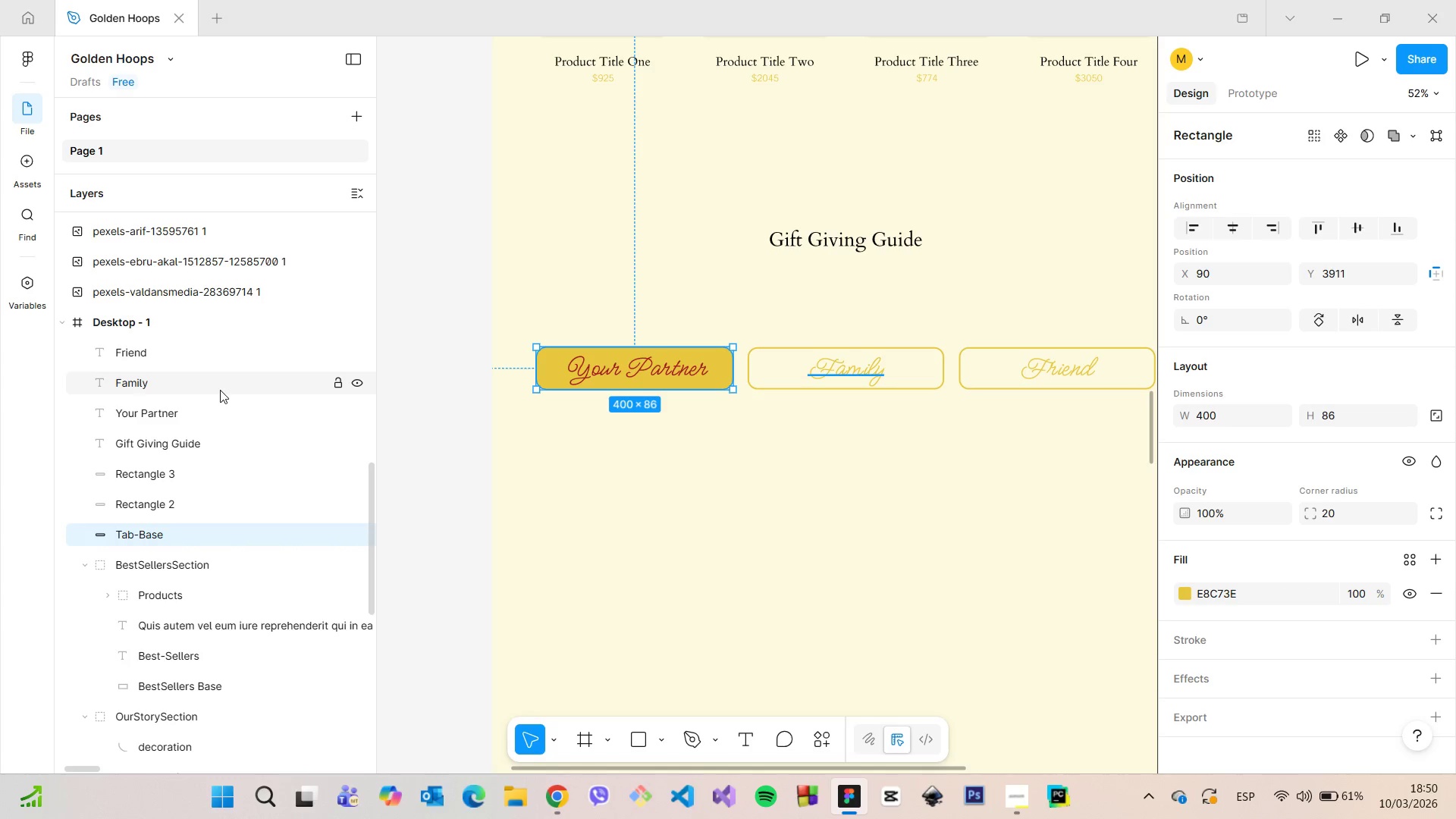 
hold_key(key=ShiftLeft, duration=1.2)
left_click([621, 366])
 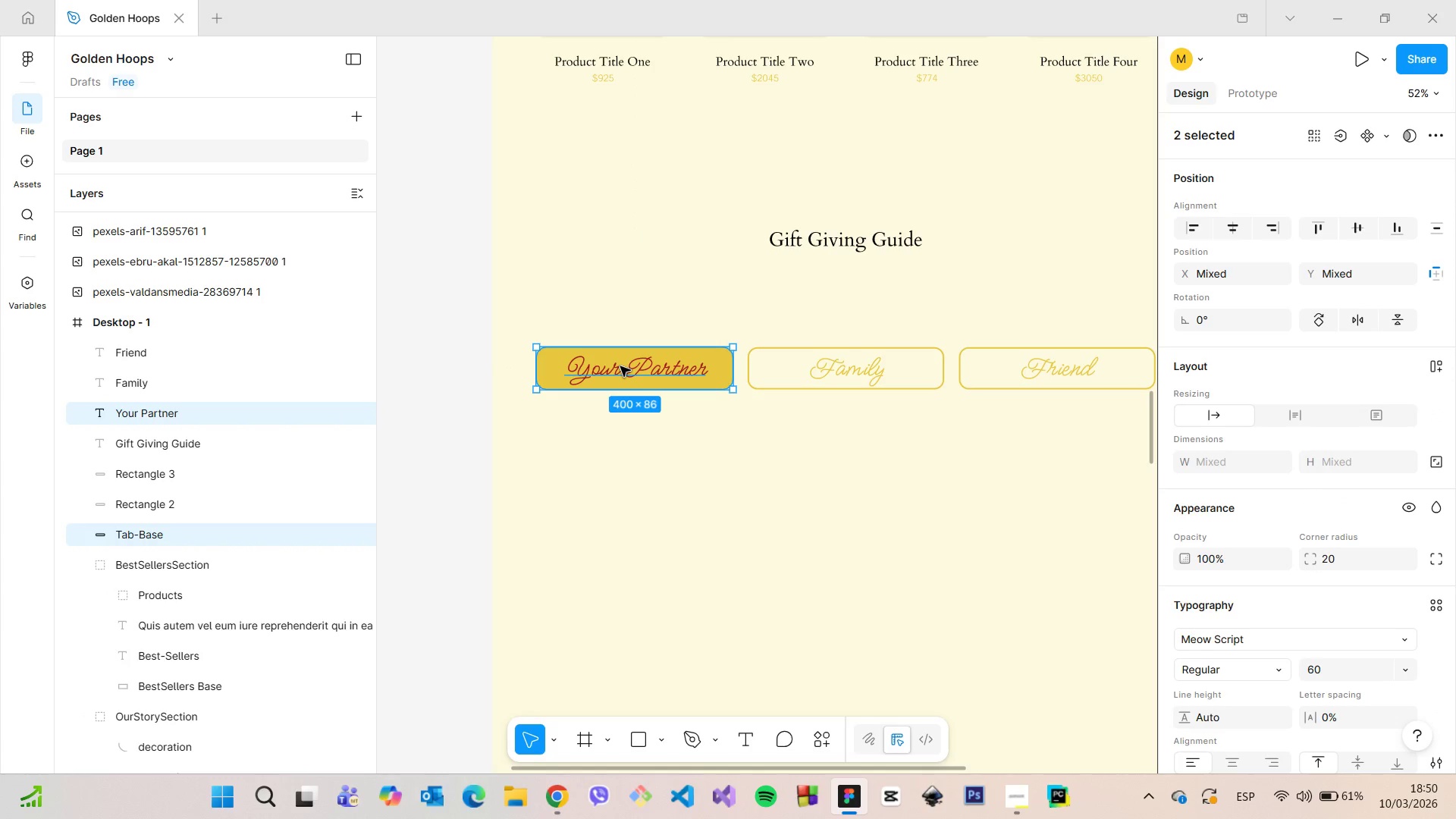 
right_click([620, 366])
 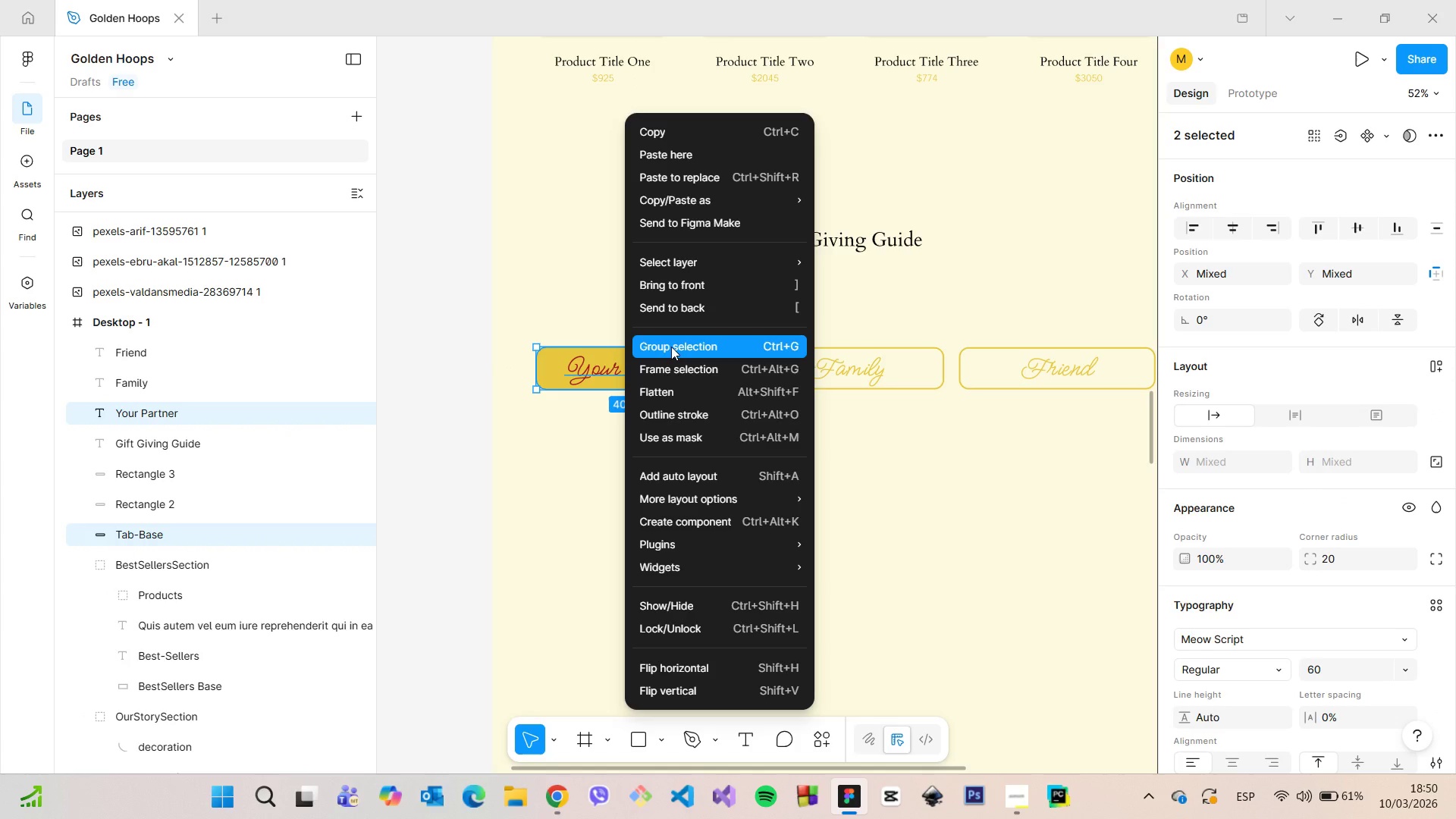 
left_click([671, 347])
 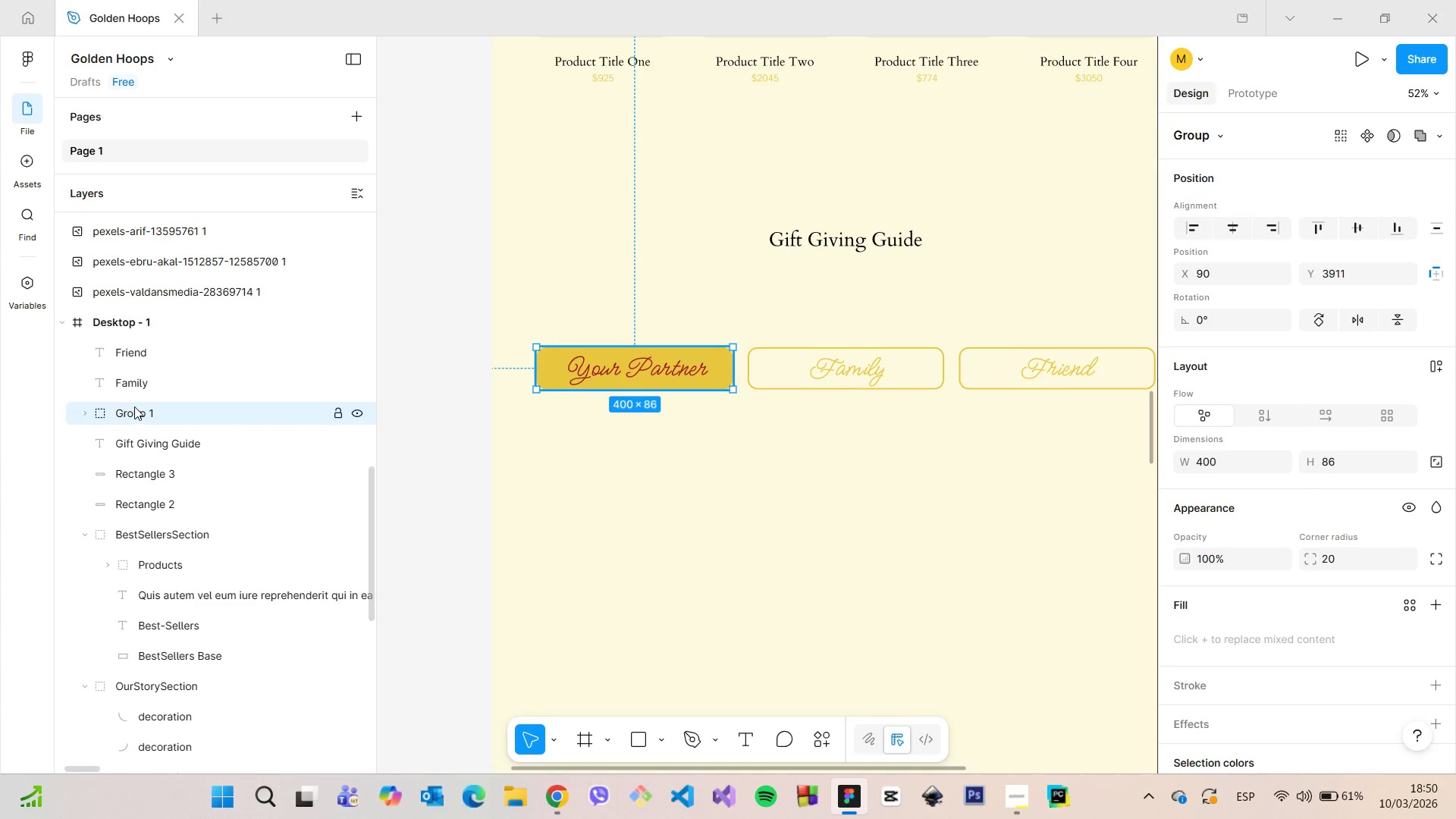 
double_click([134, 406])
 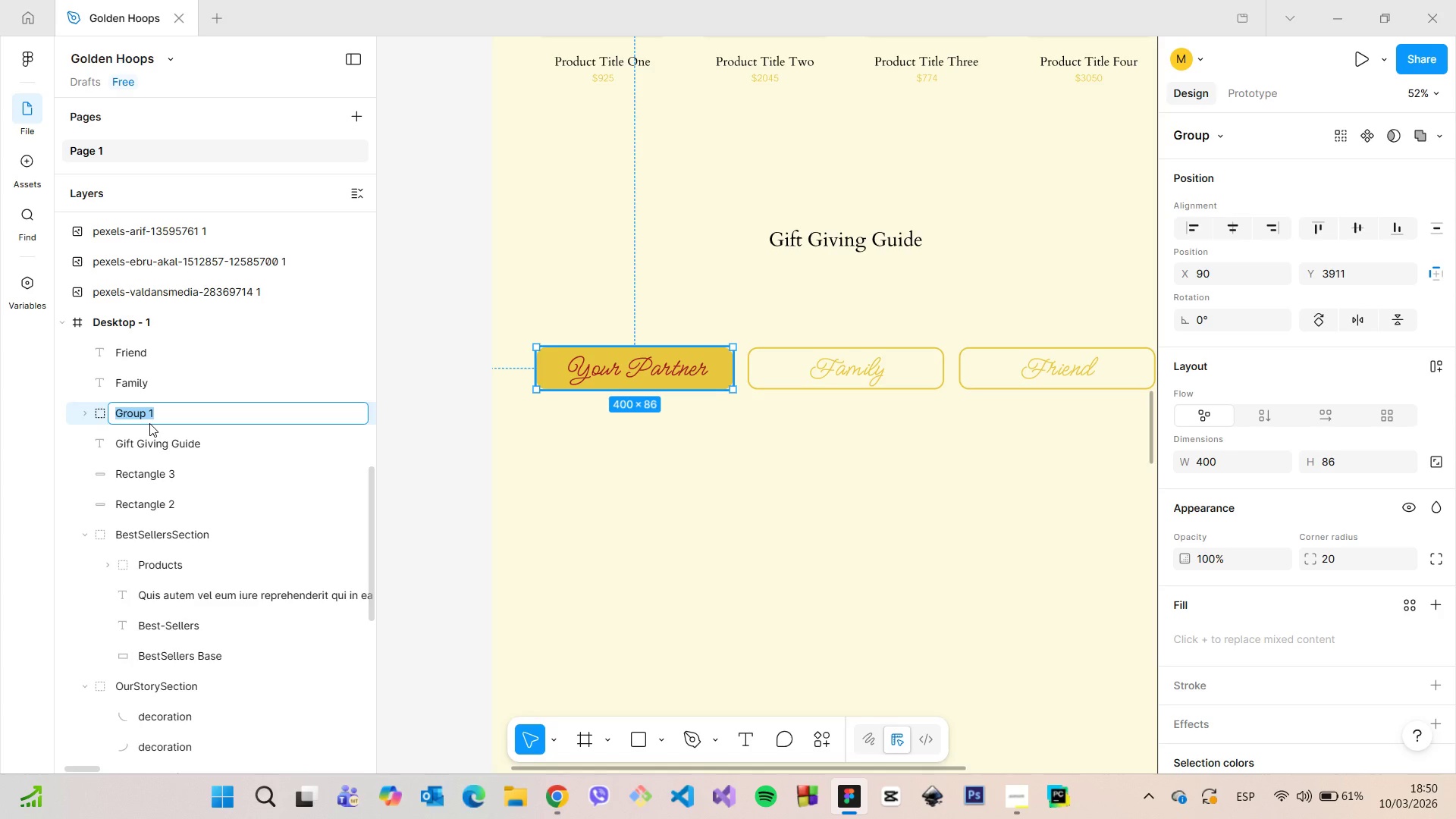 
type(Tab])
key(Backspace)
type(-)
 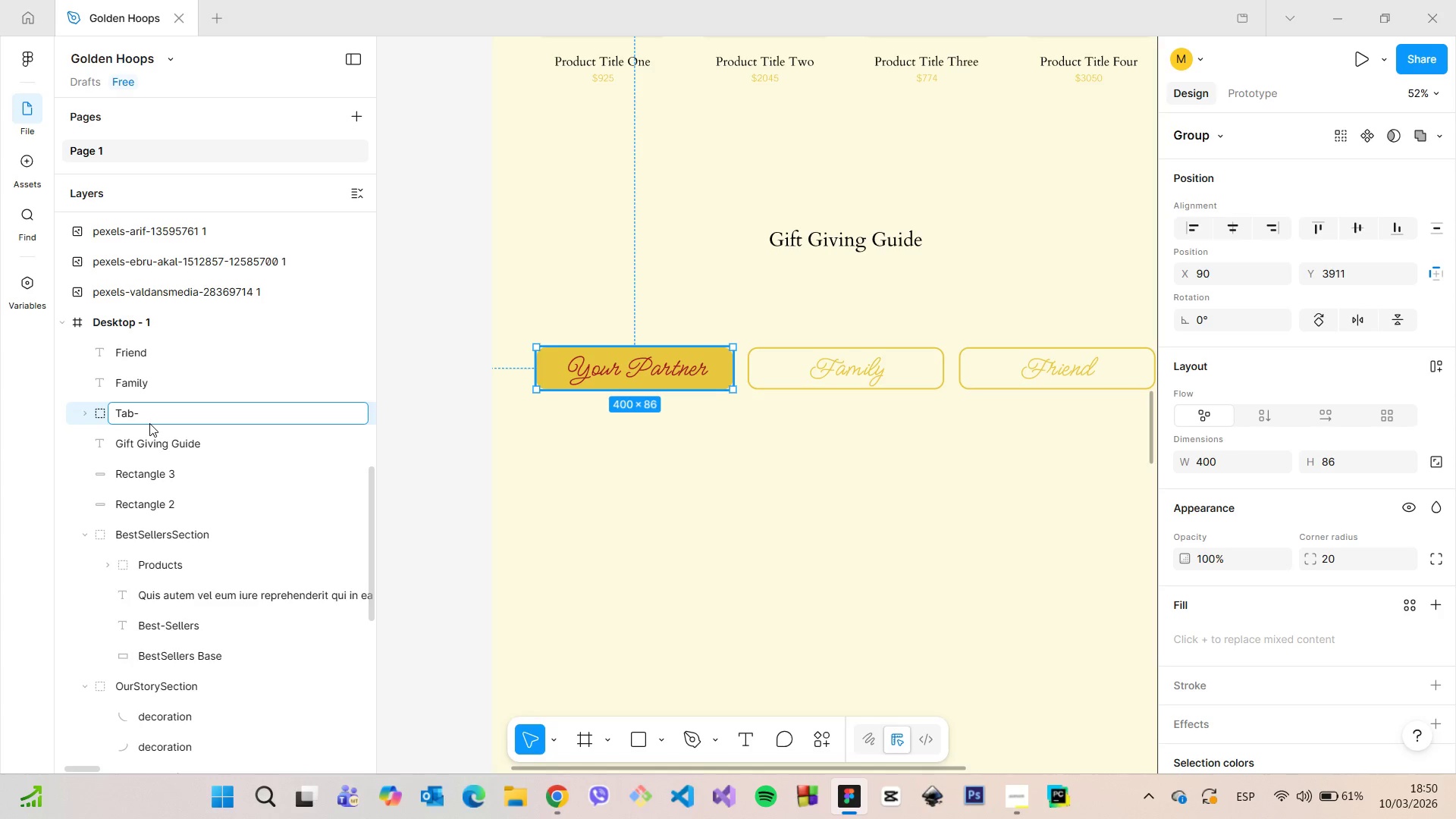 
key(Backspace)
 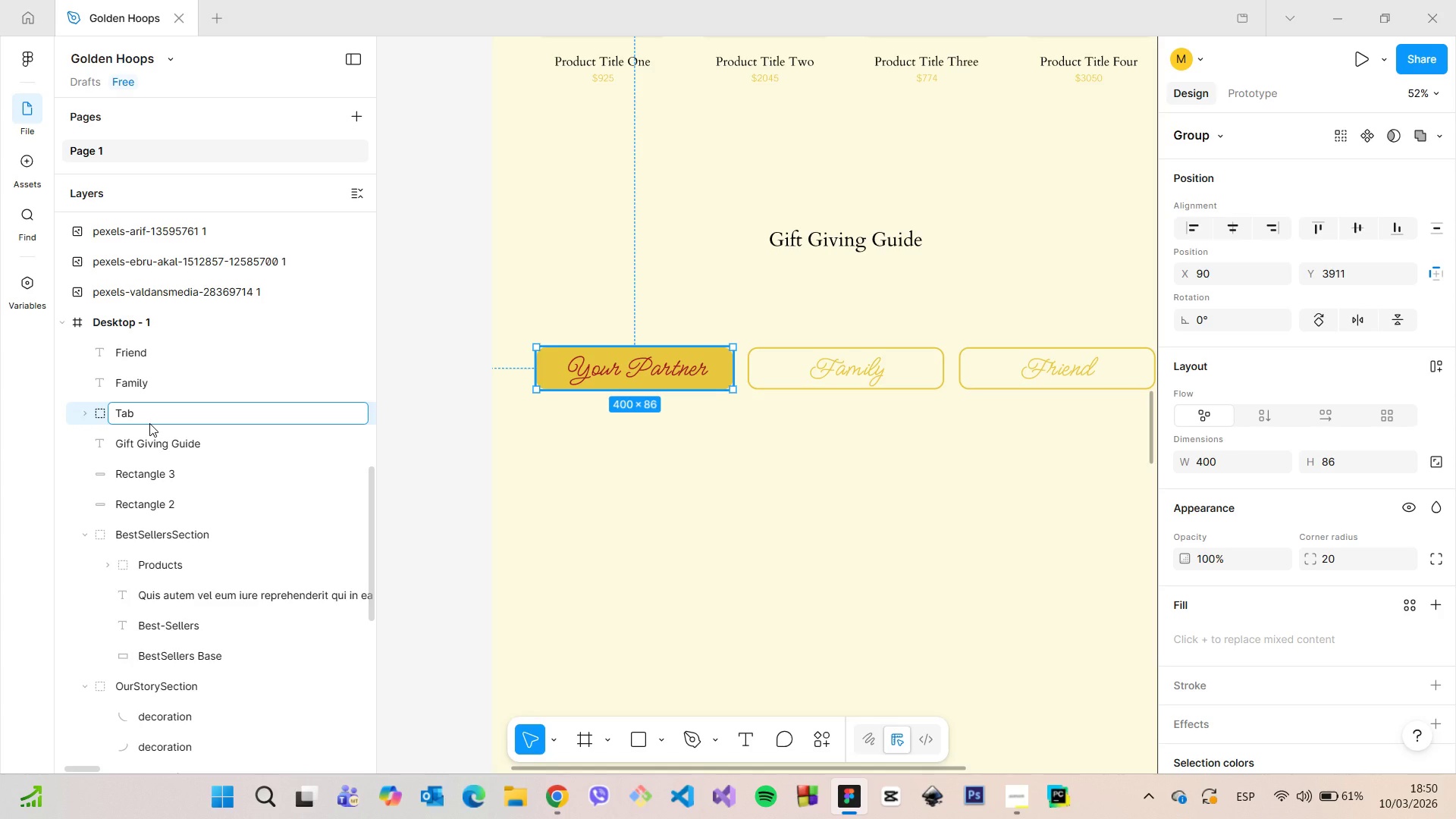 
key(Enter)
 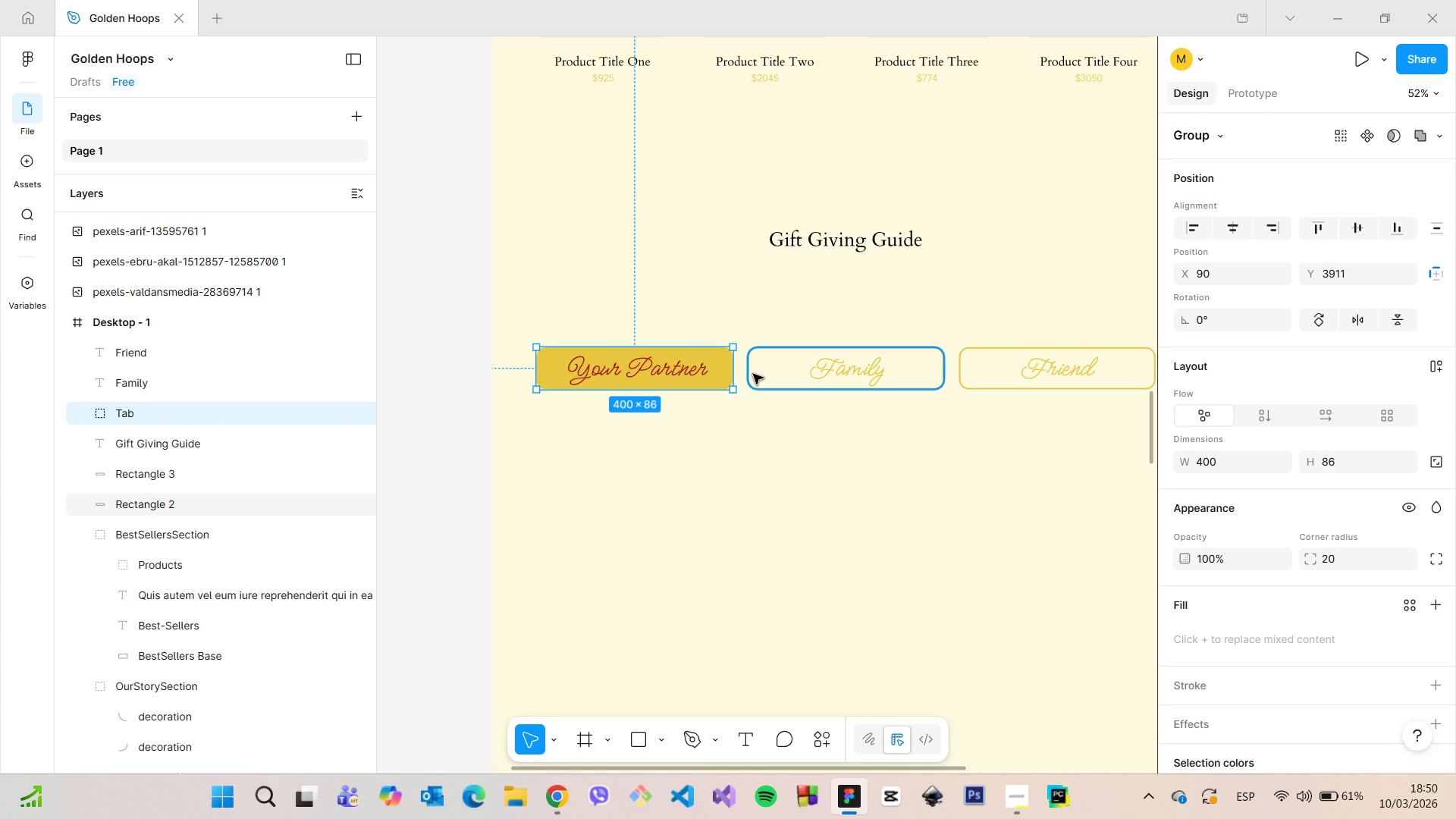 
wait(7.09)
 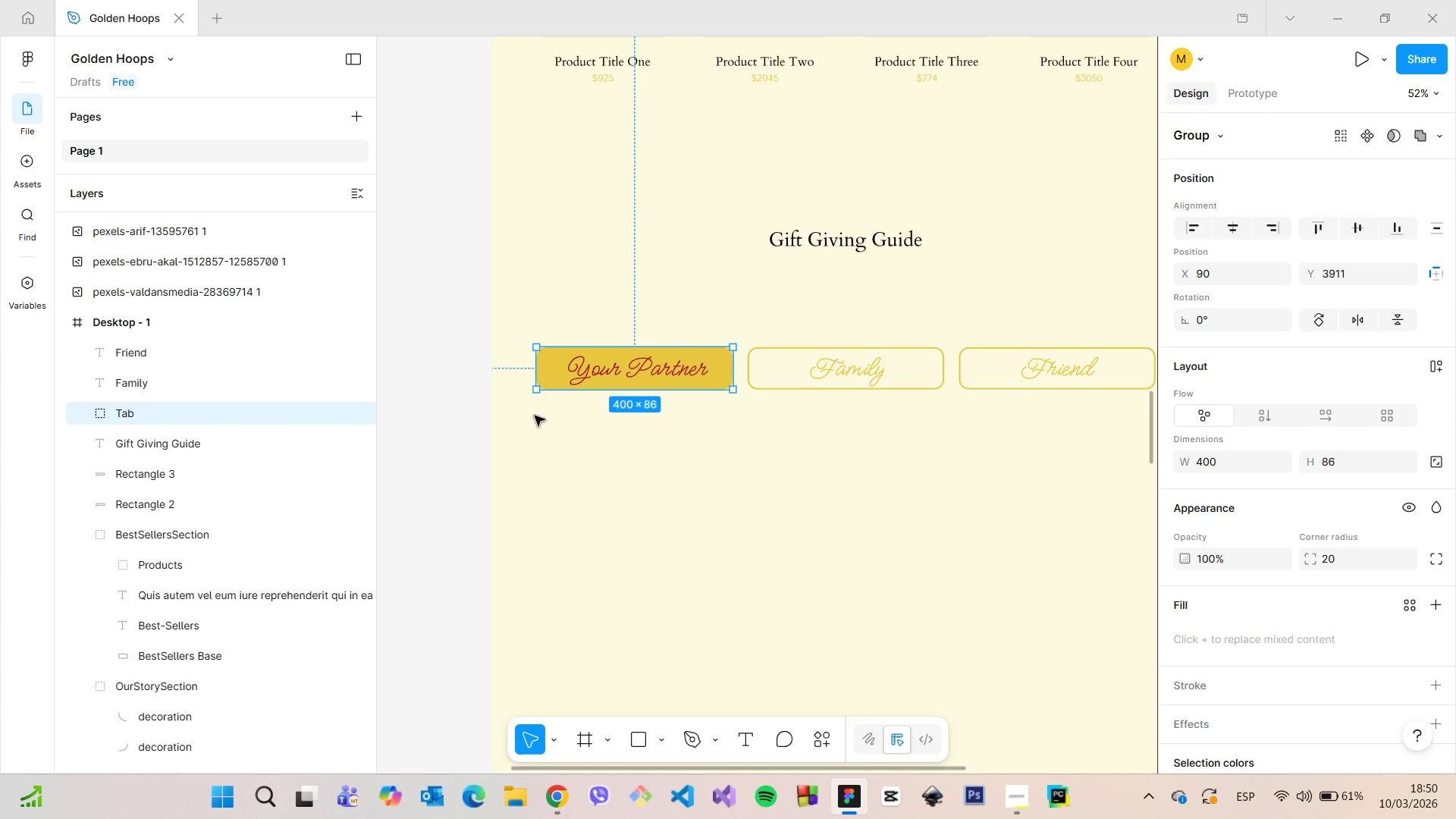 
left_click([753, 374])
 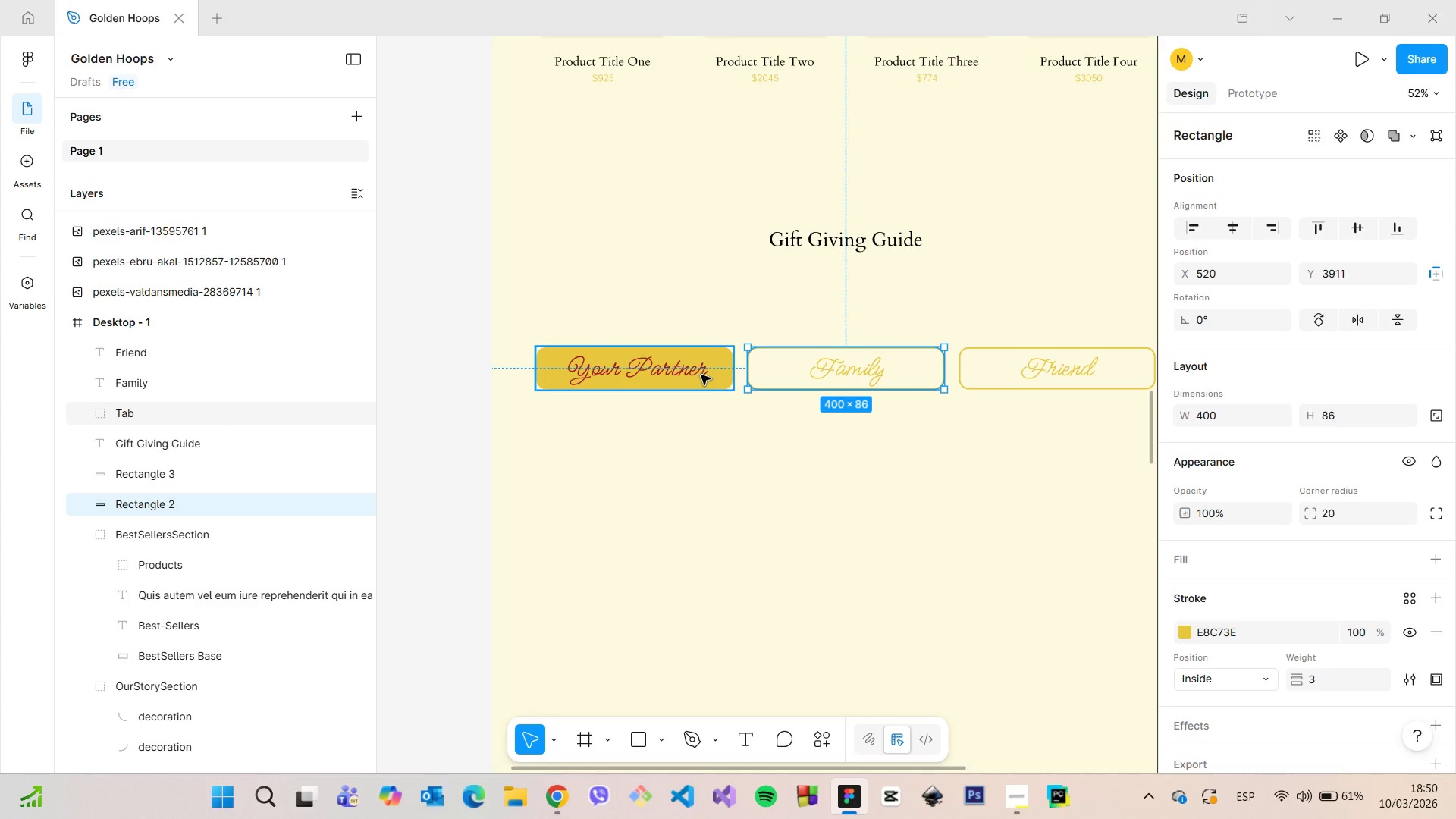 
left_click([701, 375])
 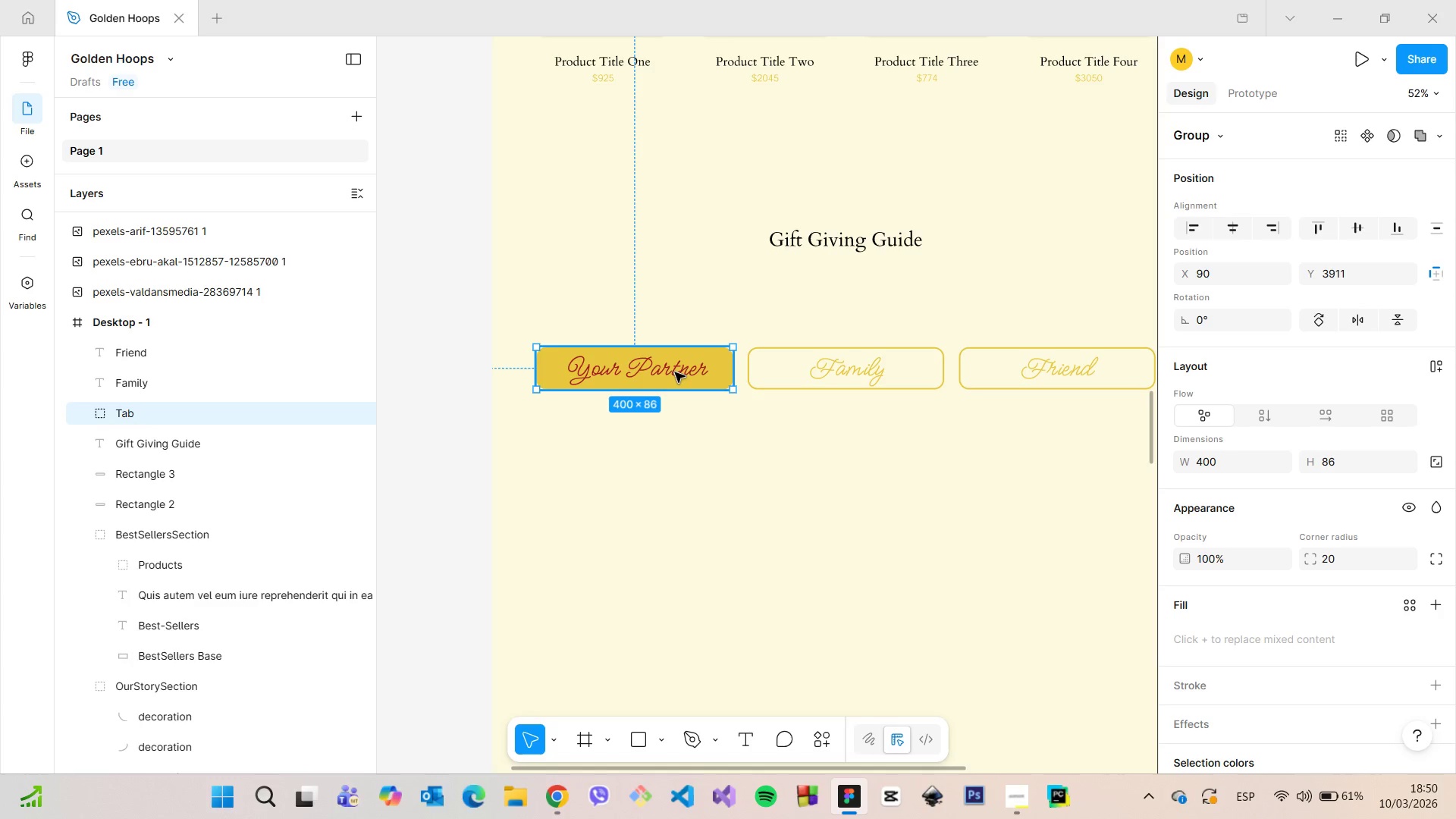 
hold_key(key=AltLeft, duration=0.78)
left_click([667, 367])
 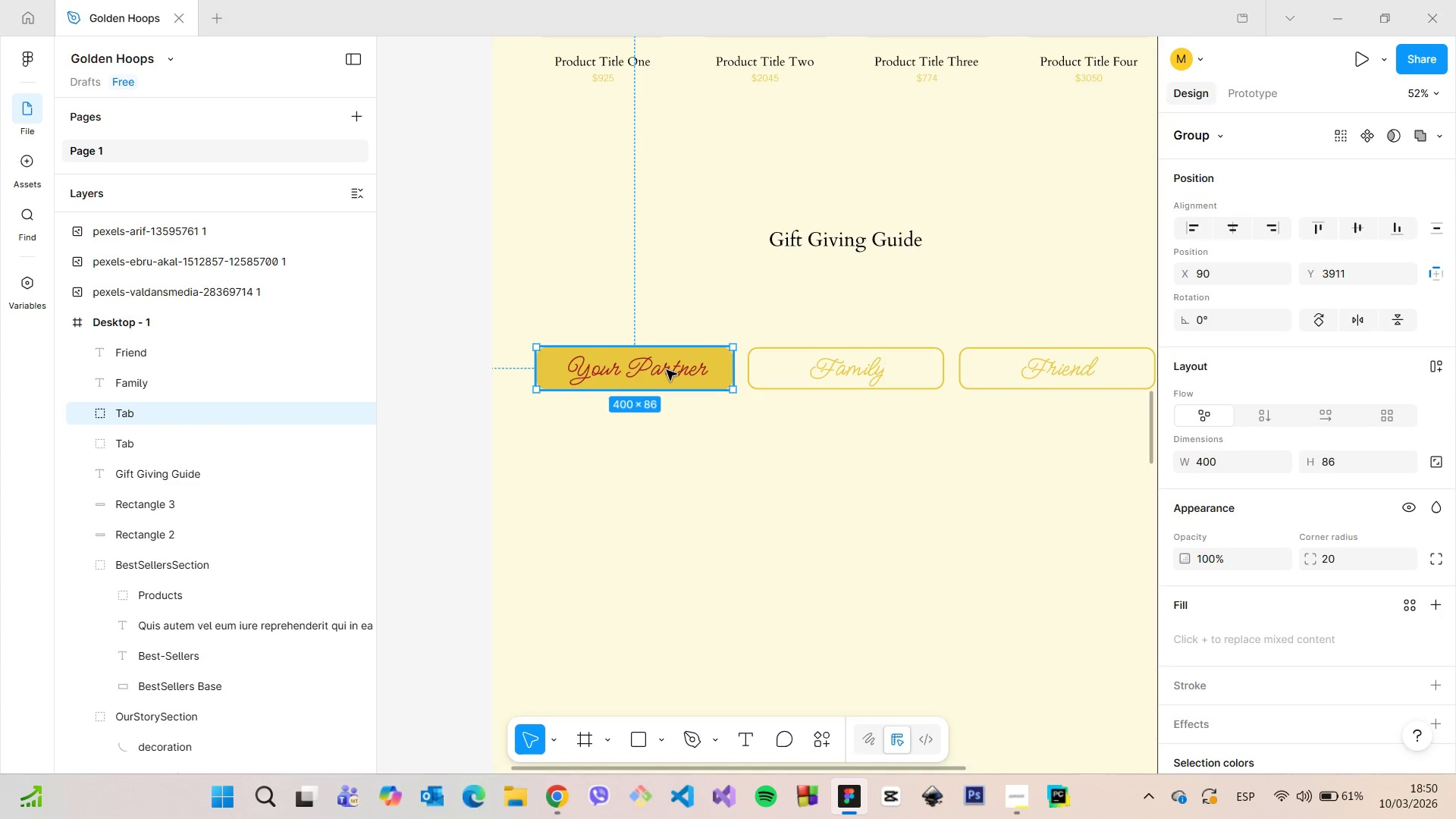 
hold_key(key=AltLeft, duration=1.52)
left_click_drag(start_coordinate=[667, 370], to_coordinate=[668, 434])
 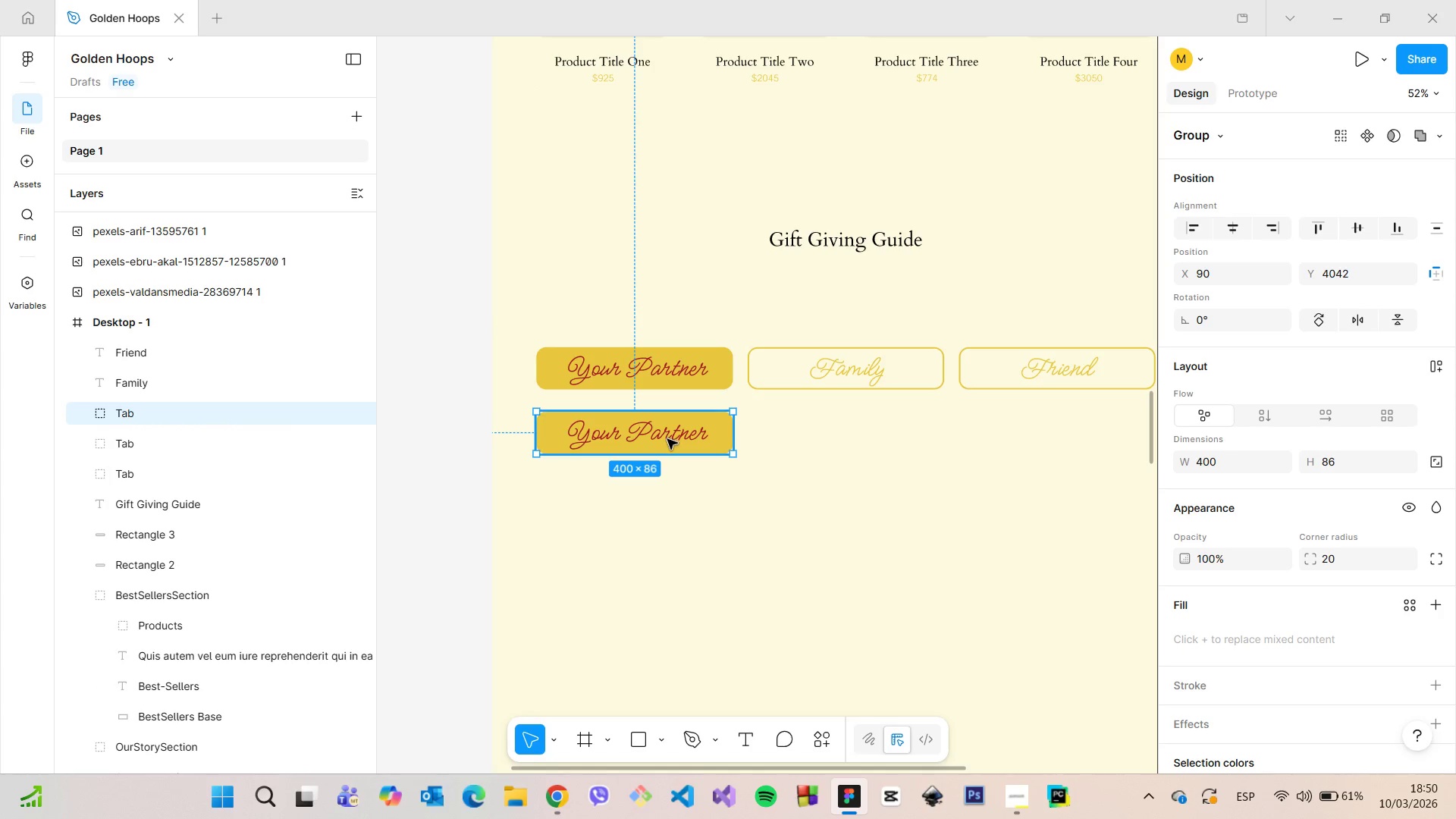 
hold_key(key=AltLeft, duration=1.52)
 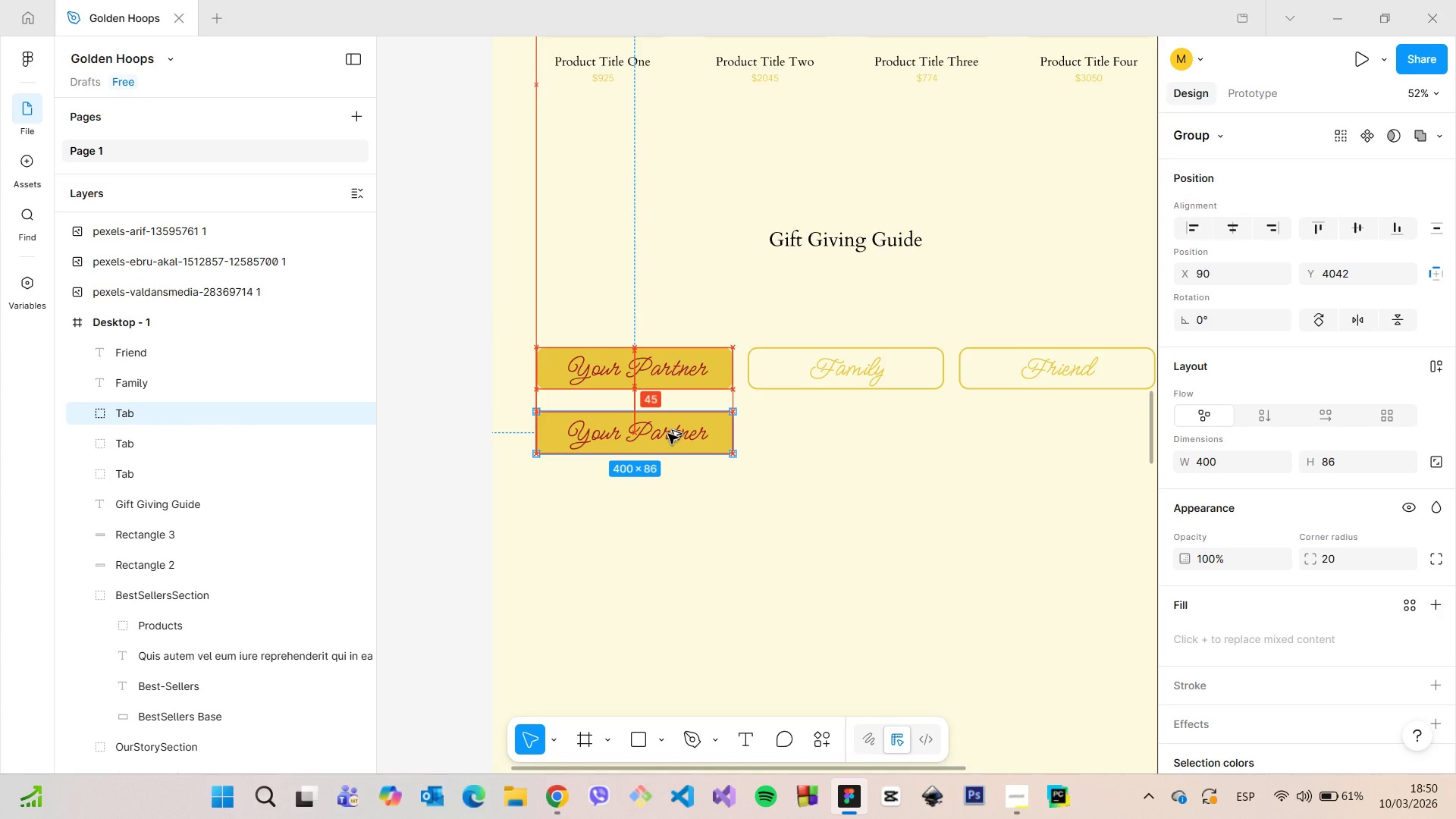 
hold_key(key=AltLeft, duration=0.8)
 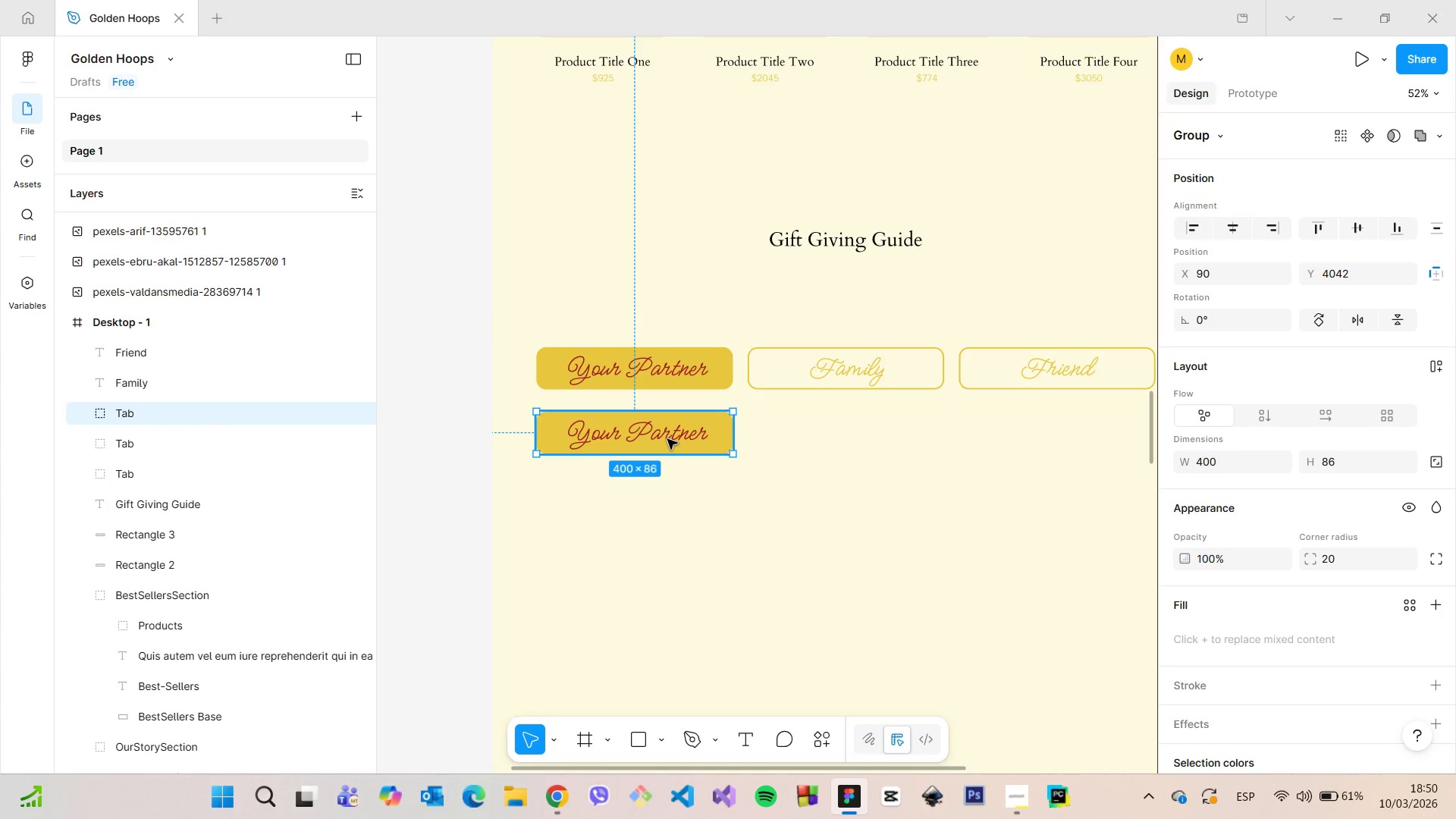 
double_click([667, 439])
 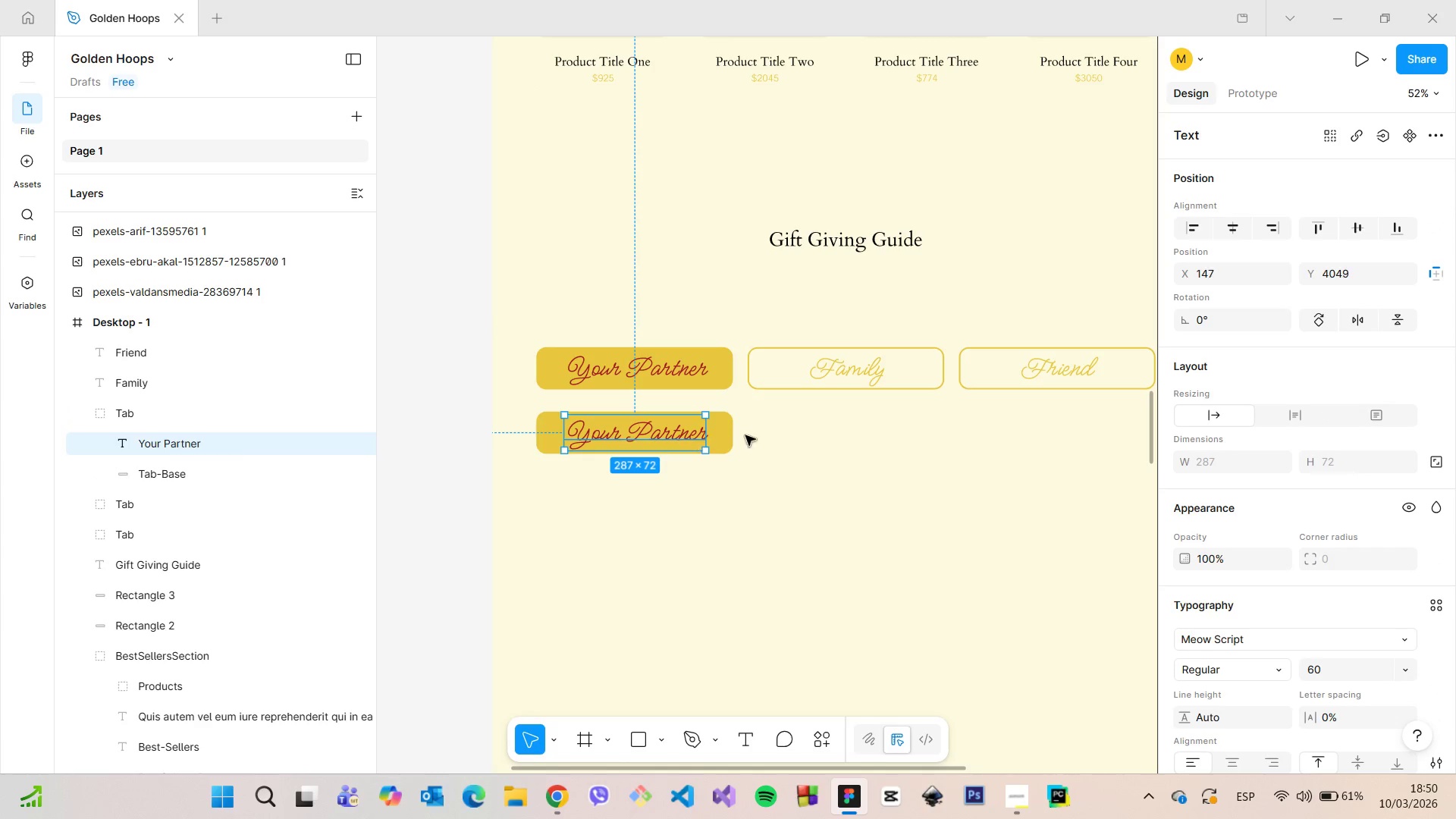 
scroll: coordinate [1222, 626], scroll_direction: down, amount: 3.0
 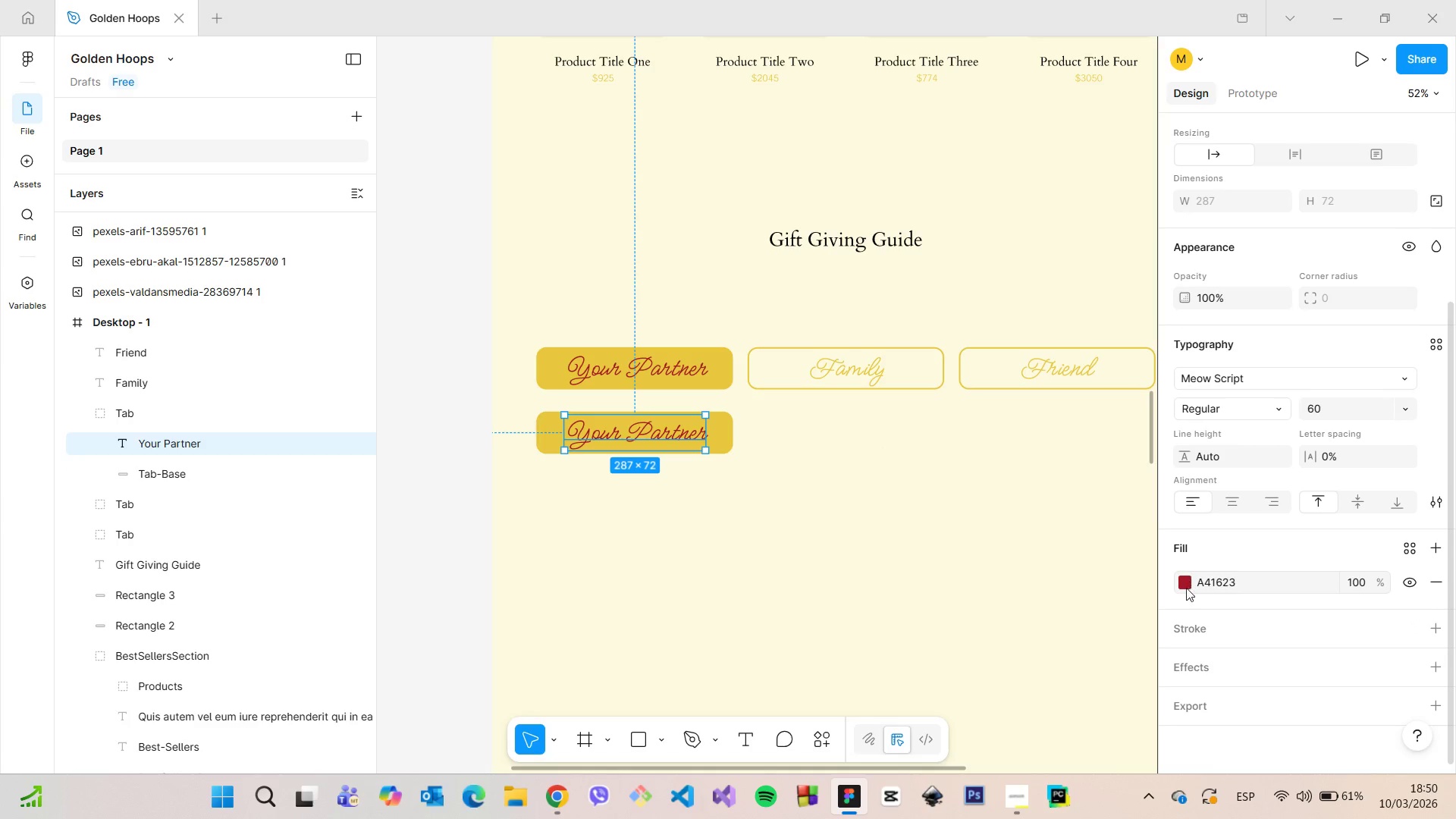 
left_click([1185, 588])
 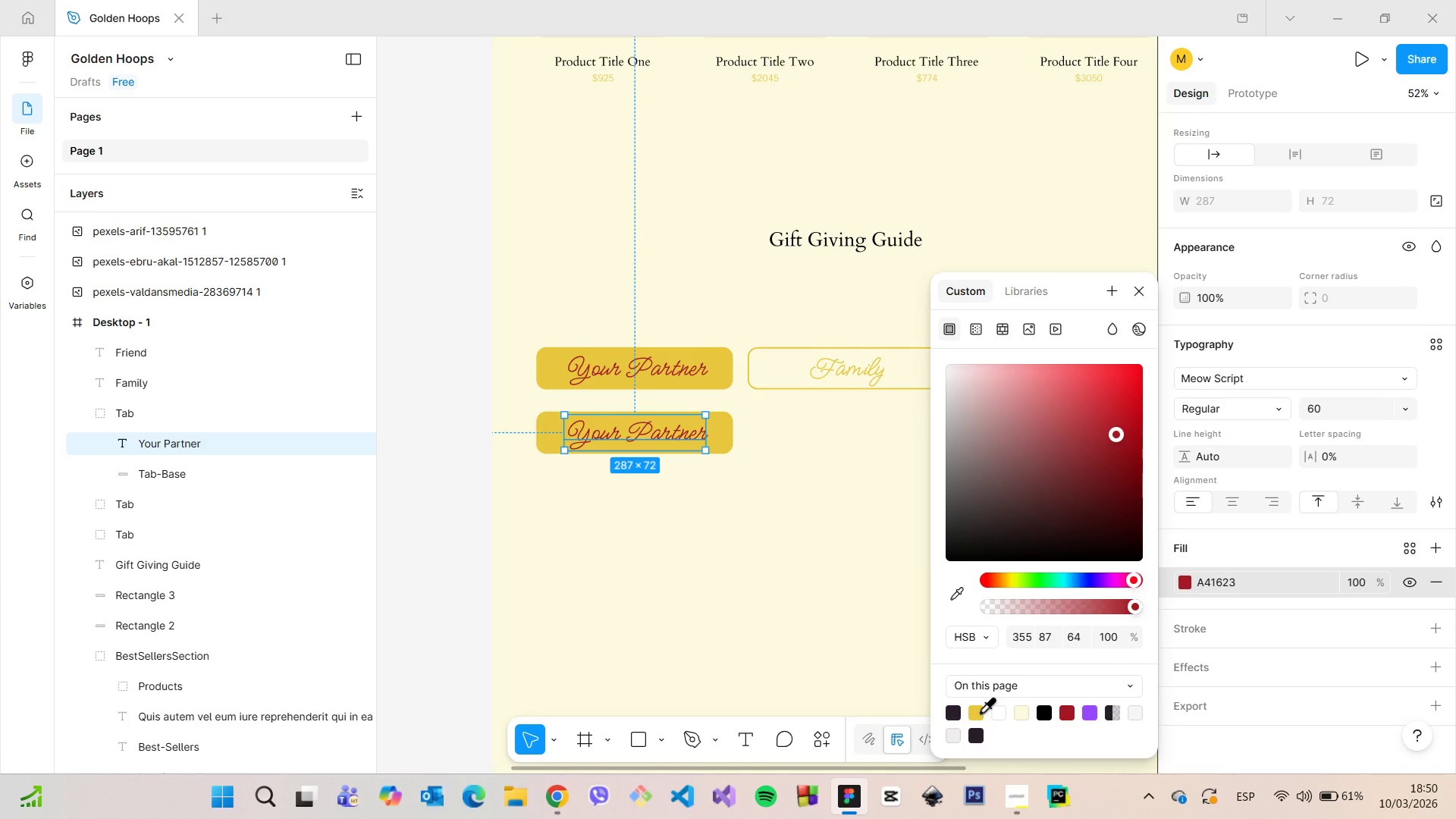 
left_click([980, 711])
 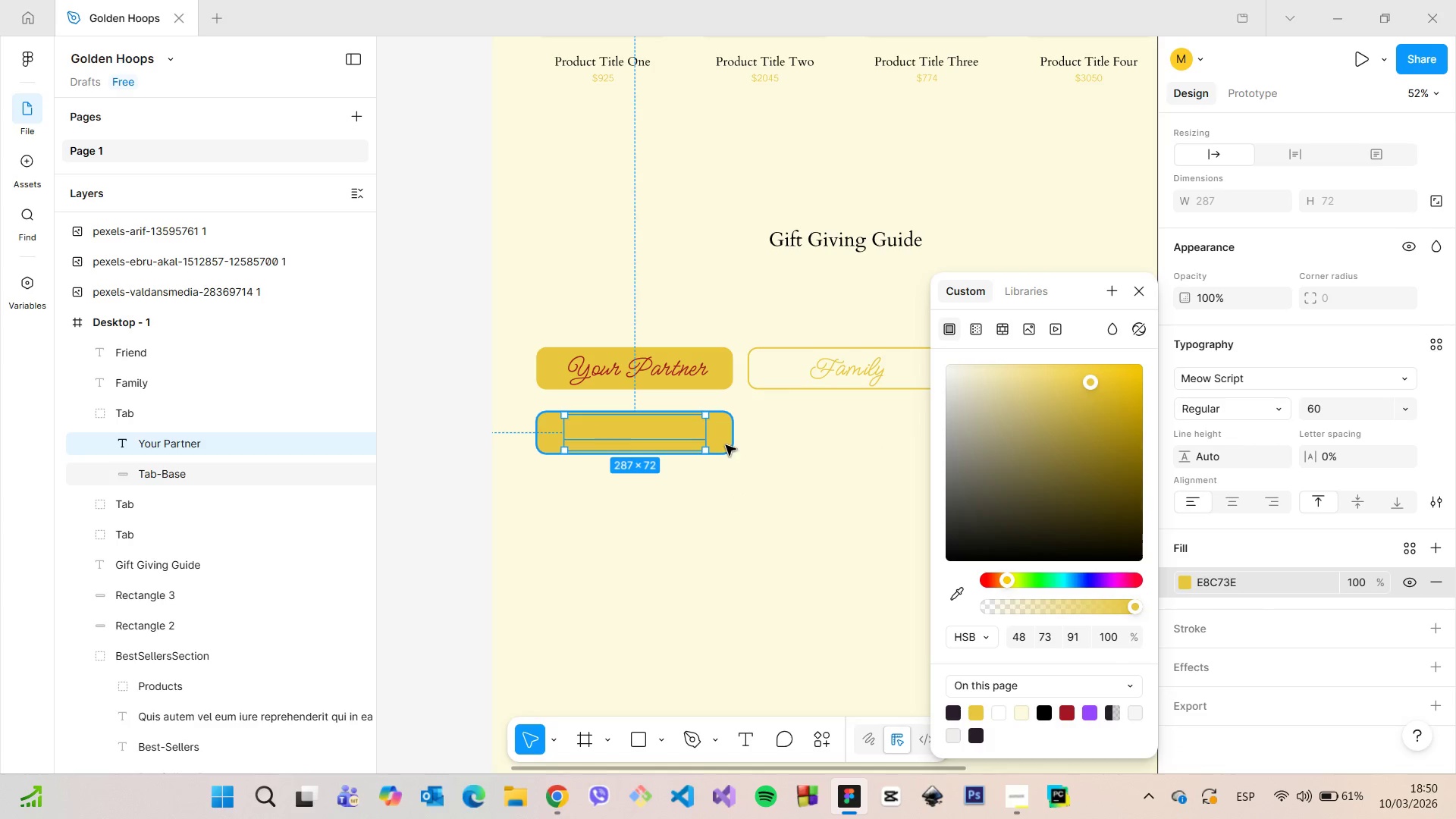 
left_click([725, 443])
 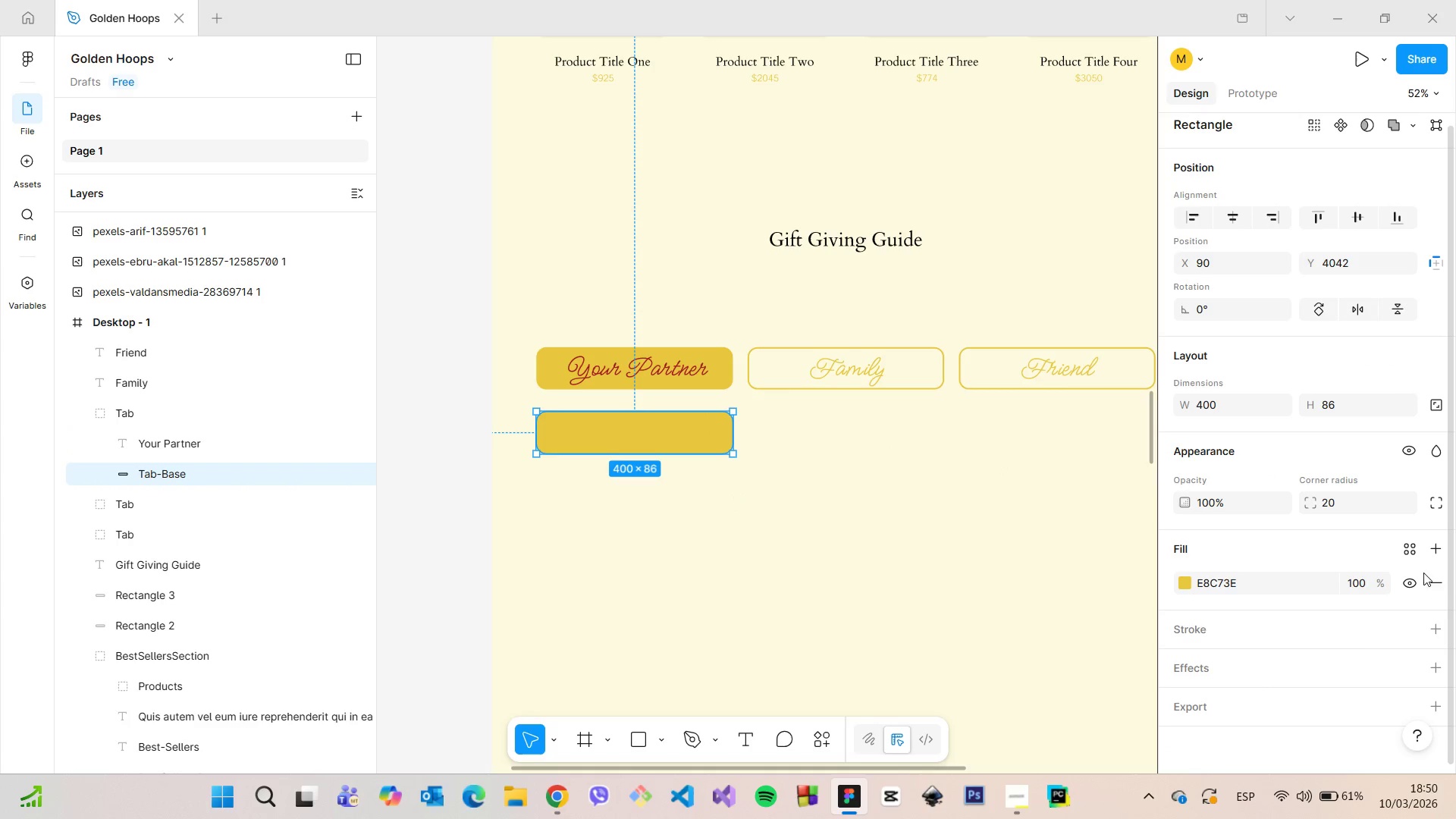 
left_click([1430, 581])
 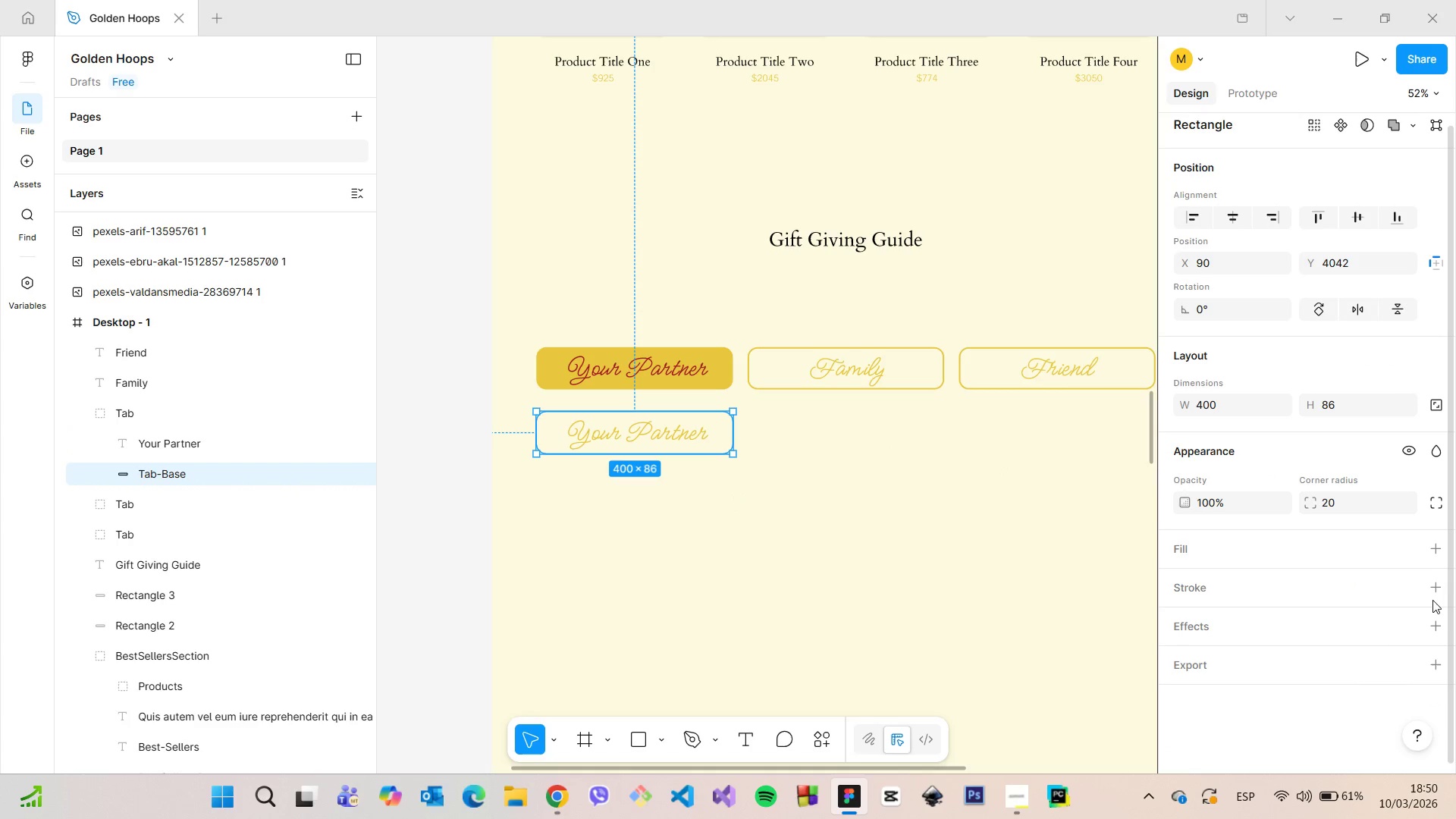 
left_click([1432, 598])
 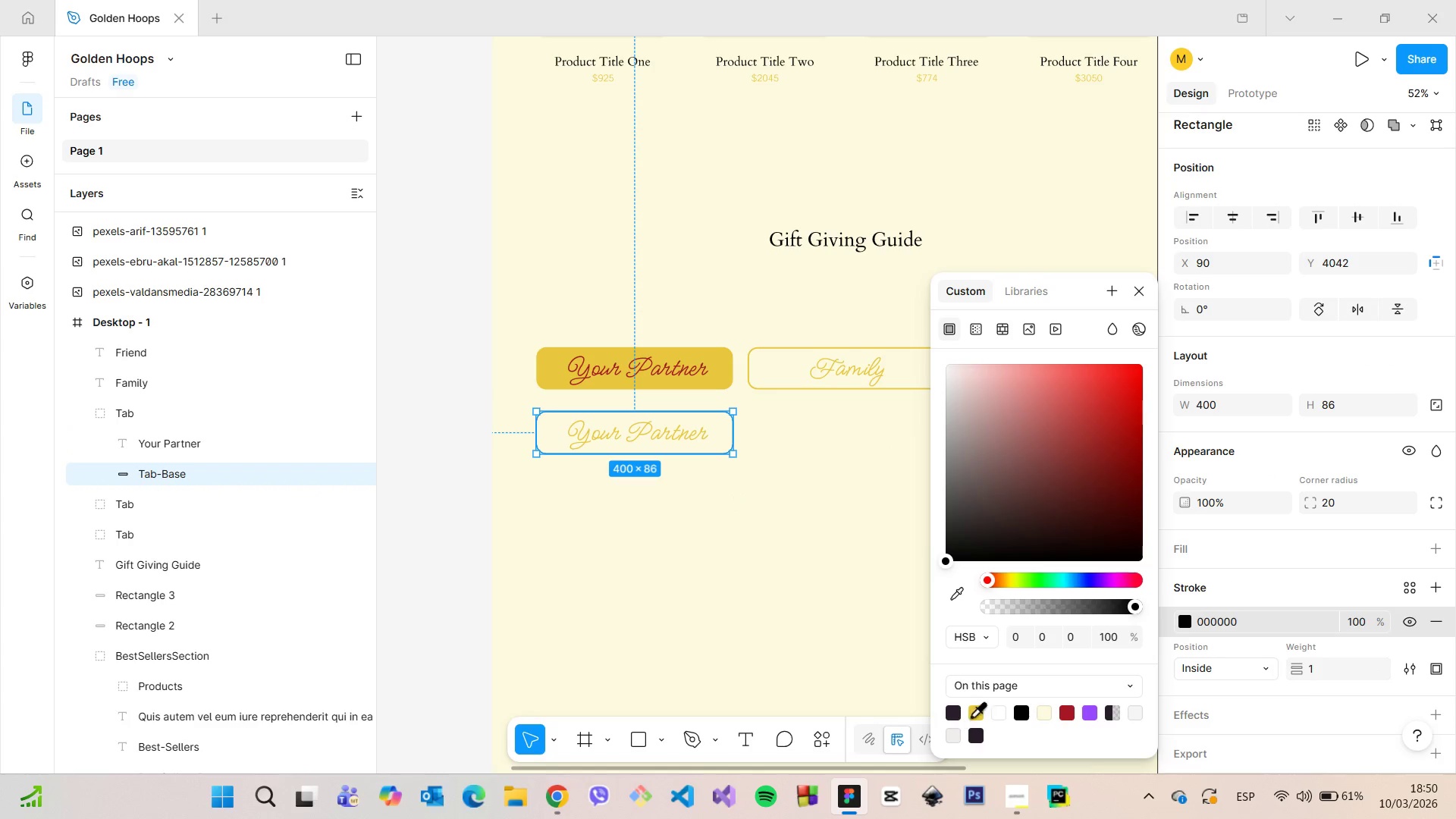 
left_click([975, 714])
 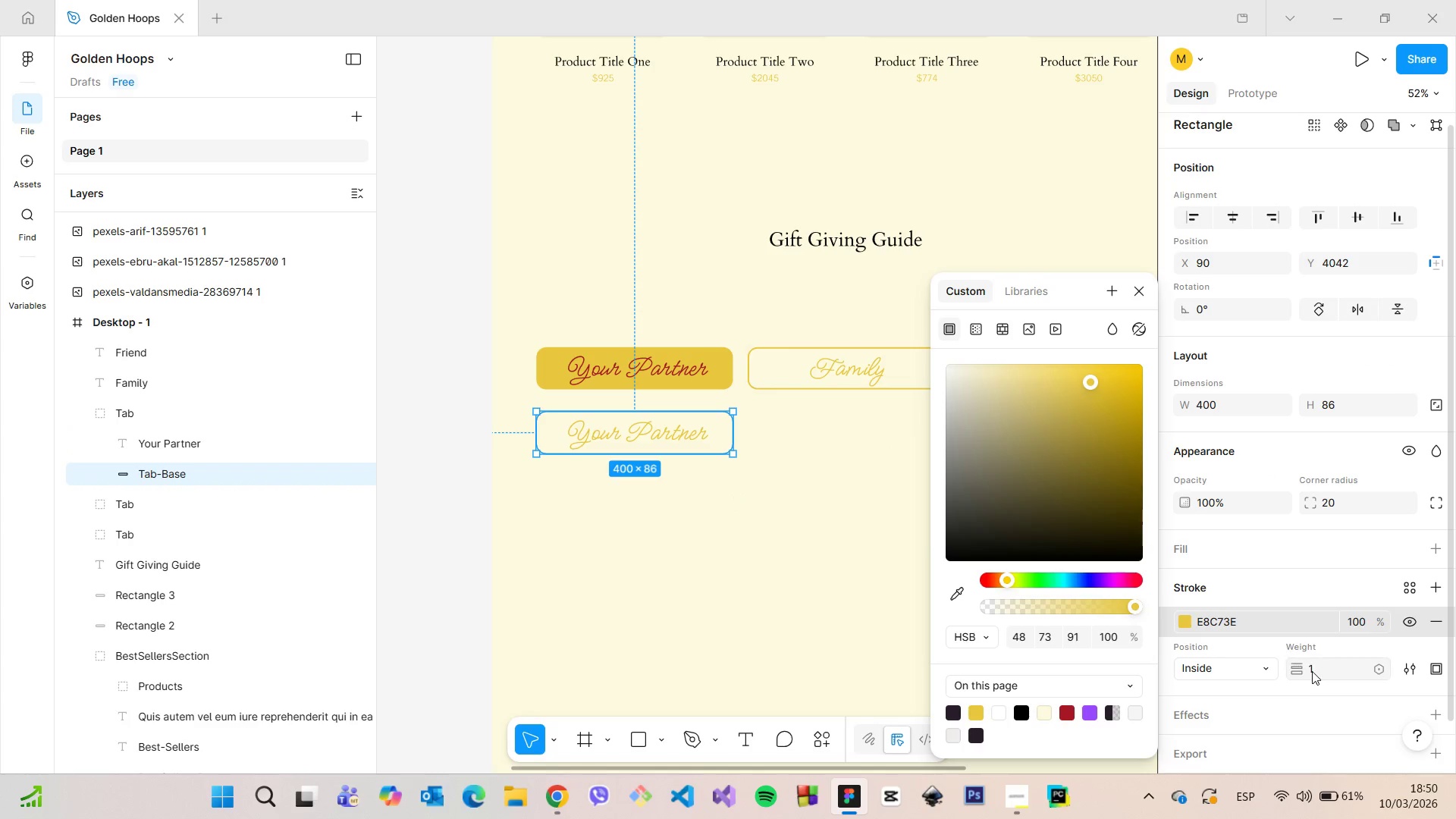 
left_click([1313, 670])
 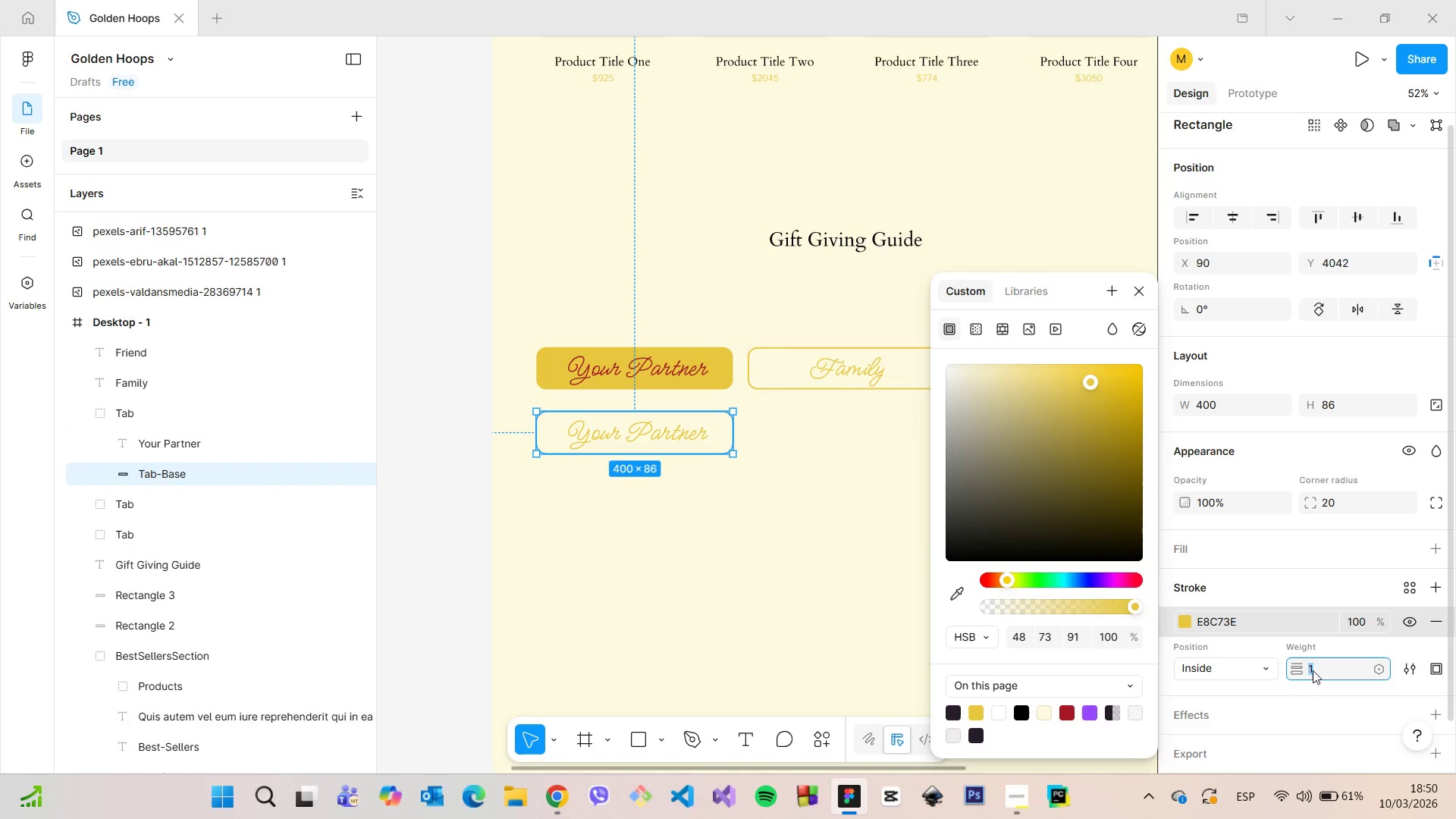 
key(3)
 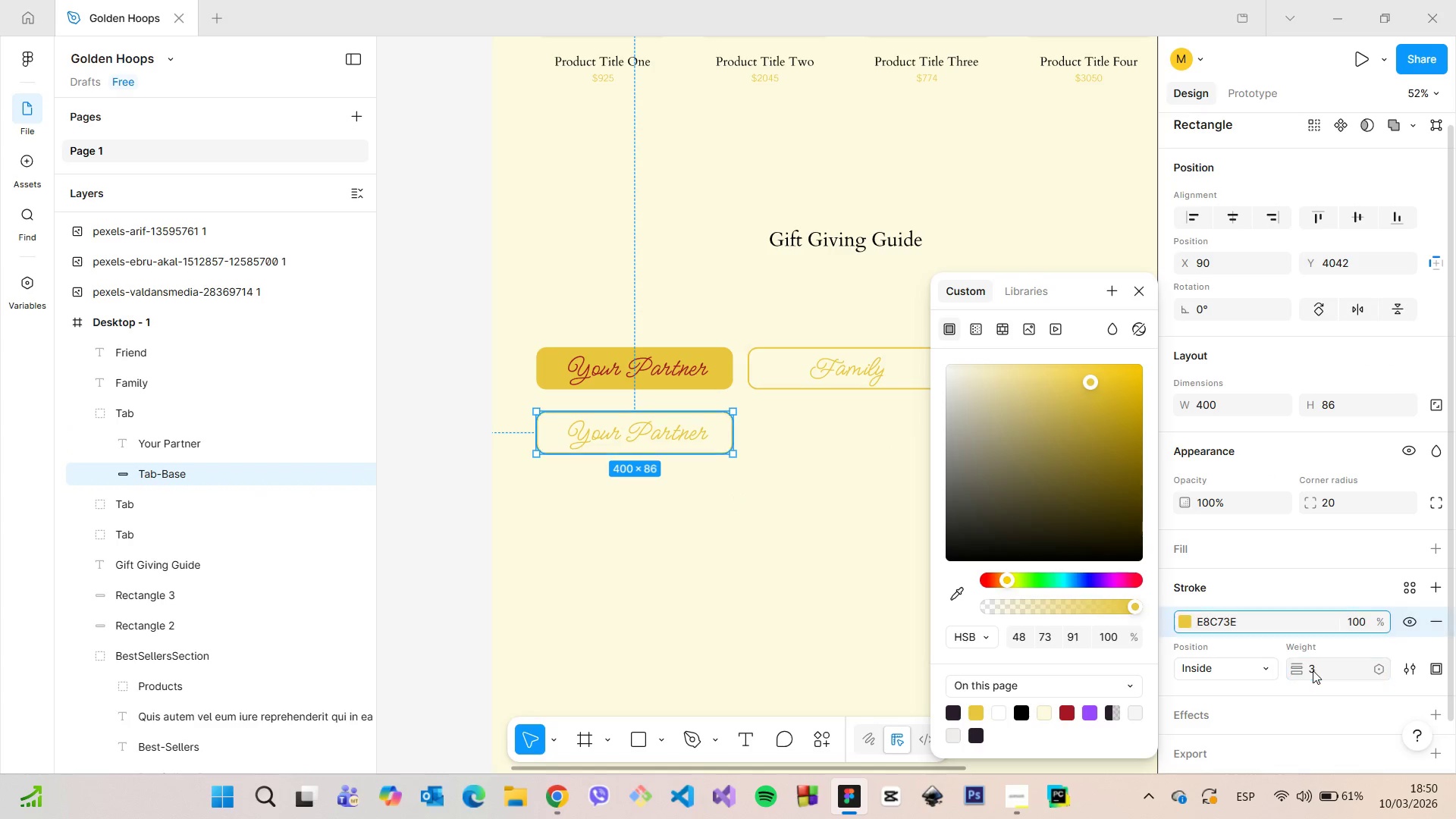 
key(Enter)
 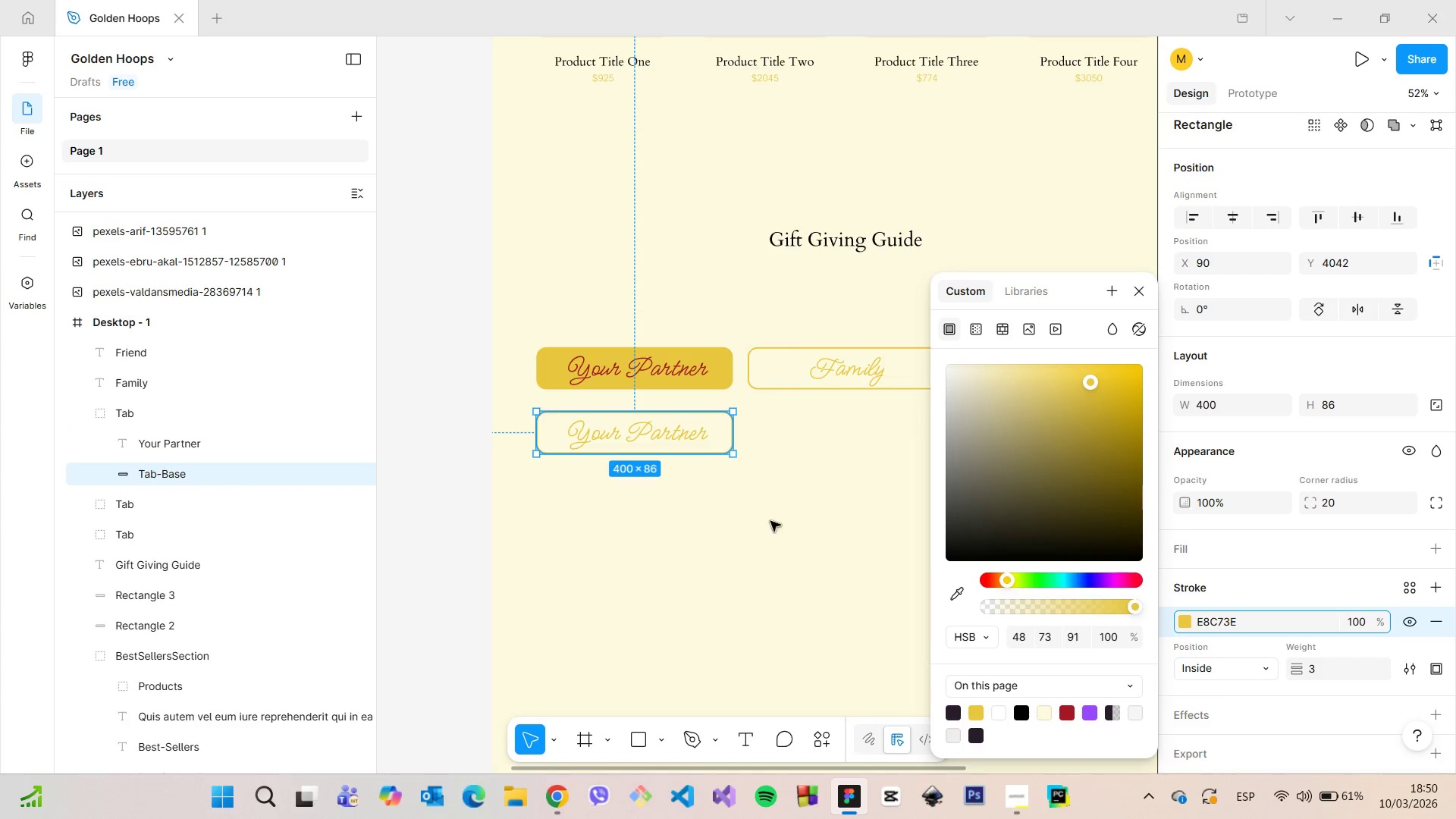 
left_click([712, 513])
 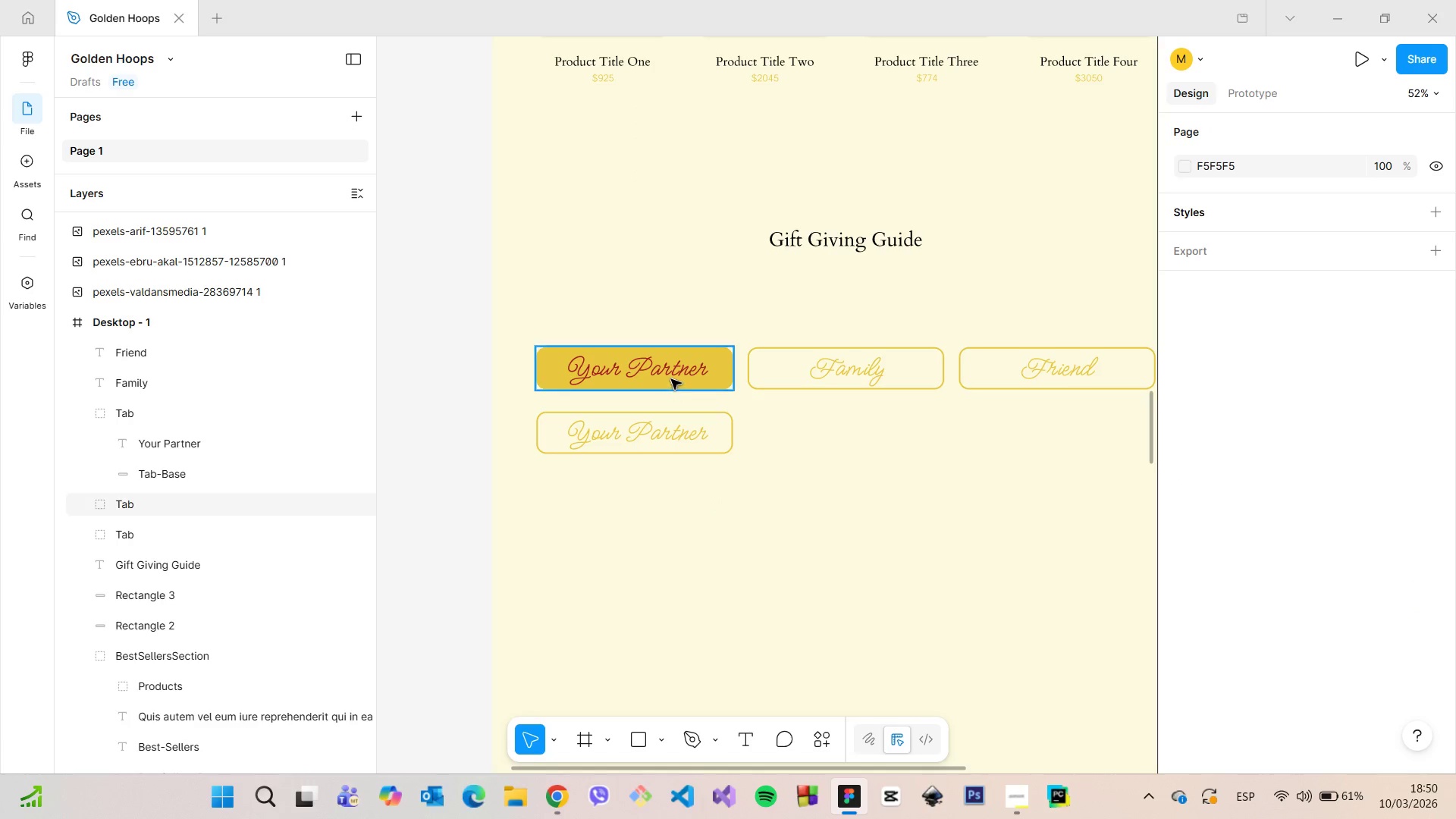 
left_click([671, 379])
 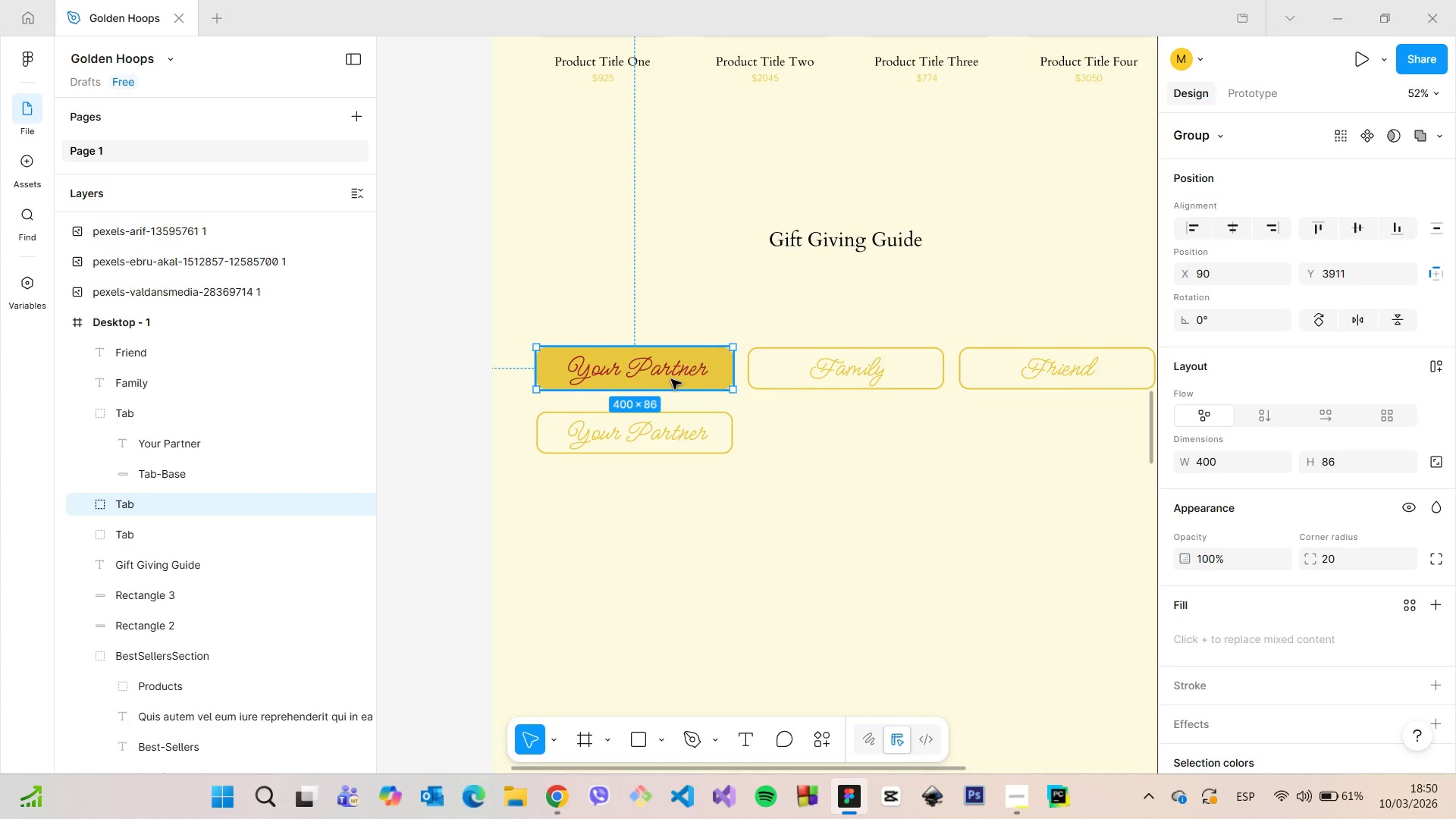 
right_click([671, 379])
 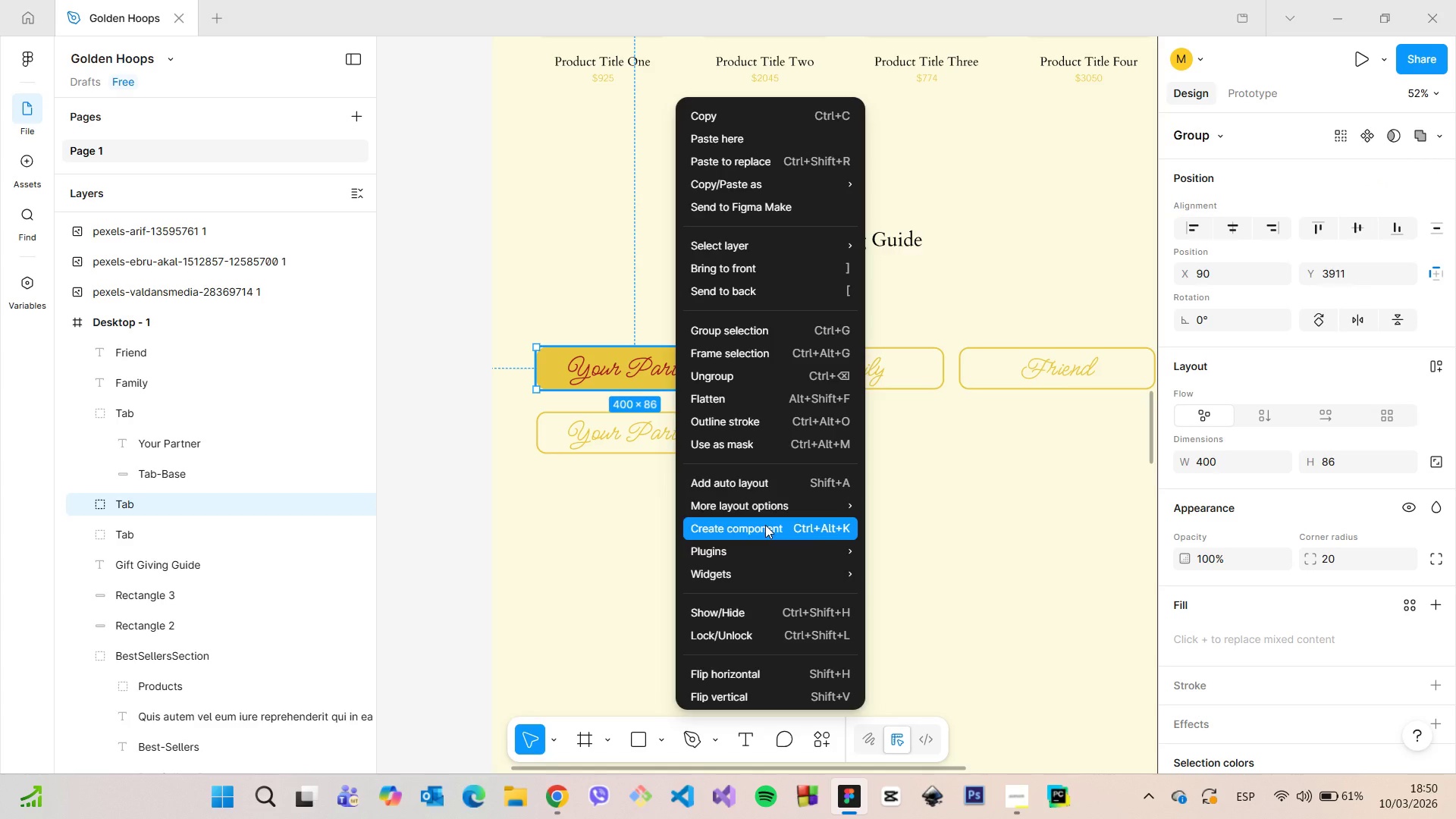 
left_click([765, 525])
 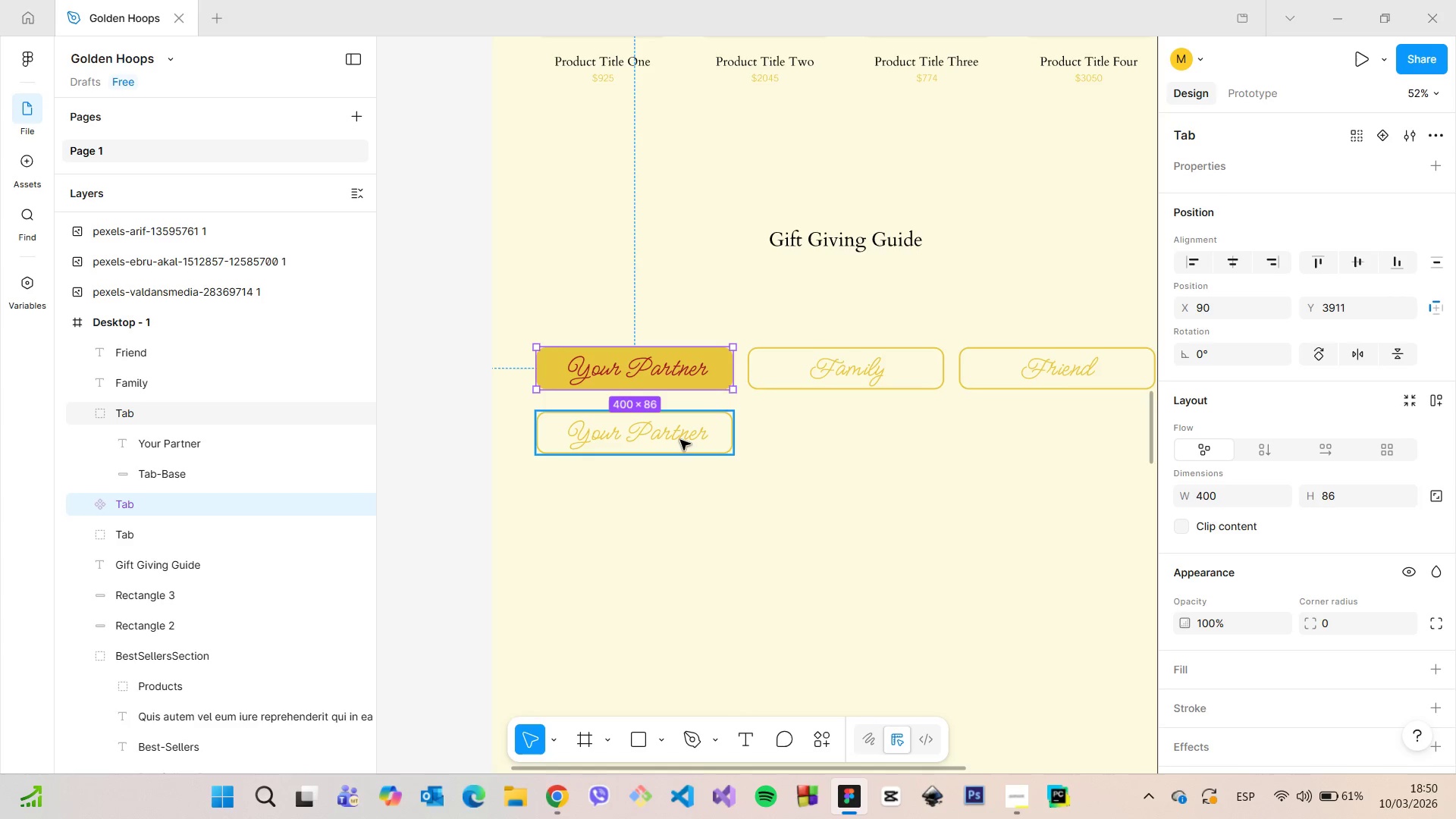 
left_click([680, 440])
 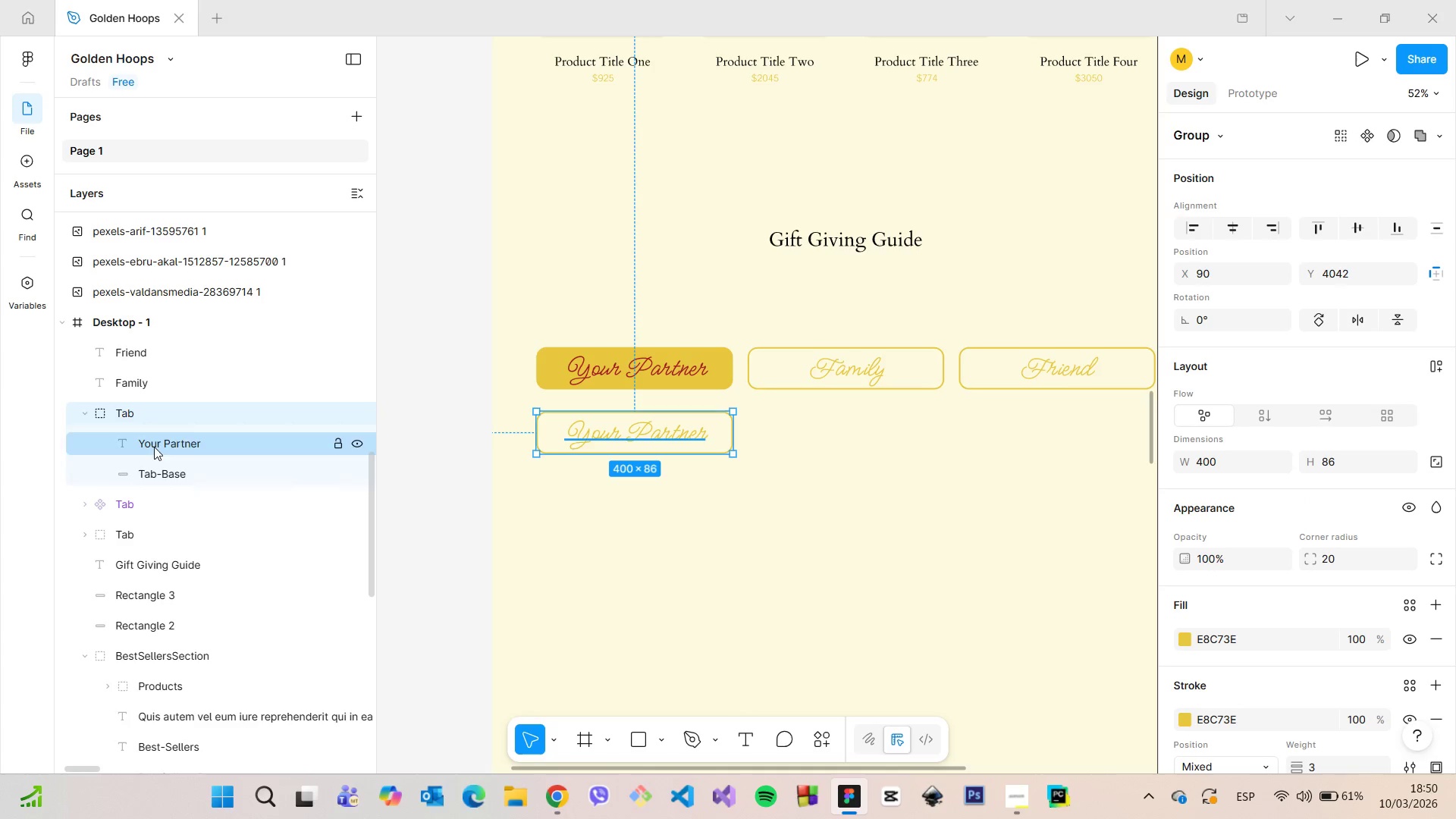 
left_click([174, 500])
 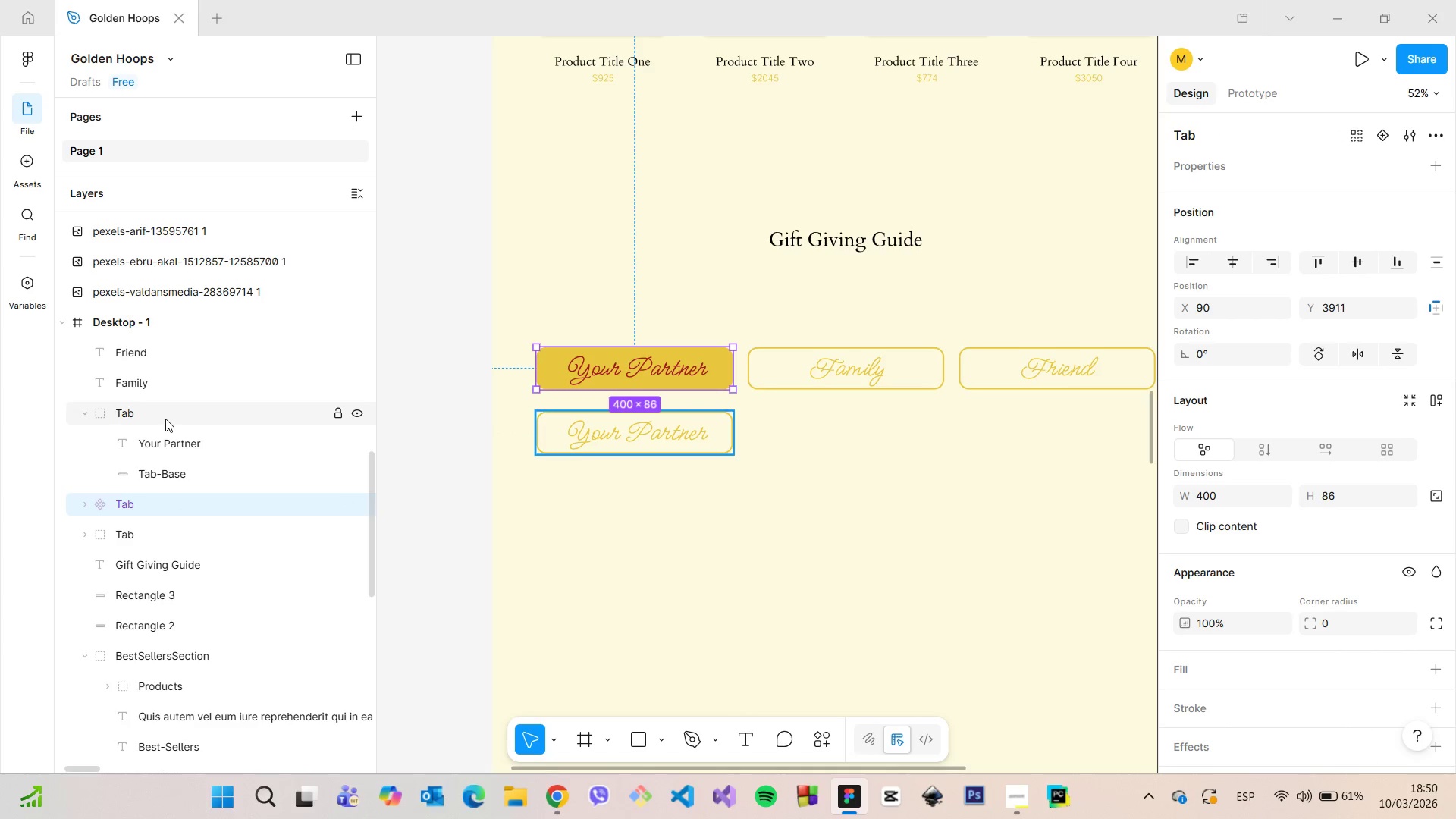 
left_click([165, 419])
 